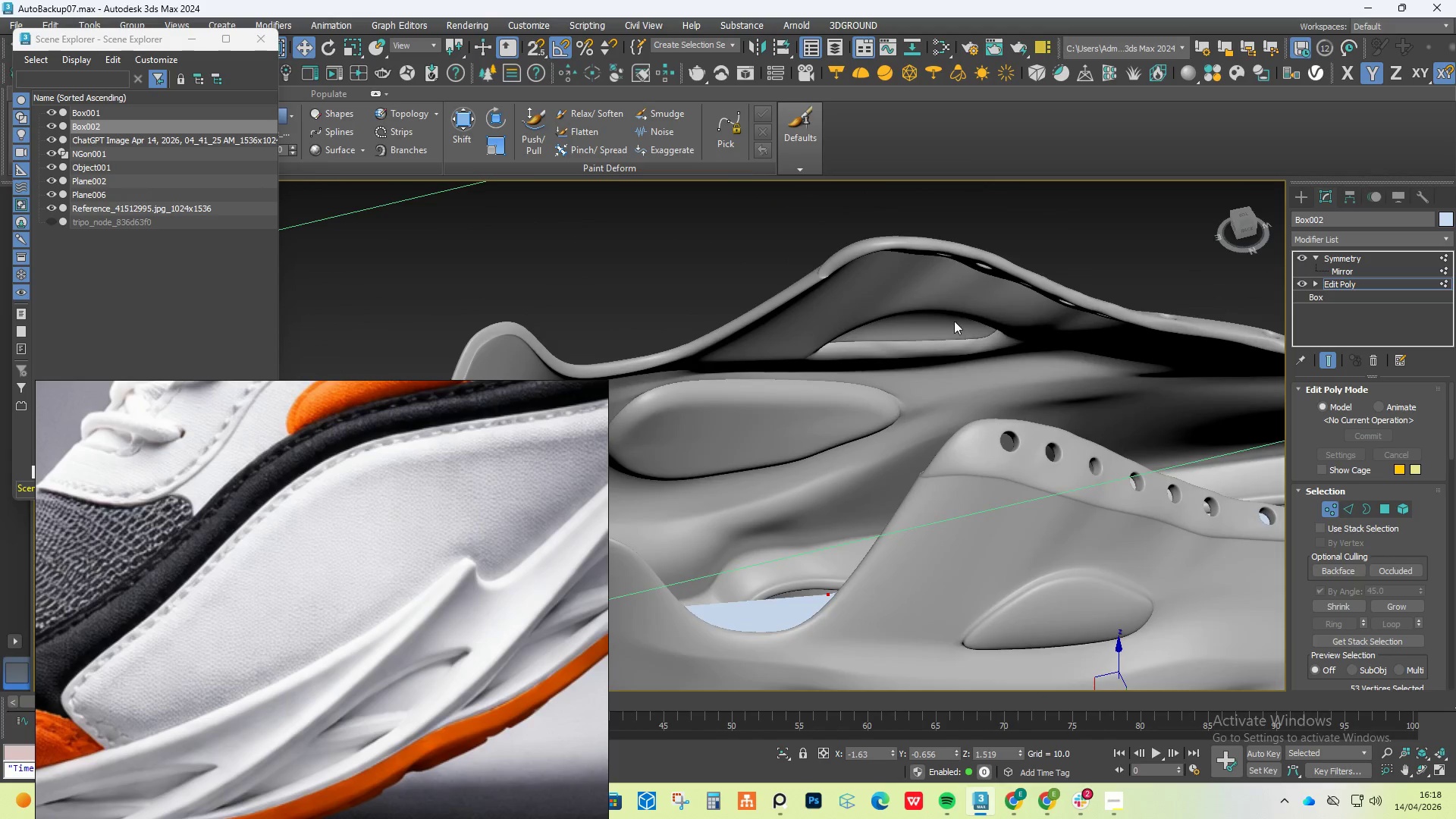 
hold_key(key=AltLeft, duration=0.55)
 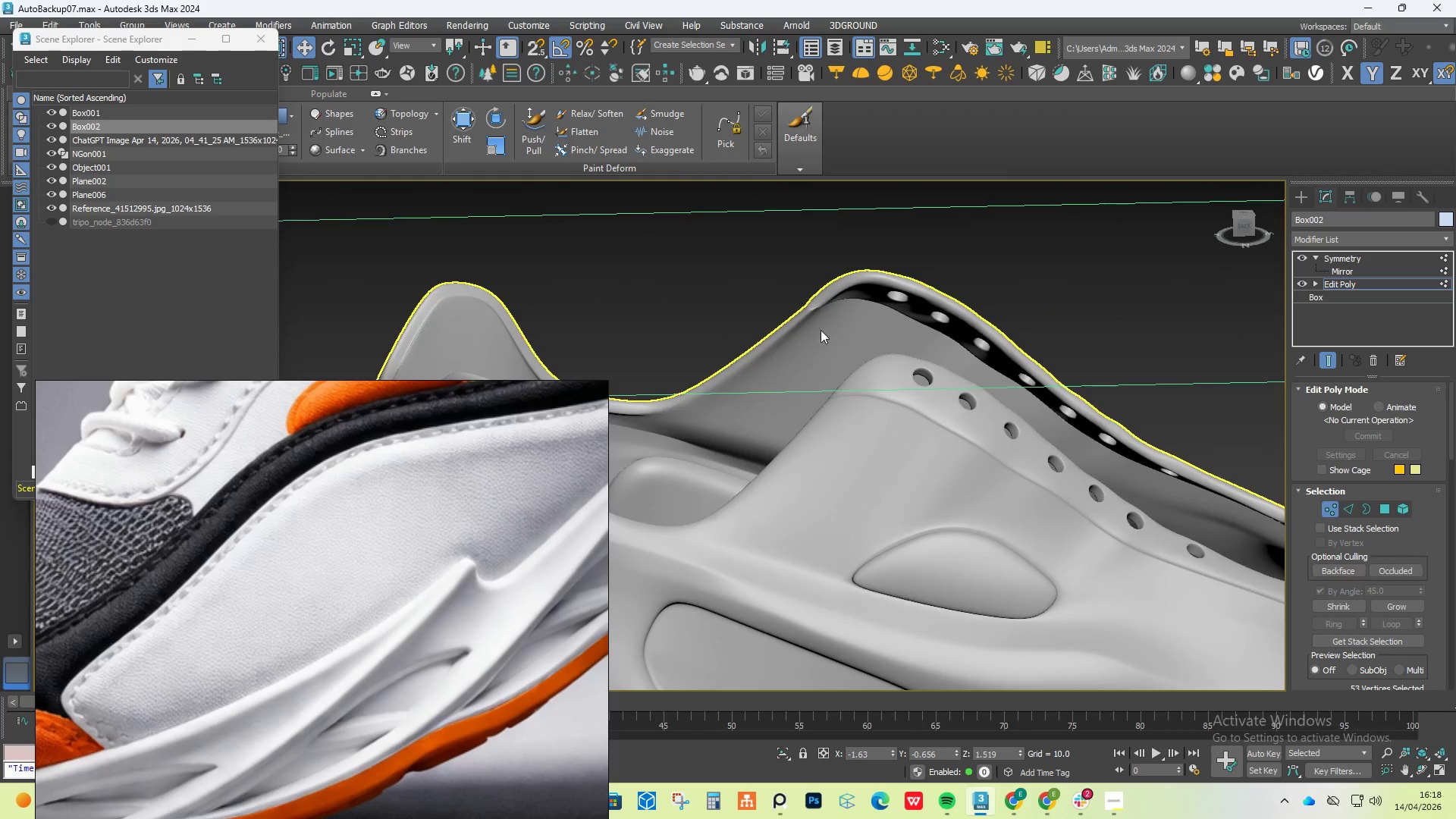 
scroll: coordinate [795, 446], scroll_direction: up, amount: 8.0
 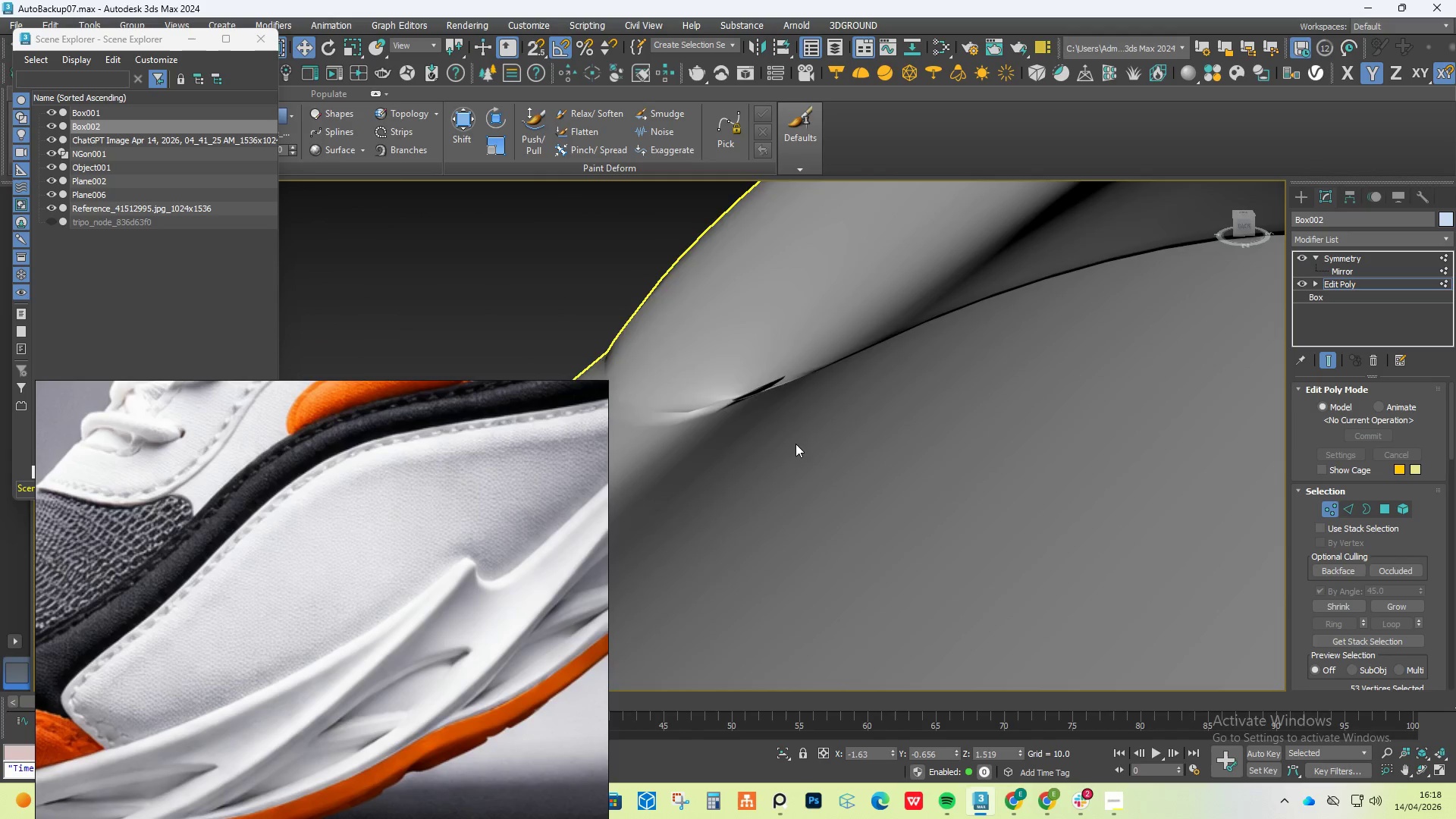 
hold_key(key=AltLeft, duration=0.7)
 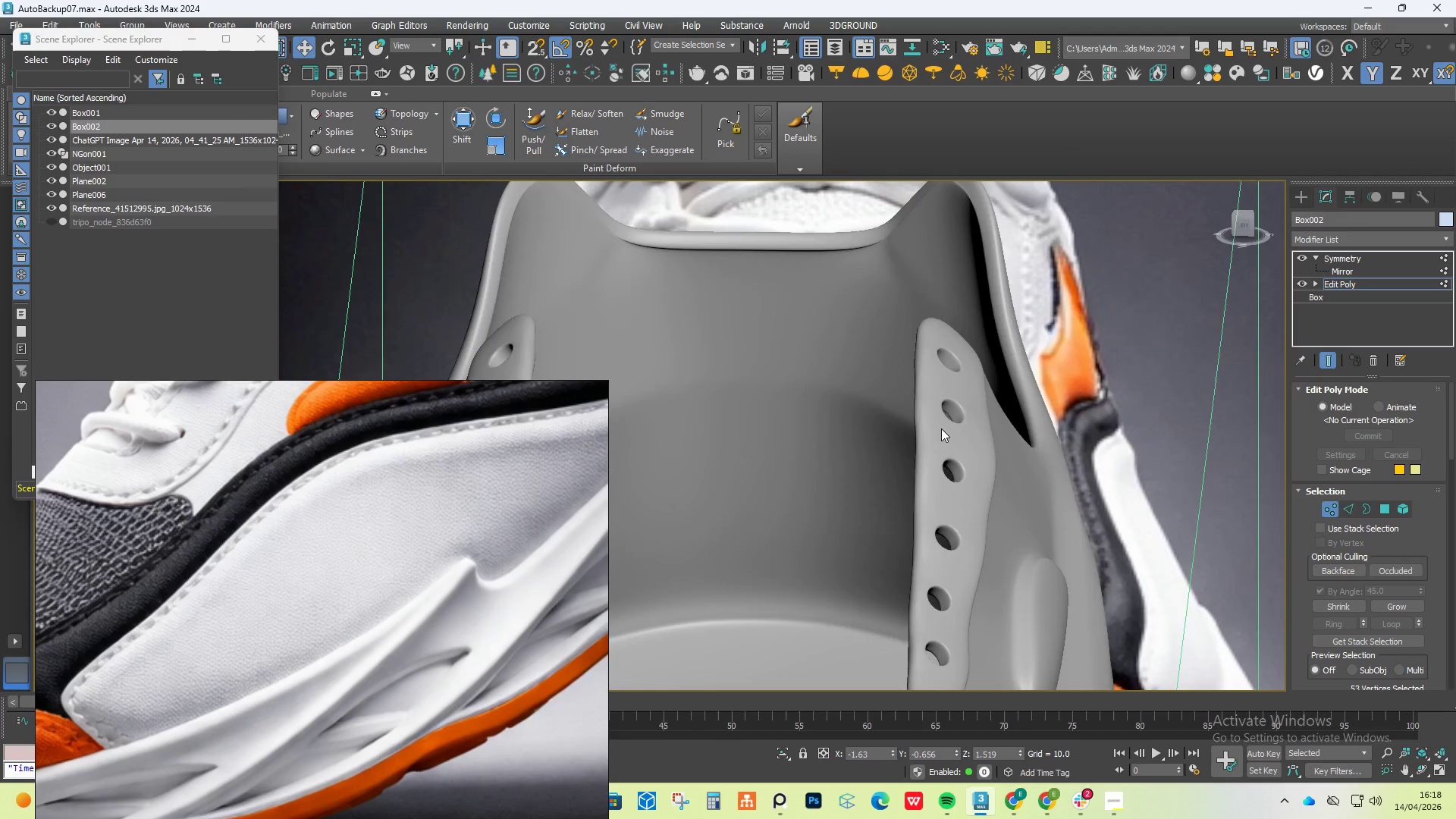 
scroll: coordinate [802, 441], scroll_direction: down, amount: 15.0
 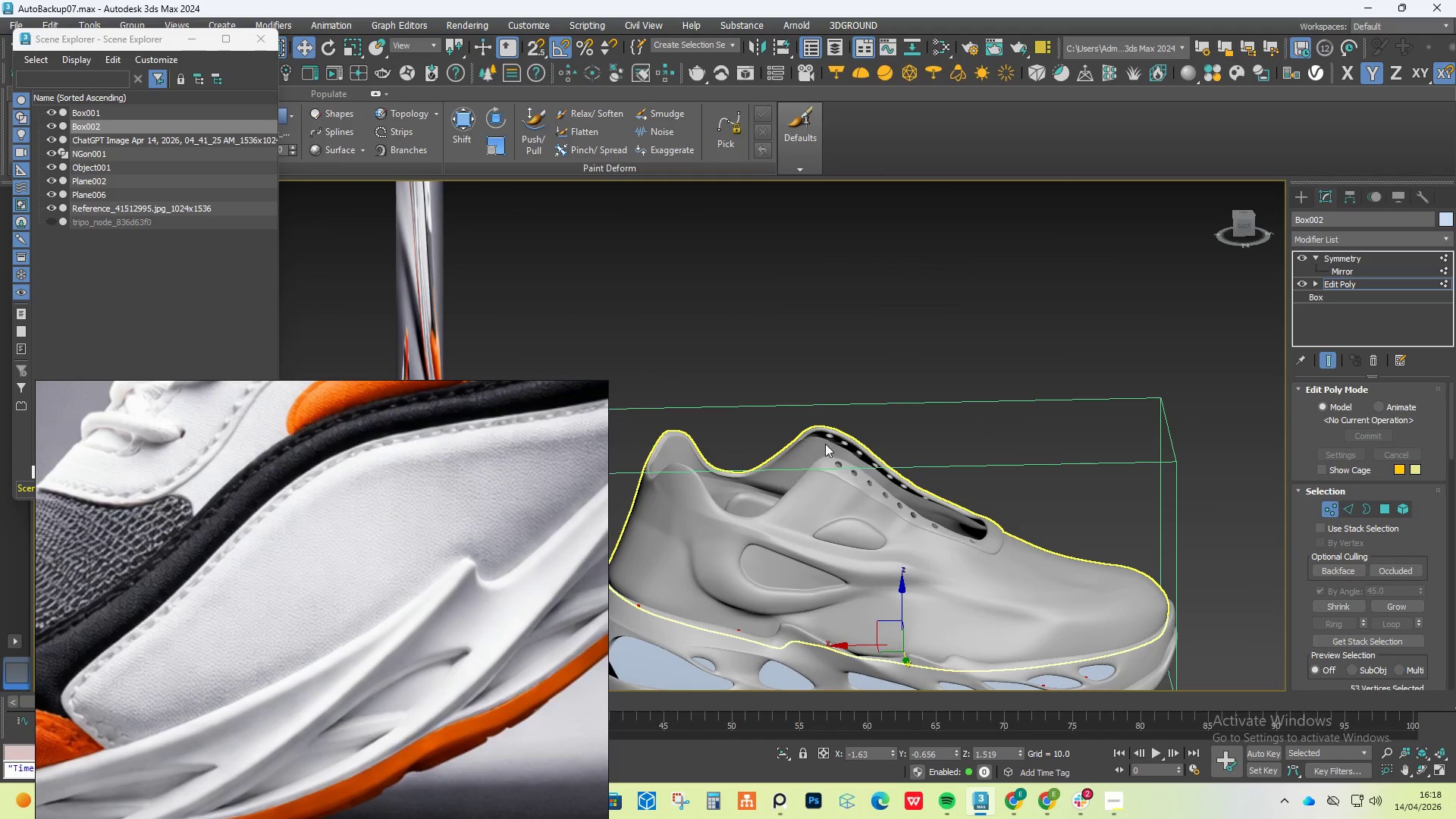 
hold_key(key=AltLeft, duration=1.41)
scroll: coordinate [942, 428], scroll_direction: down, amount: 1.0
 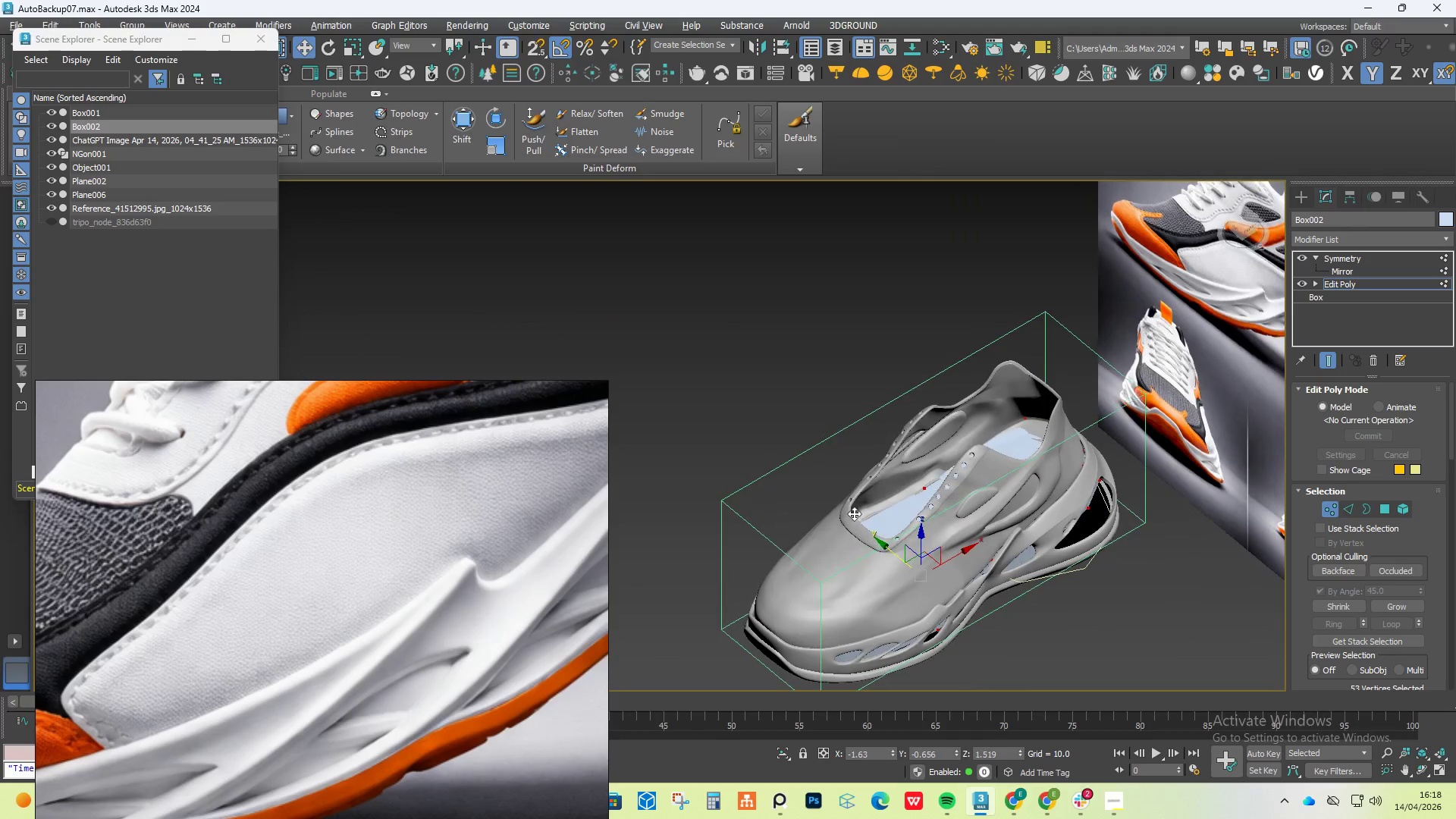 
scroll: coordinate [922, 497], scroll_direction: up, amount: 3.0
 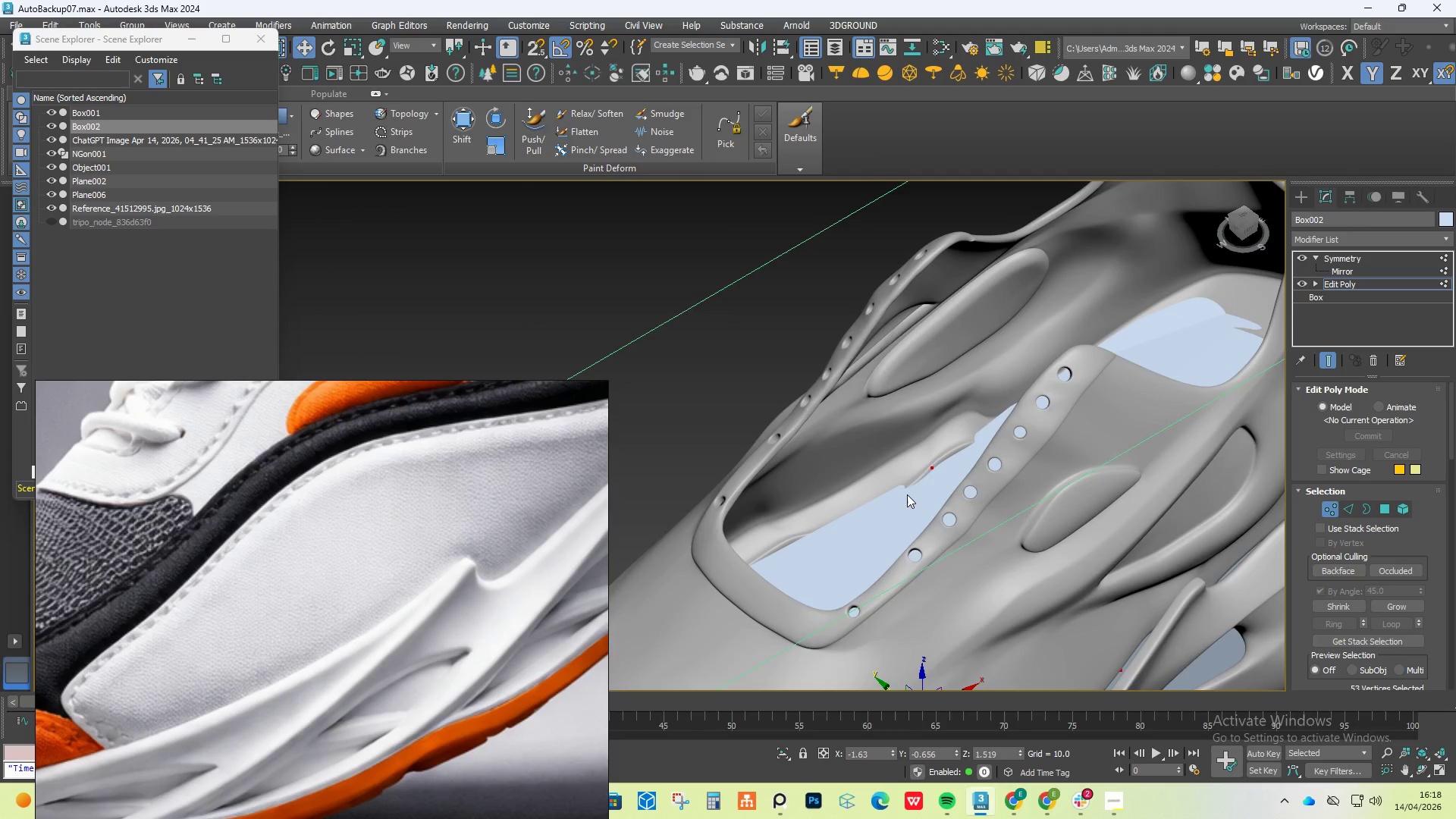 
hold_key(key=AltLeft, duration=0.52)
 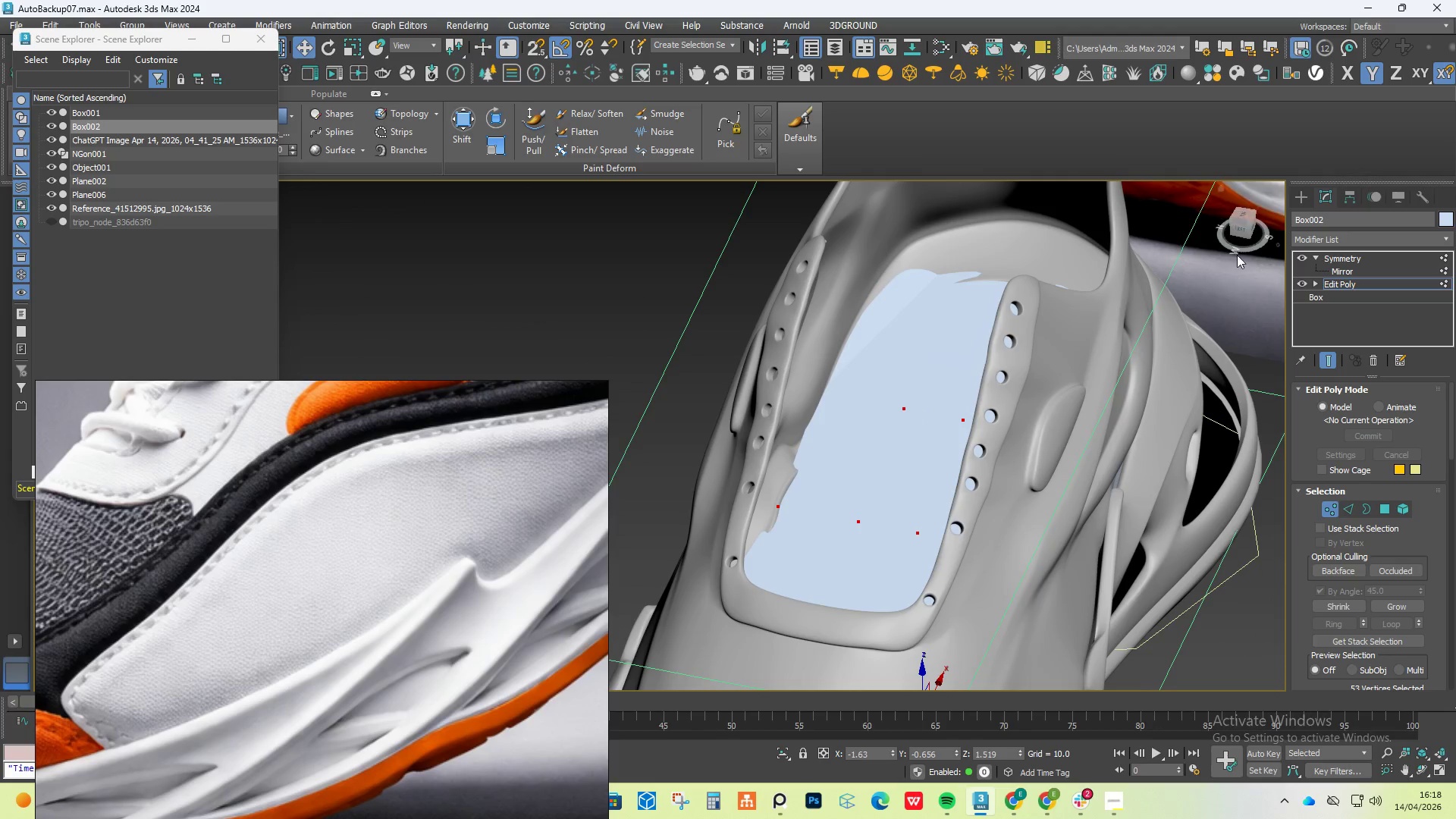 
left_click([1241, 234])
 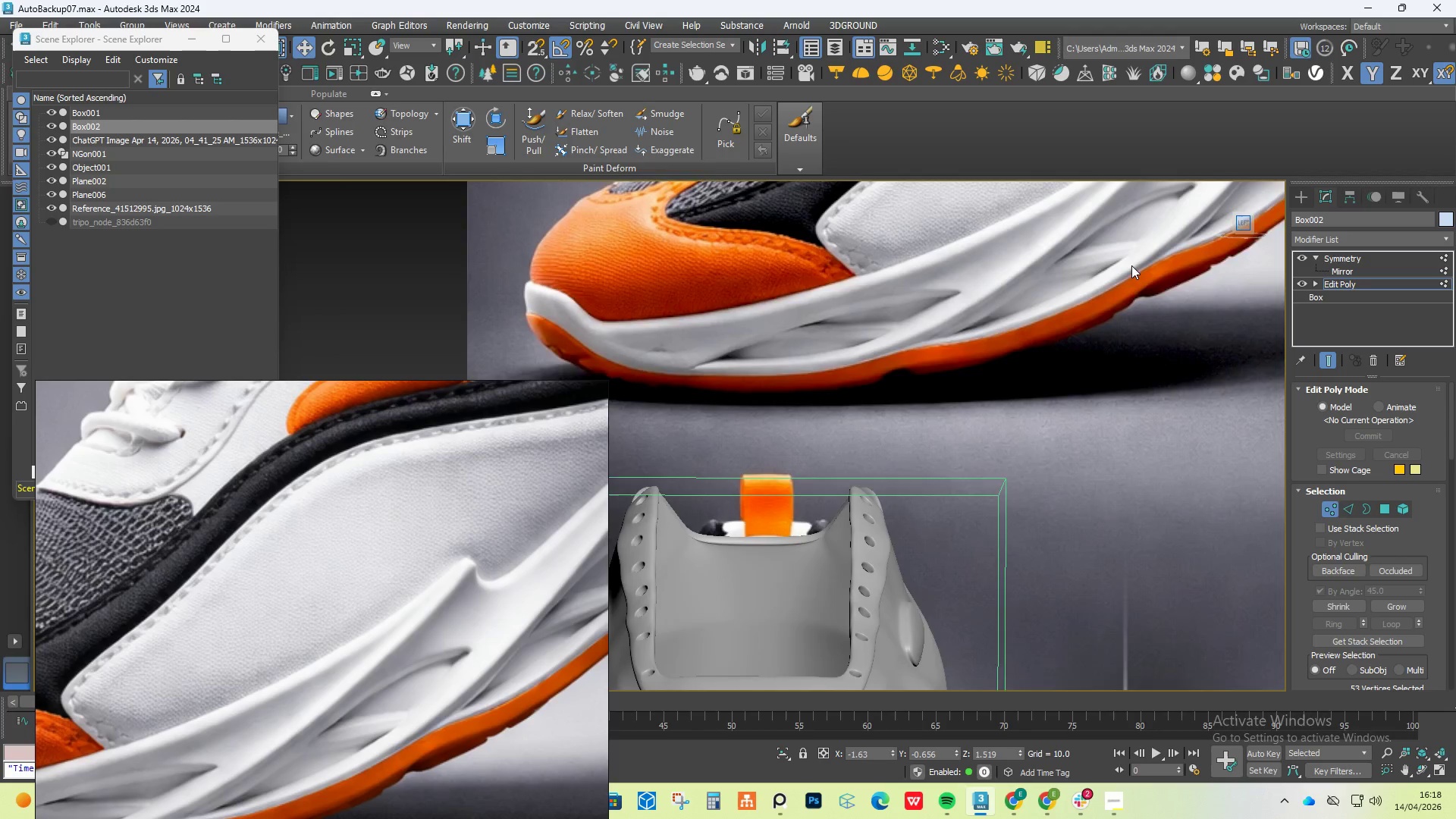 
scroll: coordinate [971, 345], scroll_direction: down, amount: 4.0
 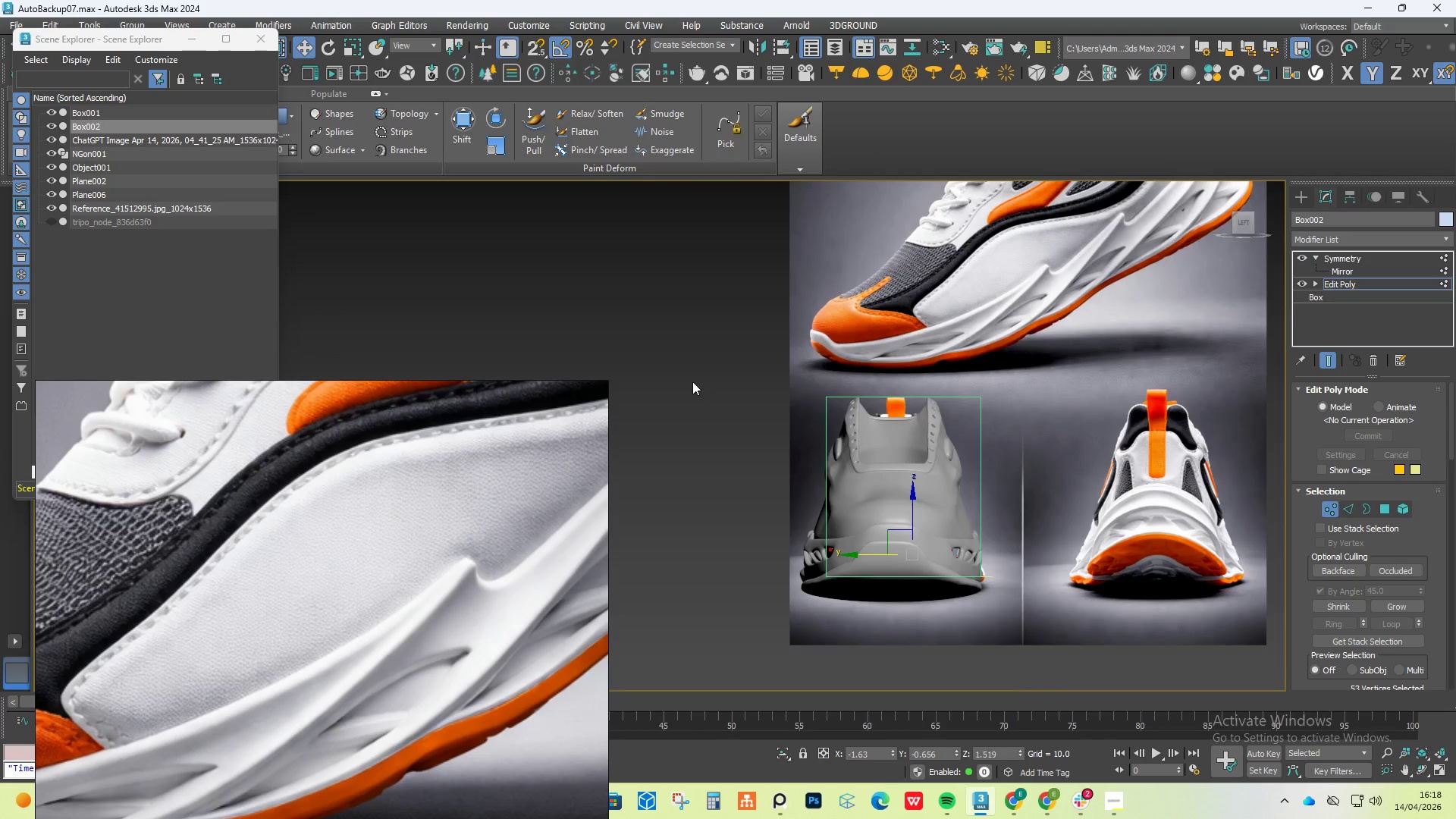 
left_click_drag(start_coordinate=[700, 381], to_coordinate=[1118, 530])
 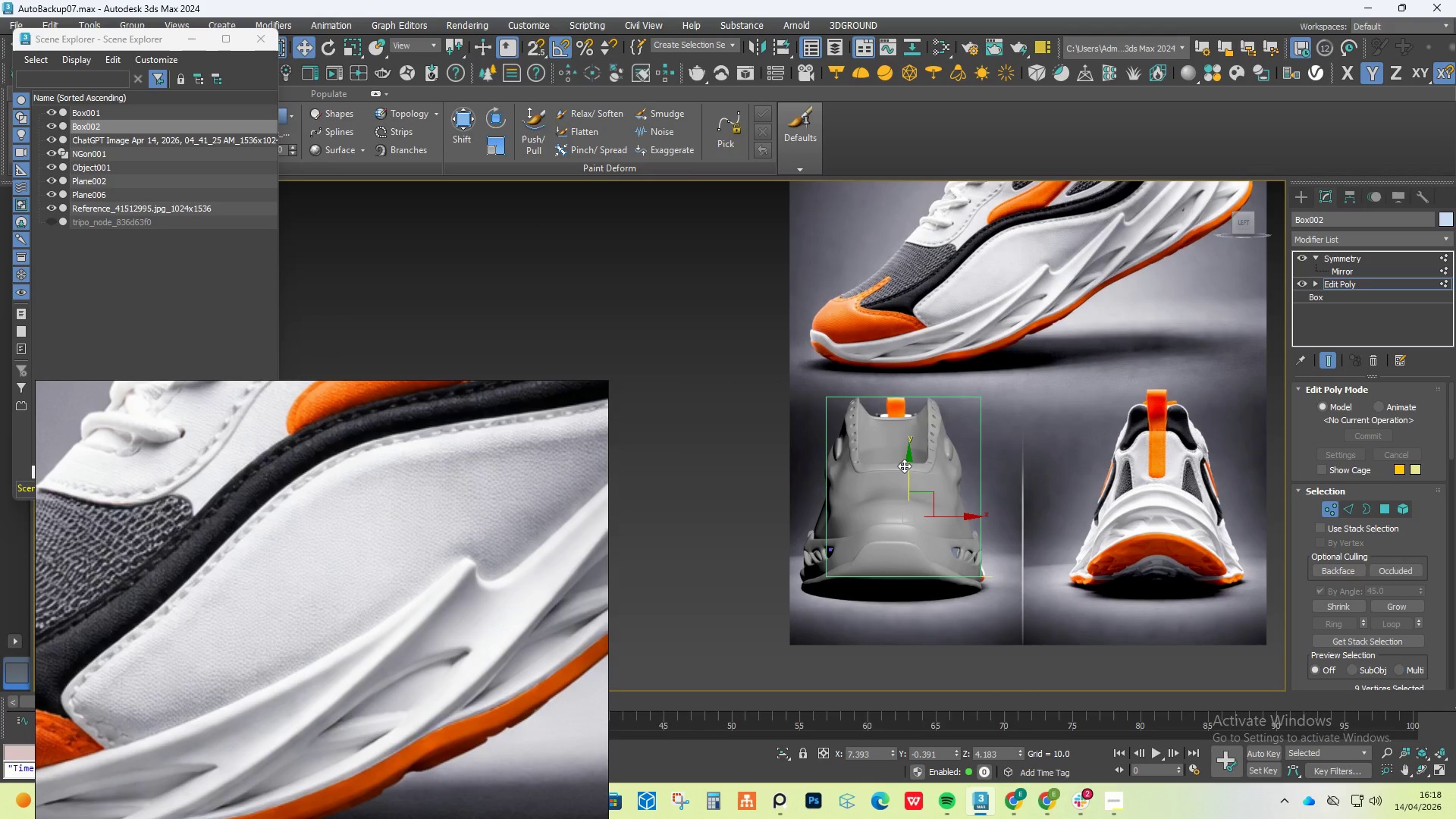 
left_click_drag(start_coordinate=[908, 466], to_coordinate=[909, 455])
 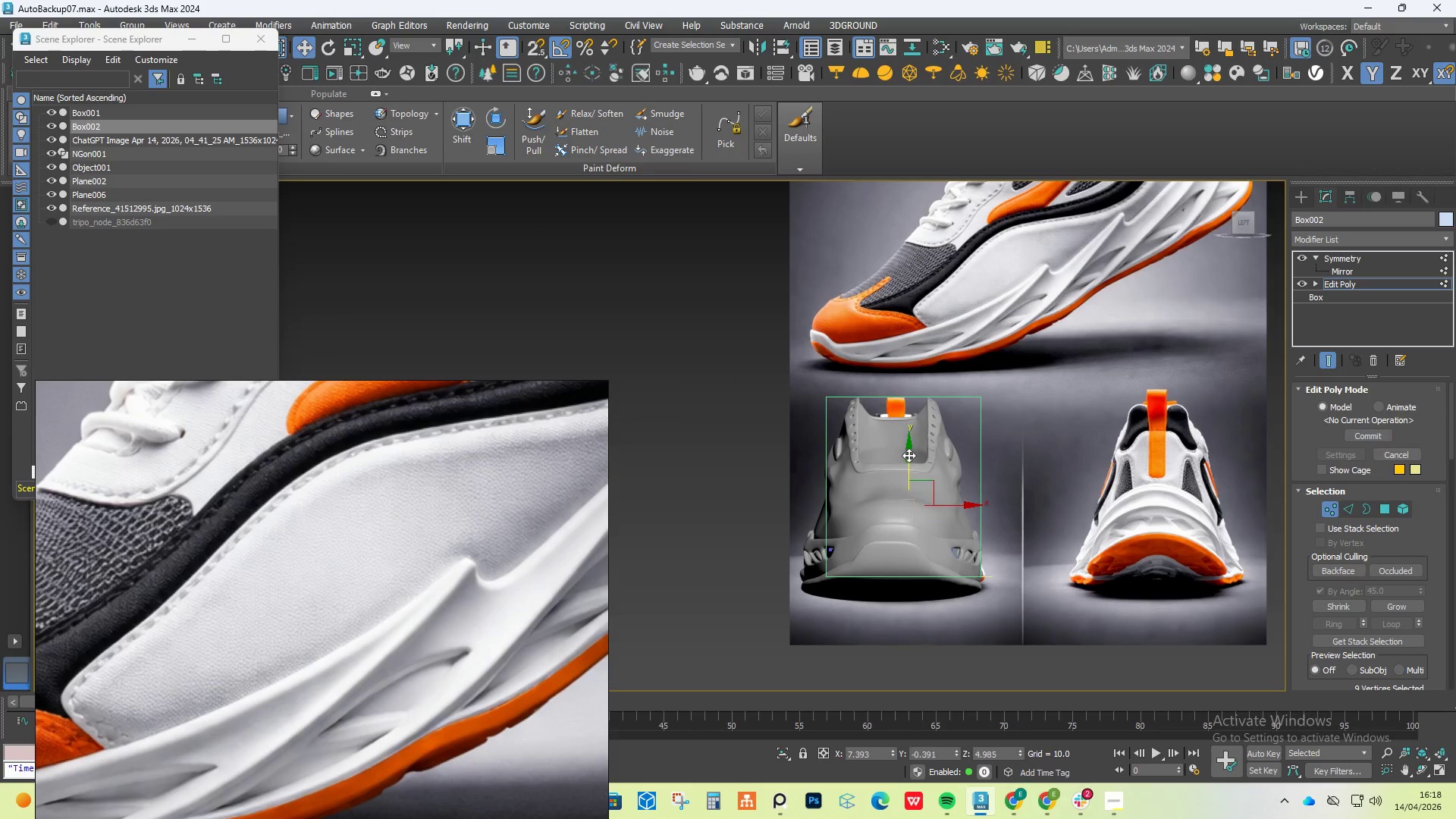 
hold_key(key=AltLeft, duration=1.5)
scroll: coordinate [778, 515], scroll_direction: up, amount: 1.0
 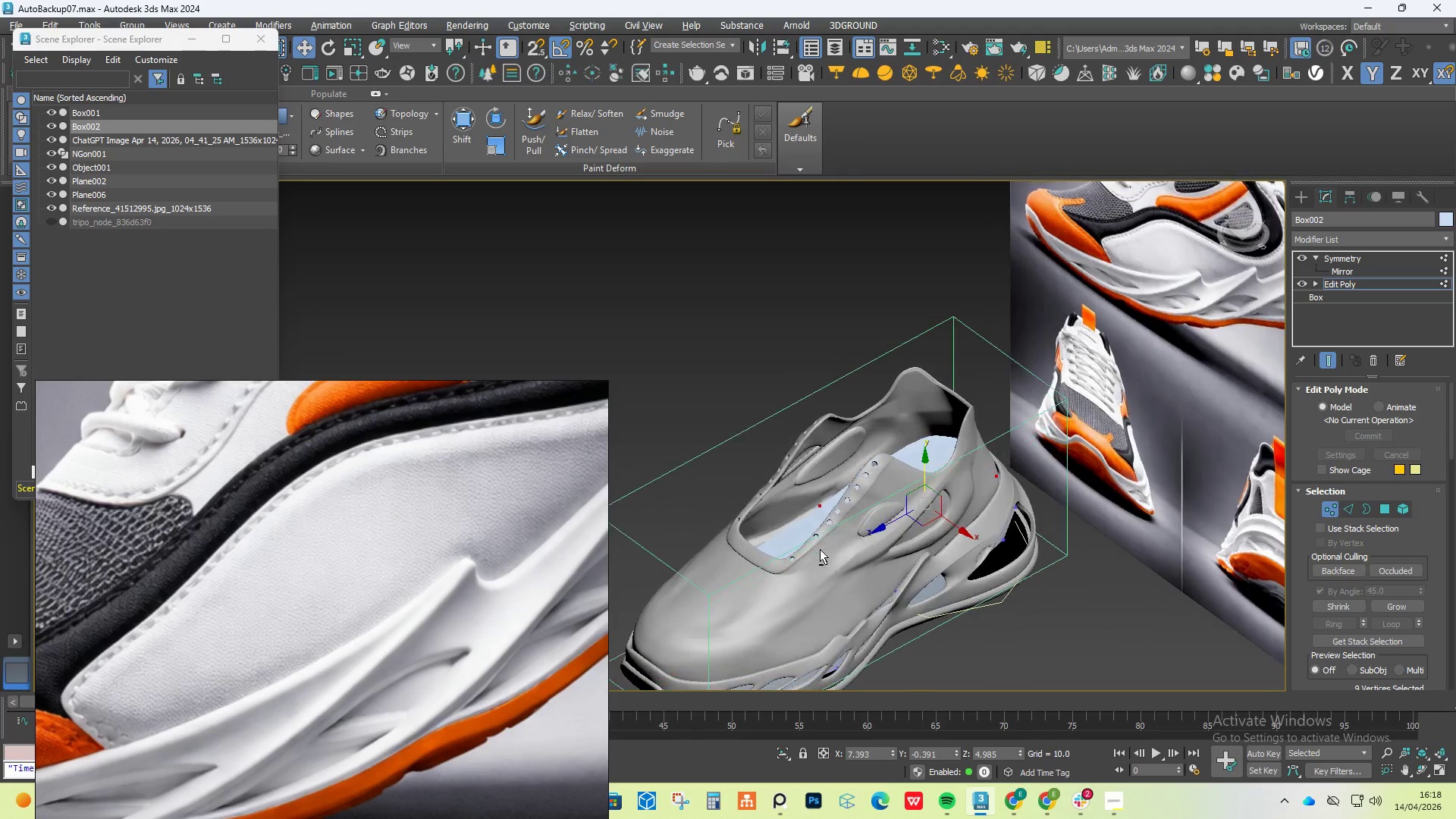 
key(Alt+AltLeft)
 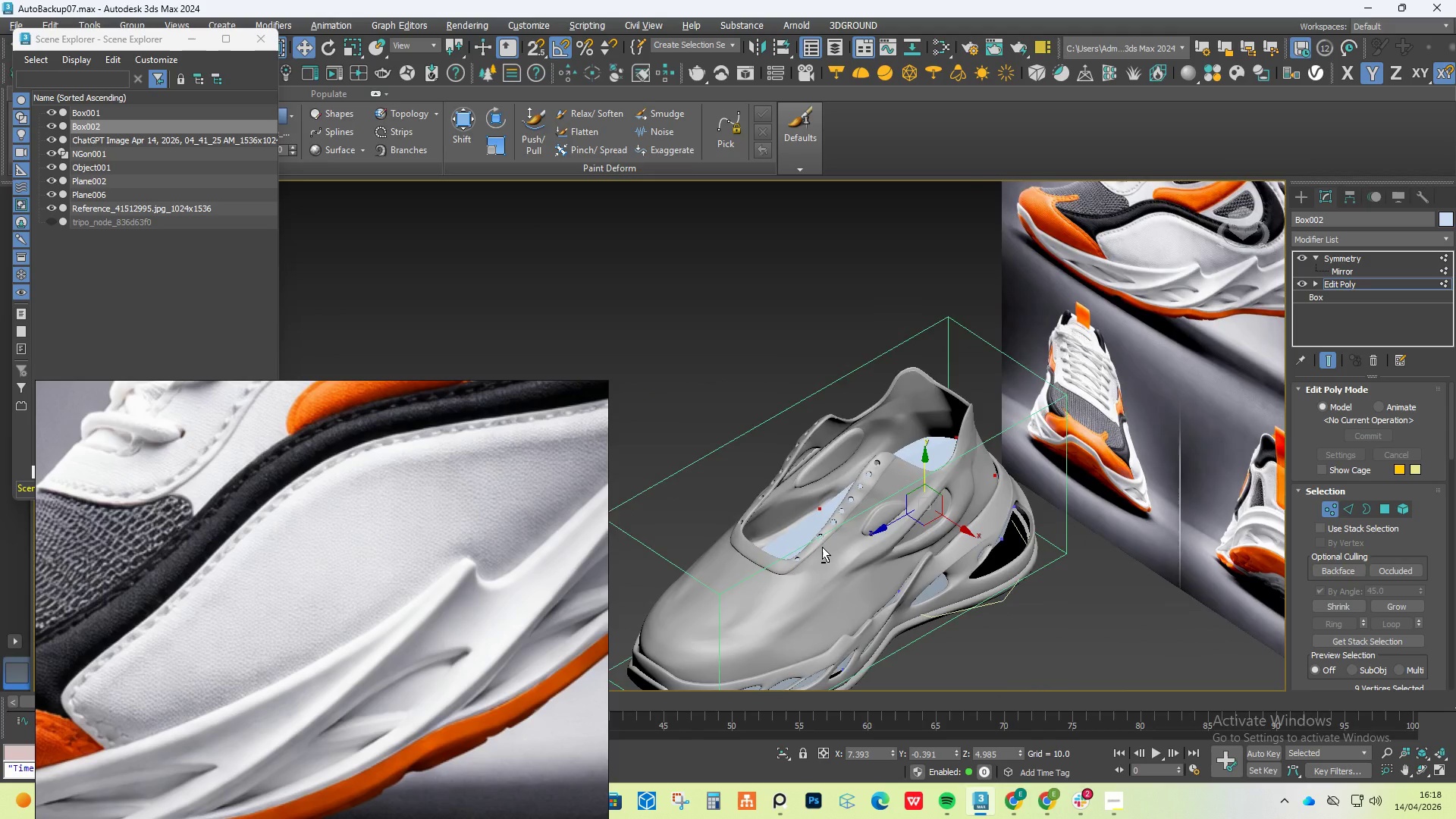 
key(Alt+AltLeft)
 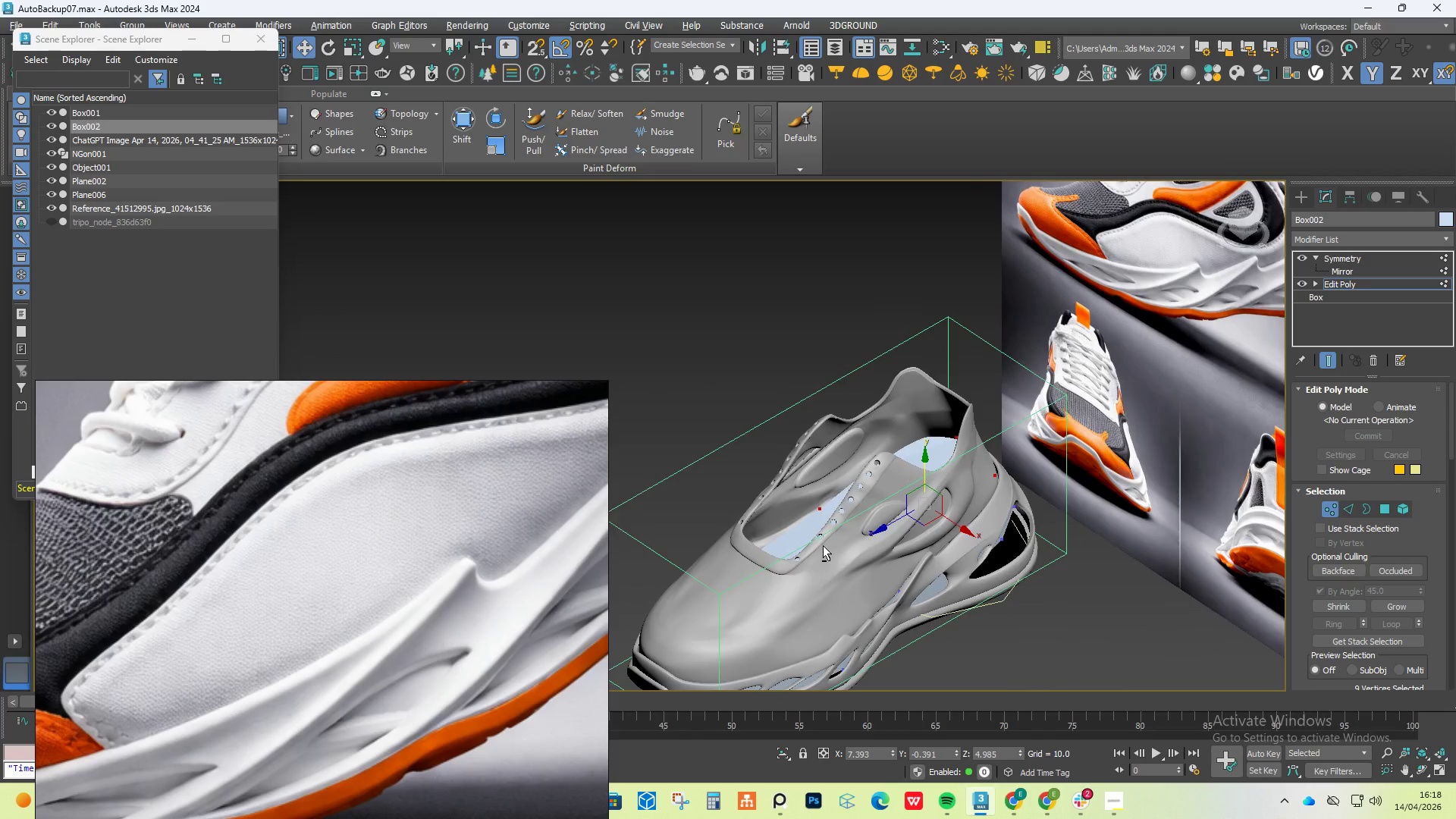 
key(Alt+AltLeft)
 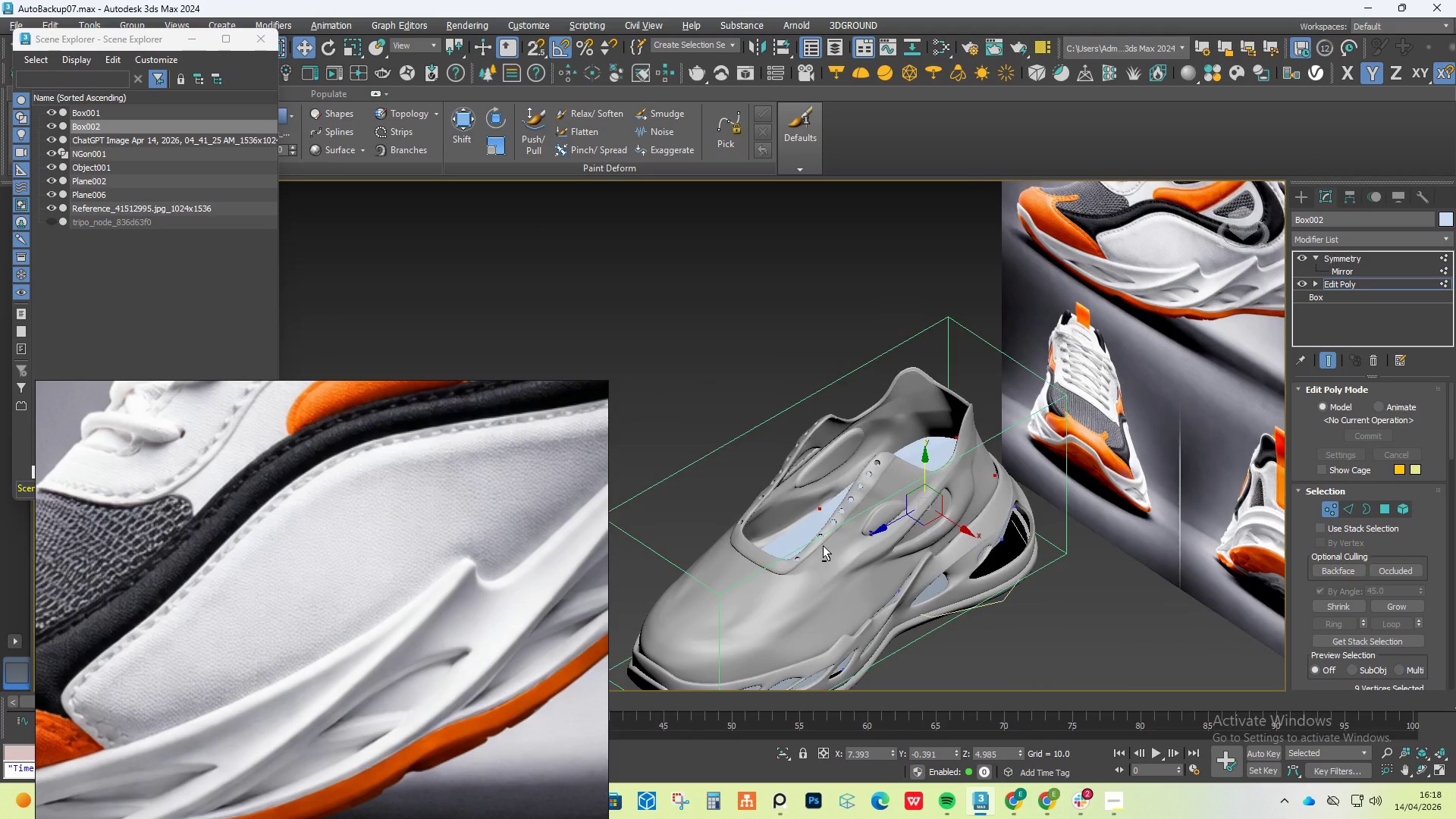 
scroll: coordinate [816, 511], scroll_direction: up, amount: 2.0
 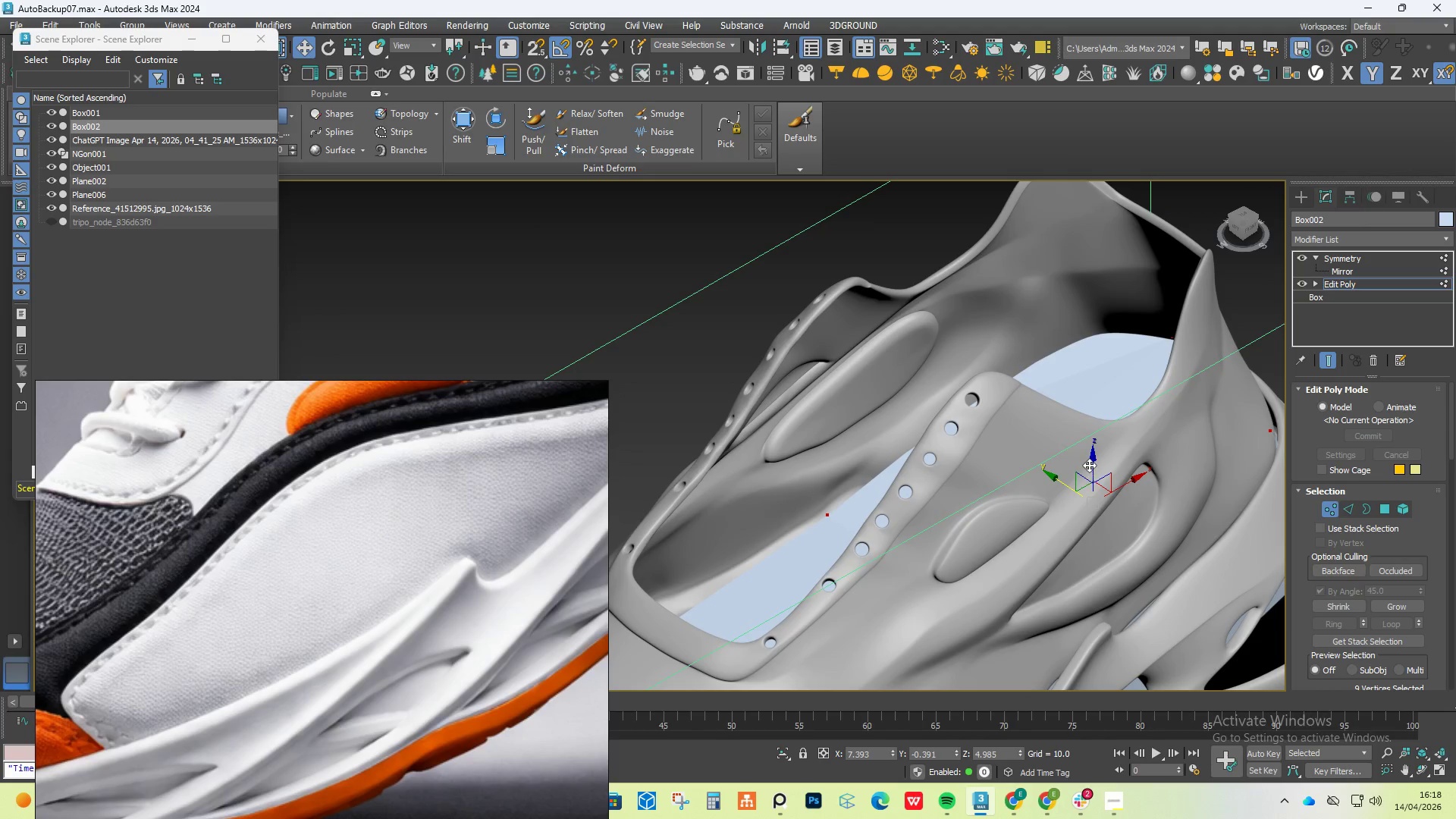 
left_click_drag(start_coordinate=[1093, 462], to_coordinate=[1093, 455])
 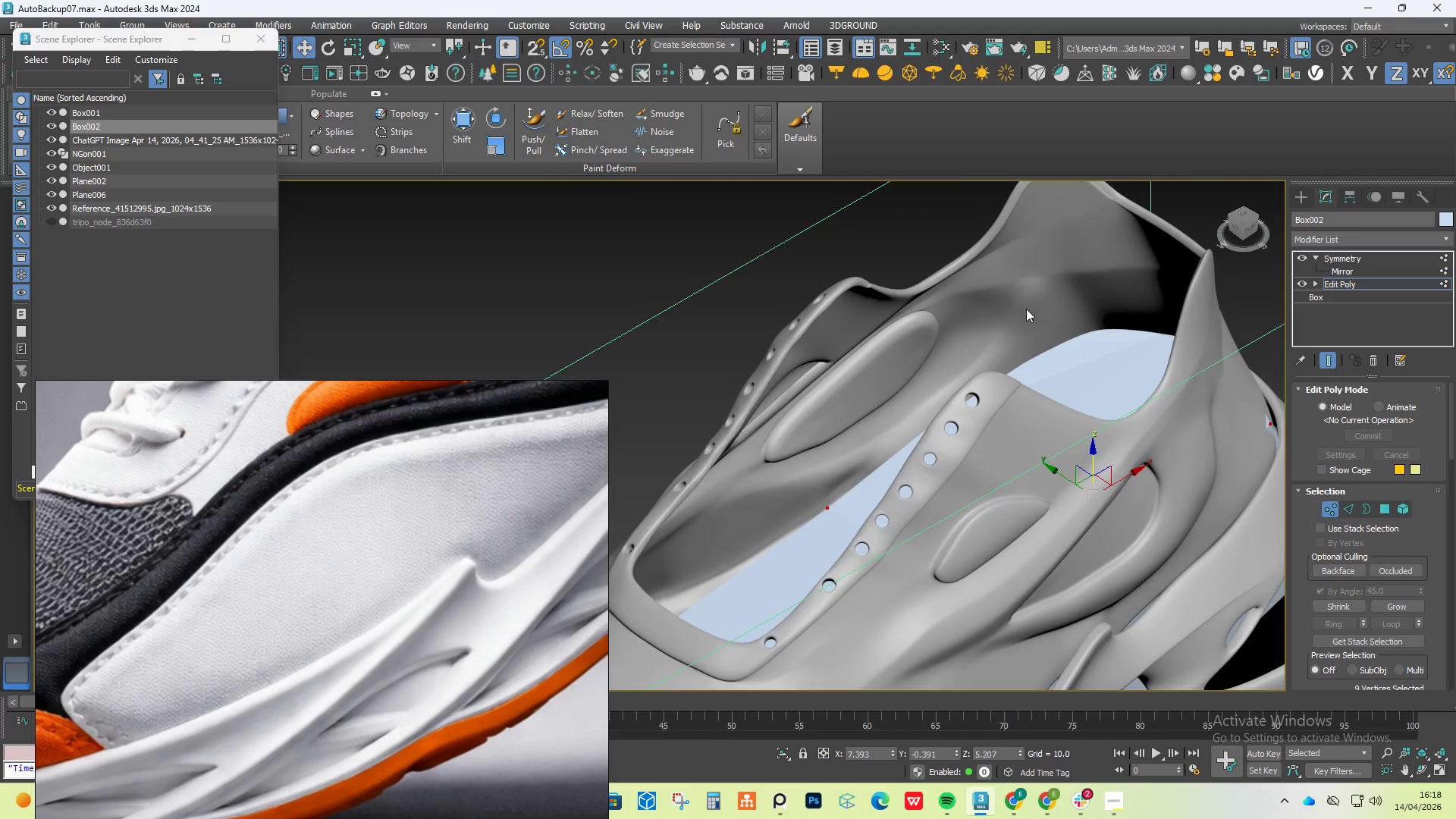 
hold_key(key=AltLeft, duration=1.52)
 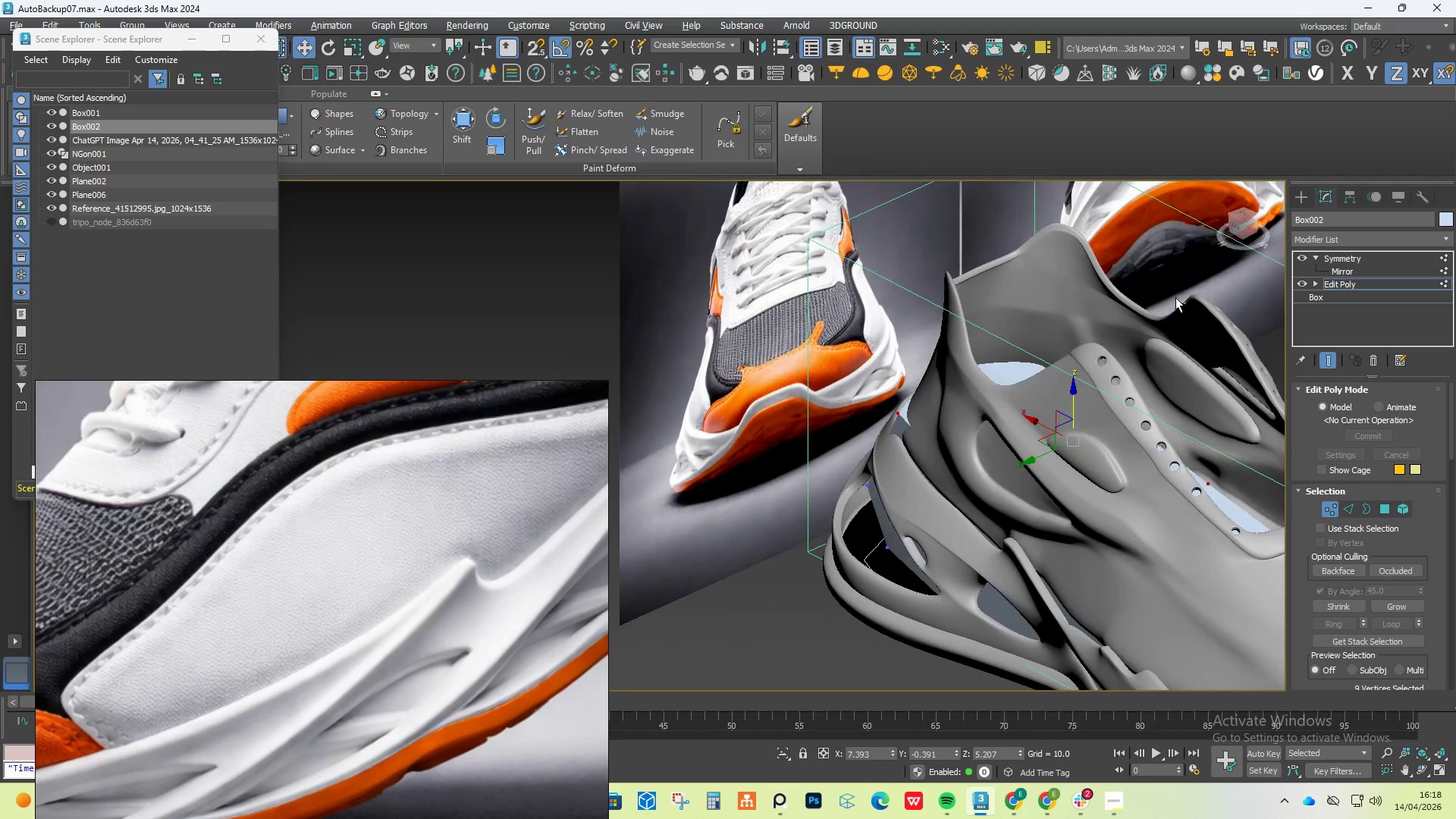 
scroll: coordinate [1026, 309], scroll_direction: down, amount: 1.0
 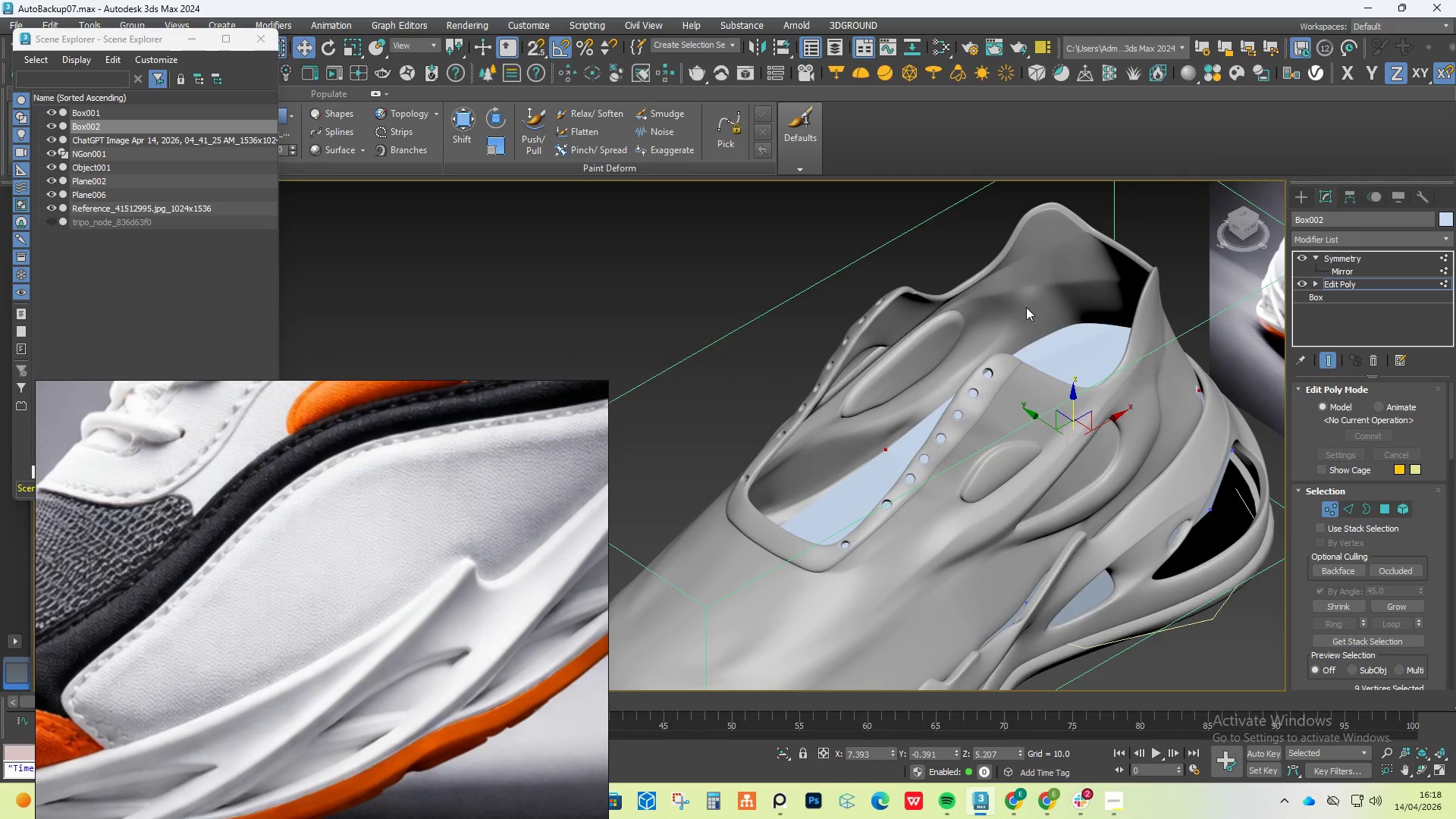 
hold_key(key=AltLeft, duration=0.5)
 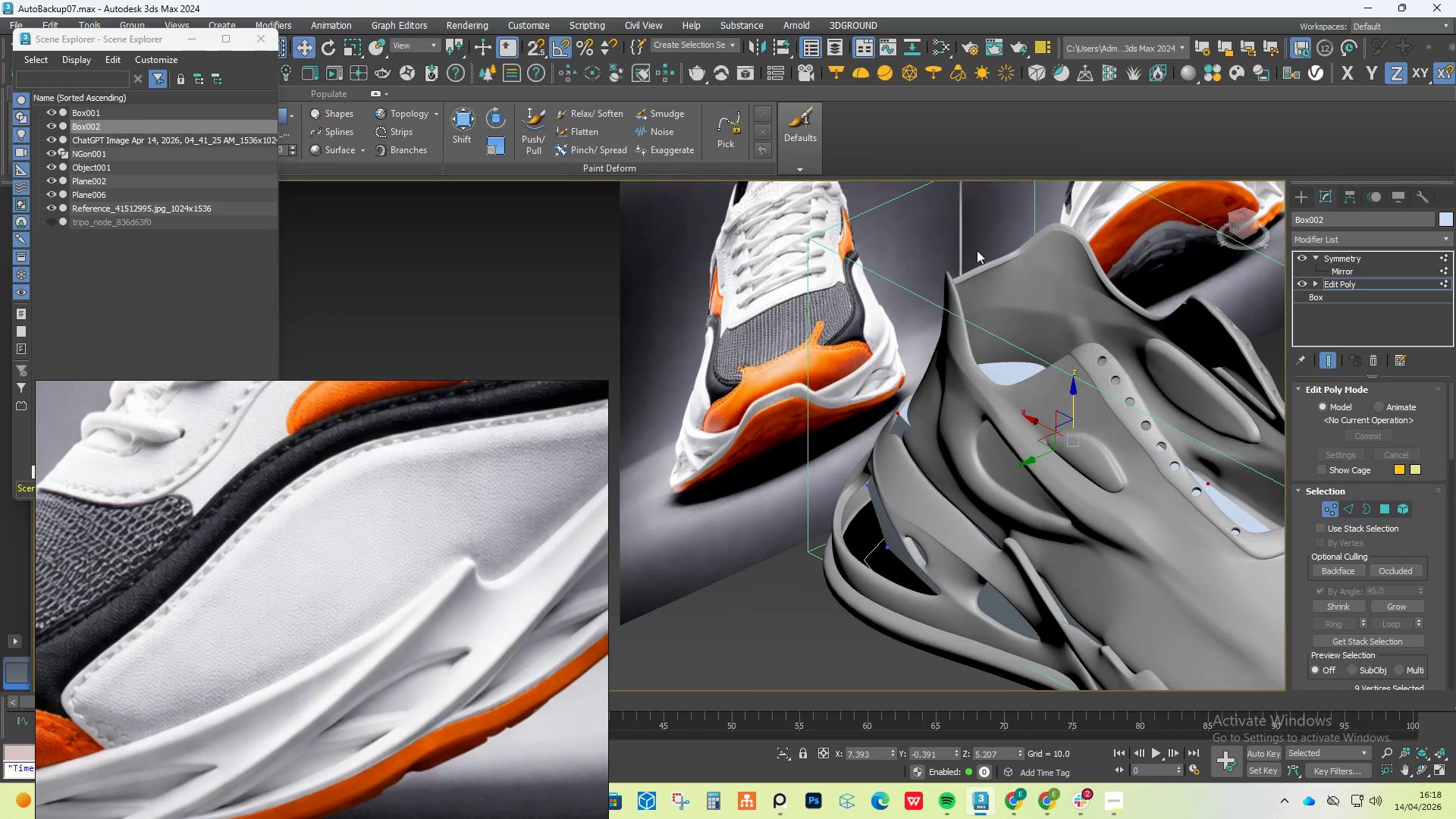 
scroll: coordinate [1018, 278], scroll_direction: up, amount: 5.0
 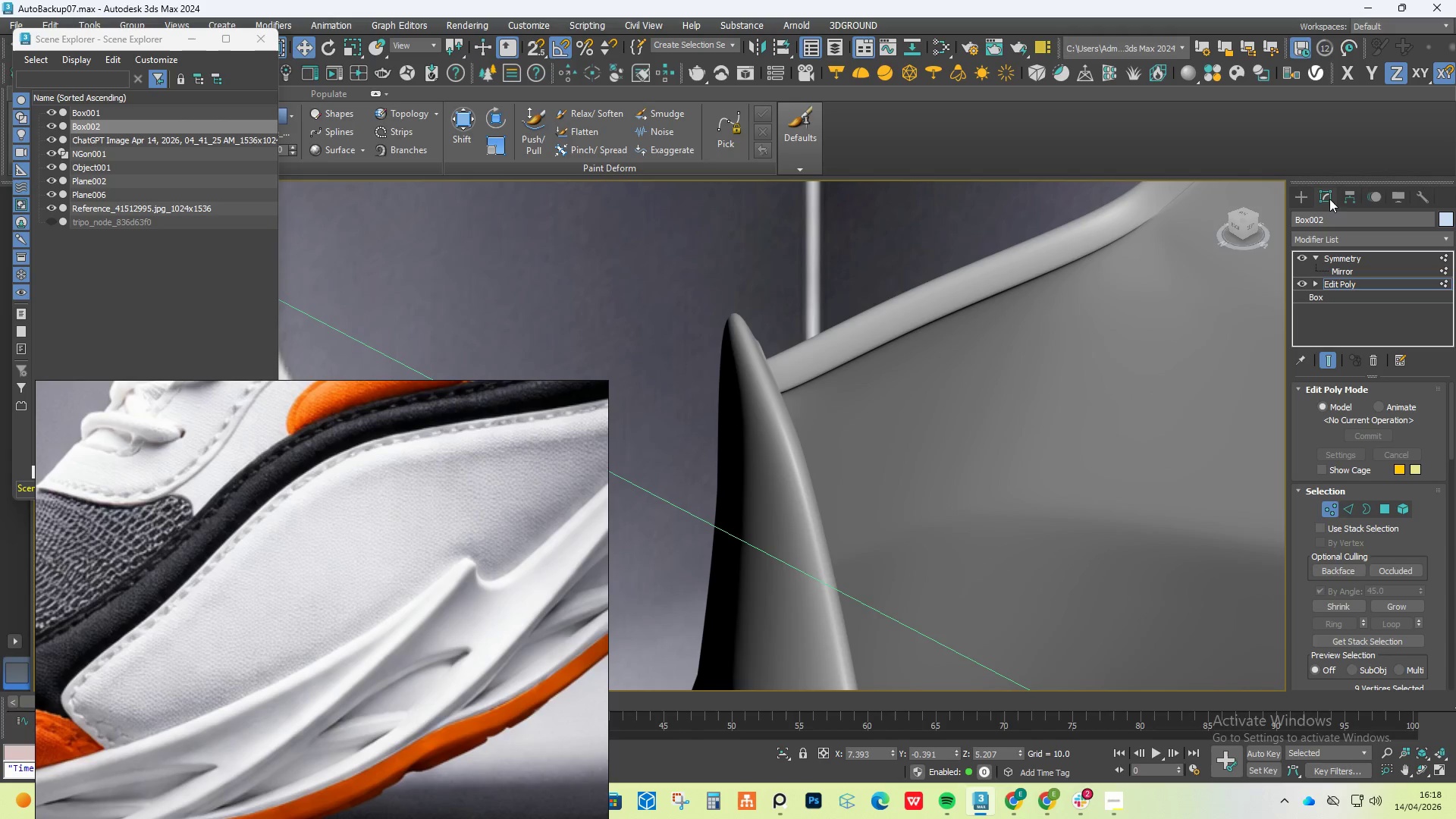 
left_click([1296, 199])
 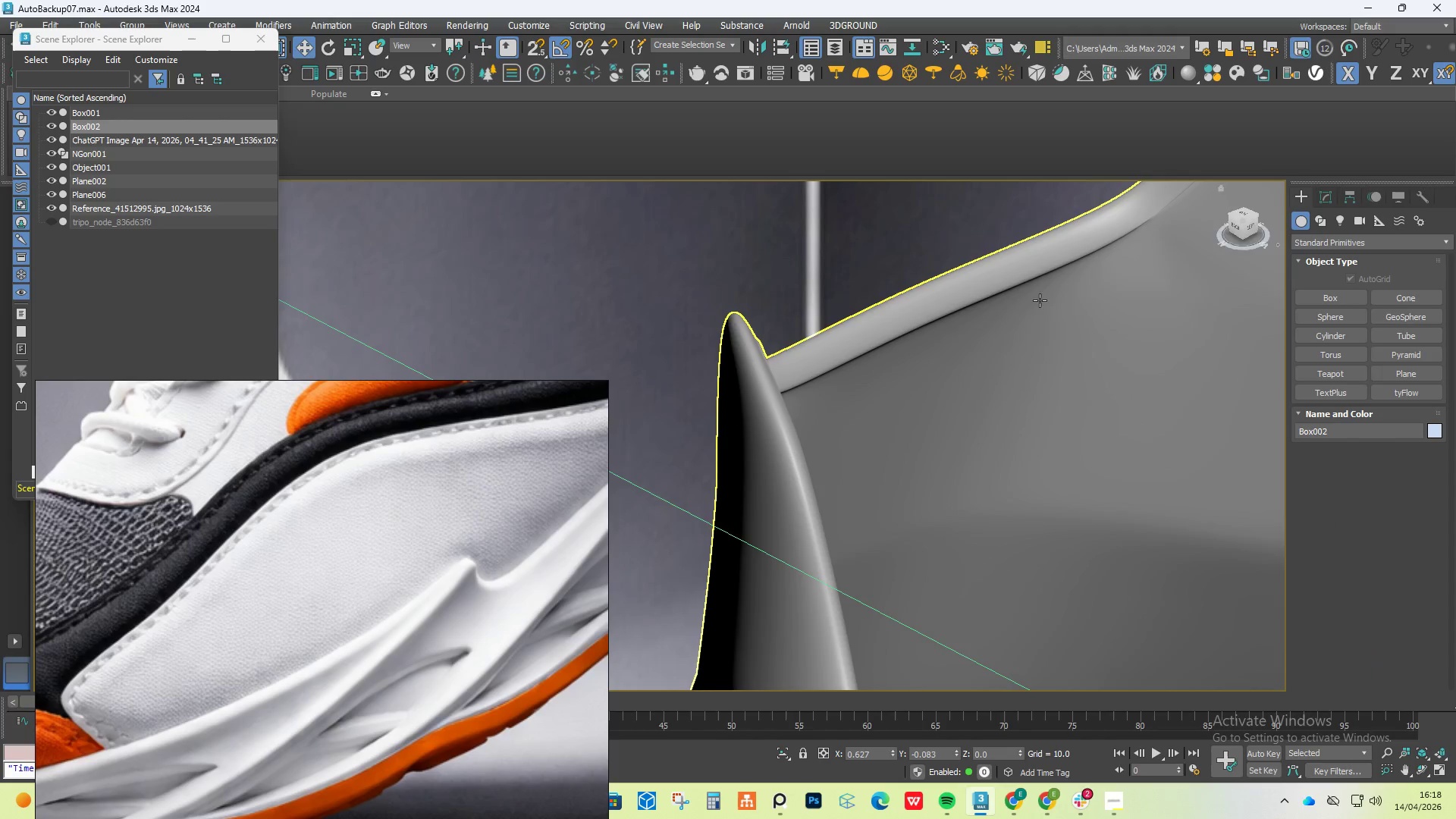 
hold_key(key=AltLeft, duration=0.53)
 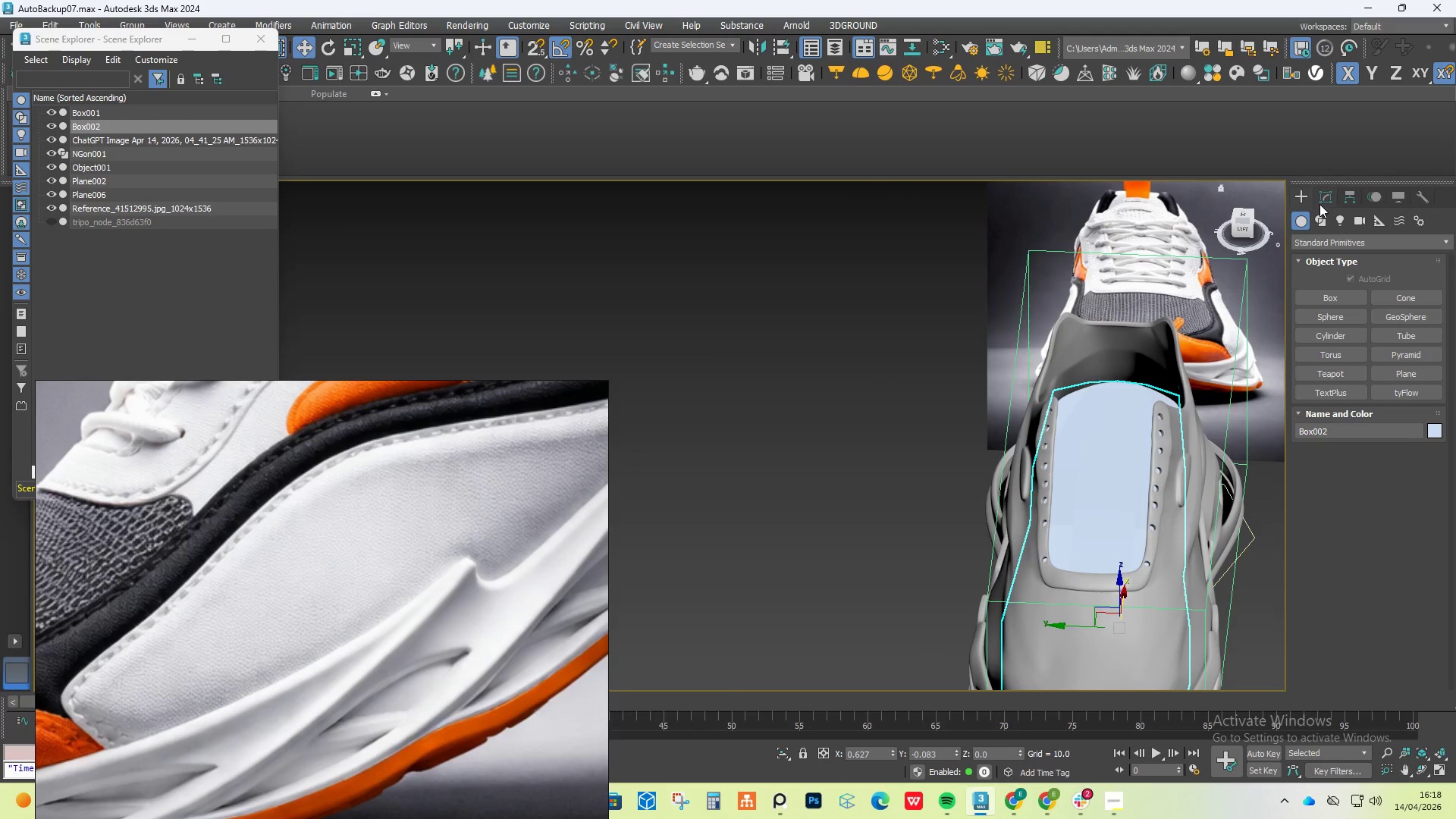 
scroll: coordinate [956, 372], scroll_direction: down, amount: 6.0
 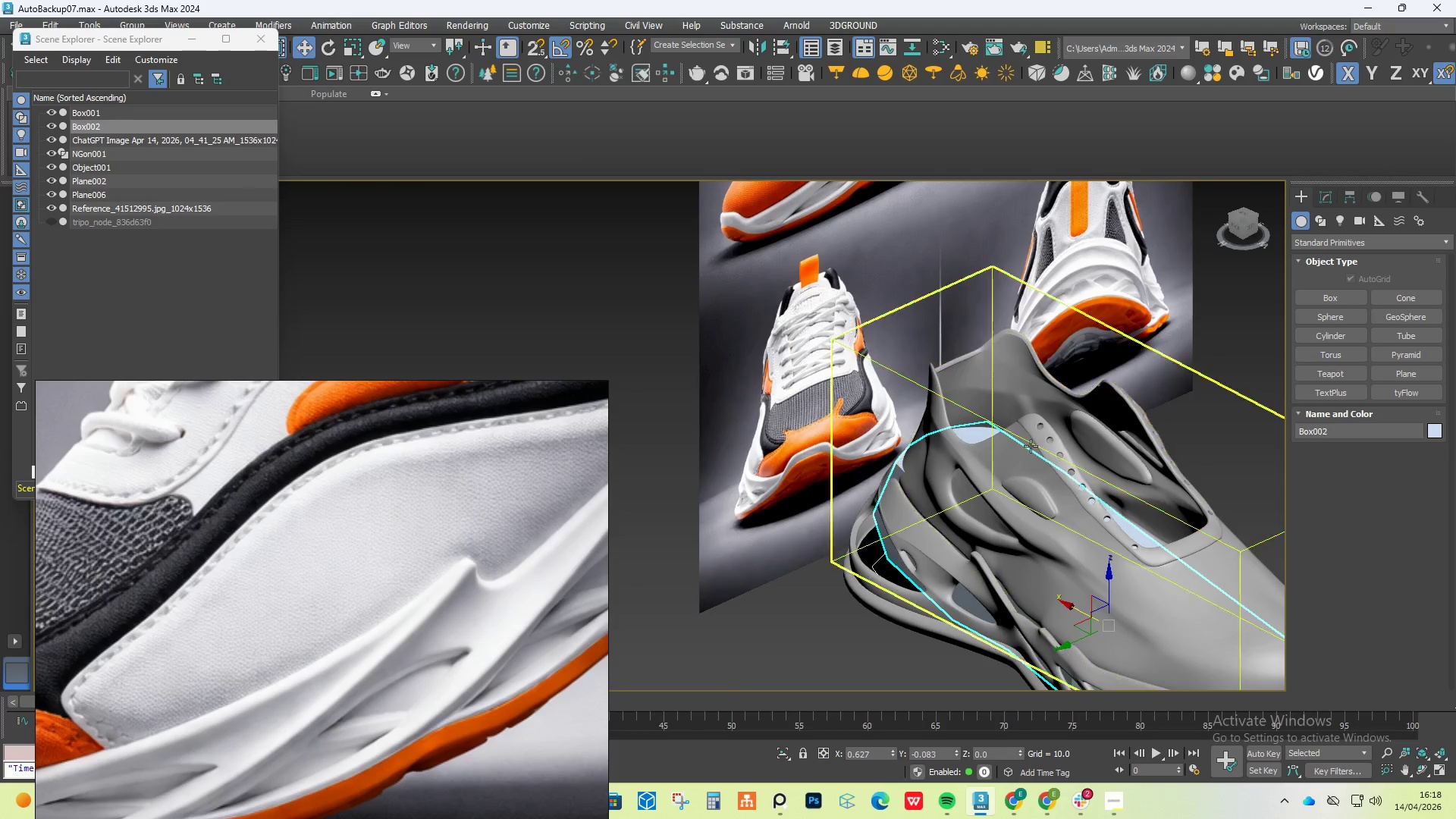 
left_click([1324, 199])
 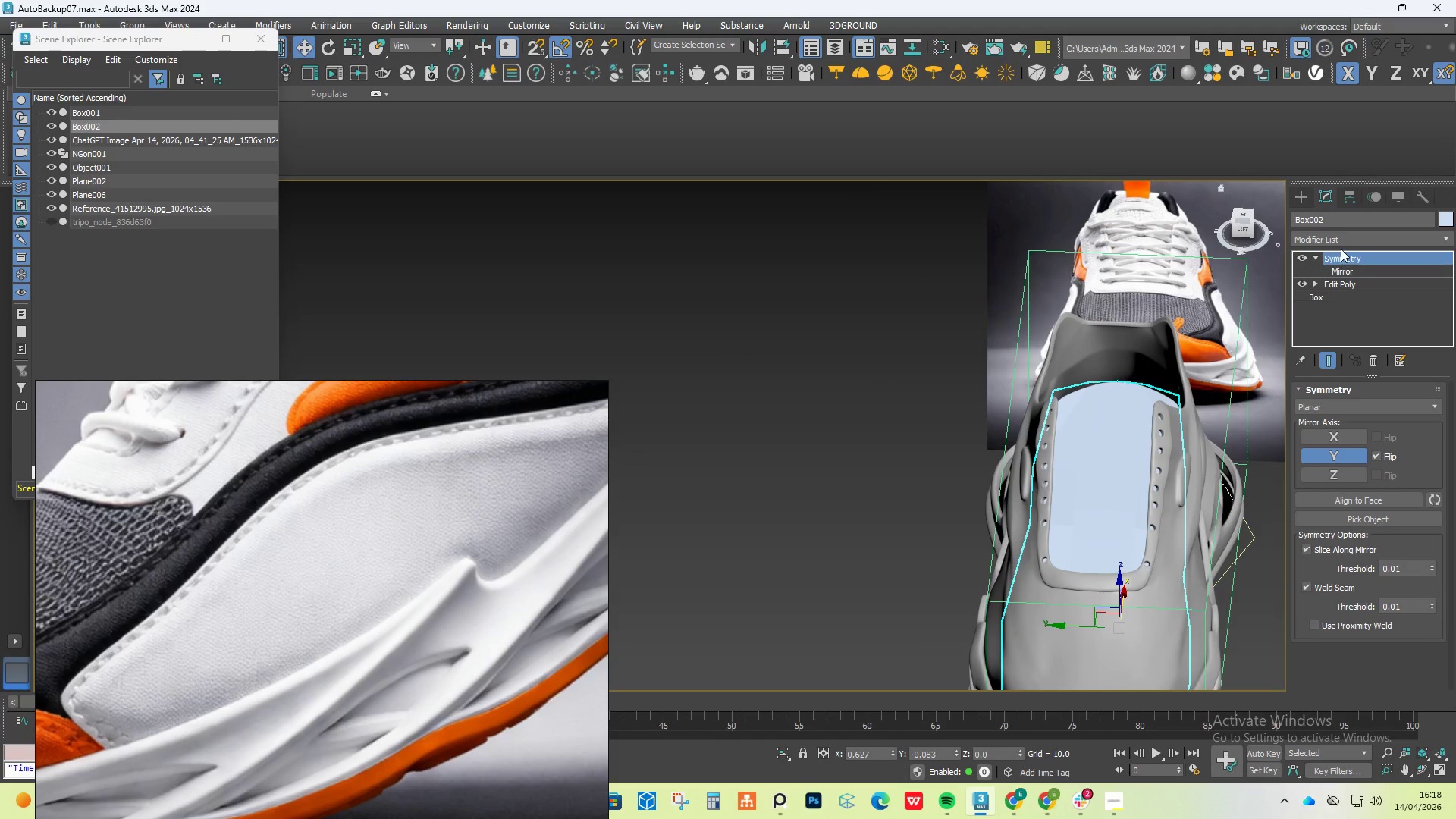 
left_click([1345, 234])
 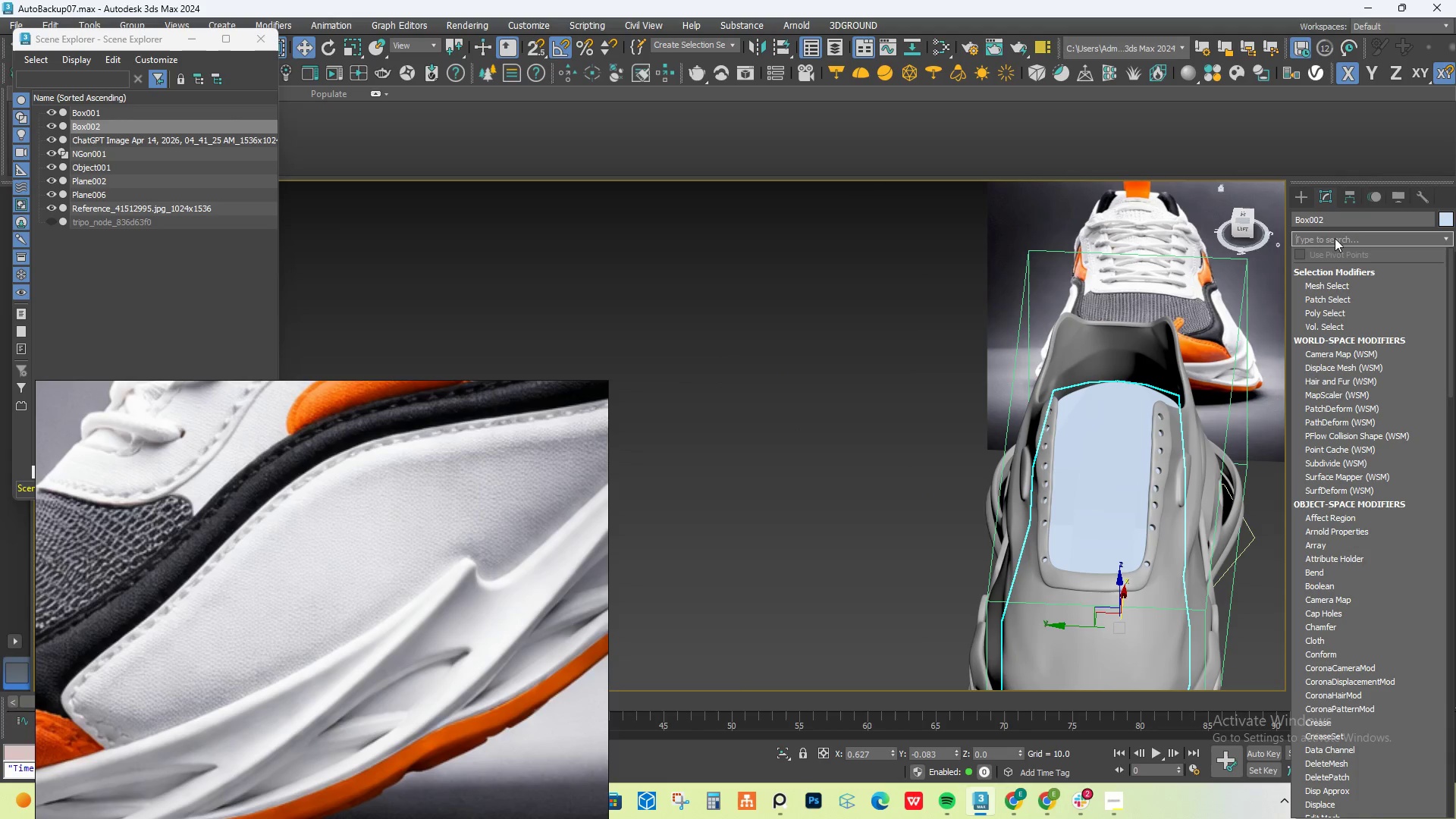 
type(tu)
 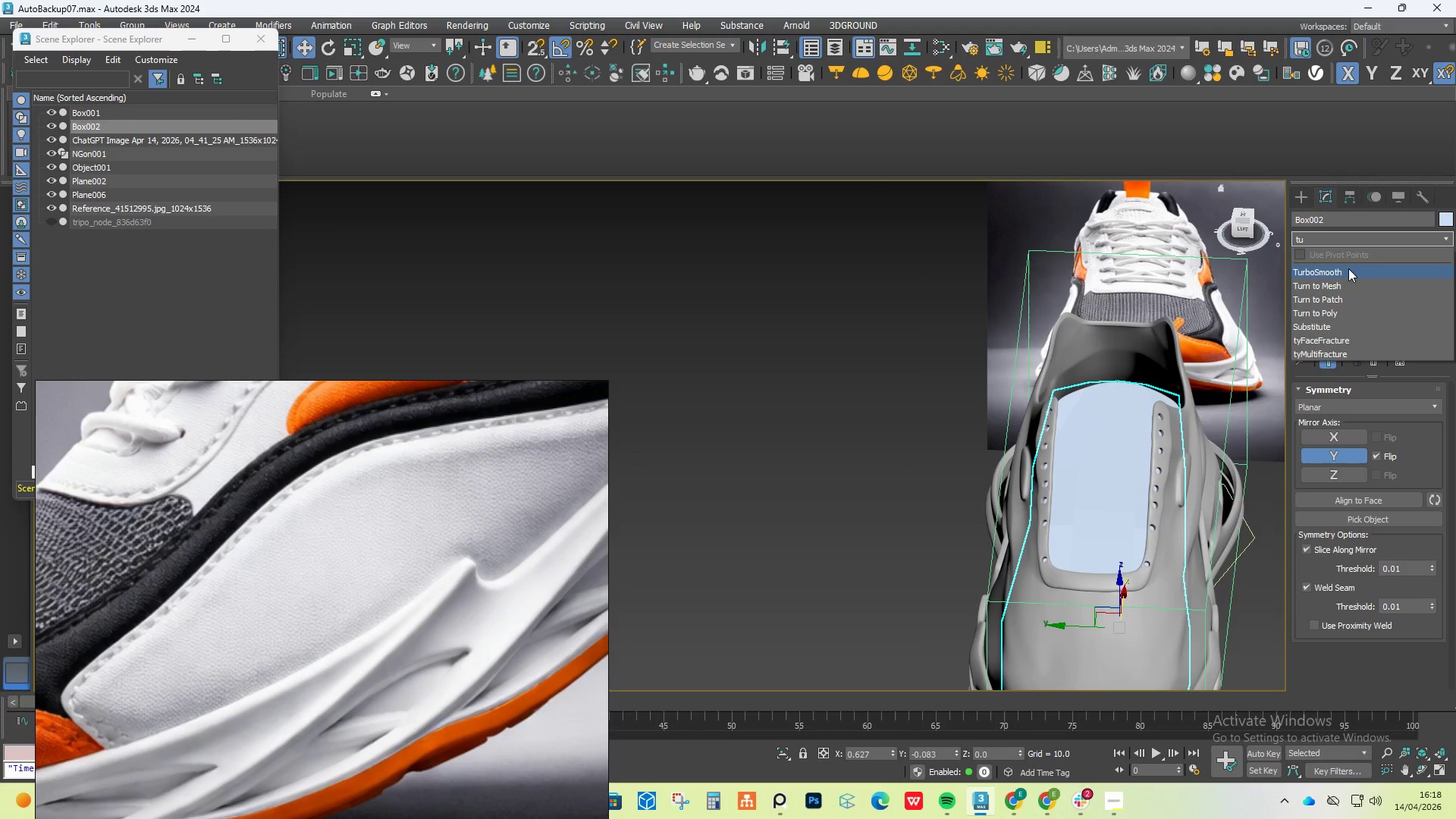 
left_click([1348, 268])
 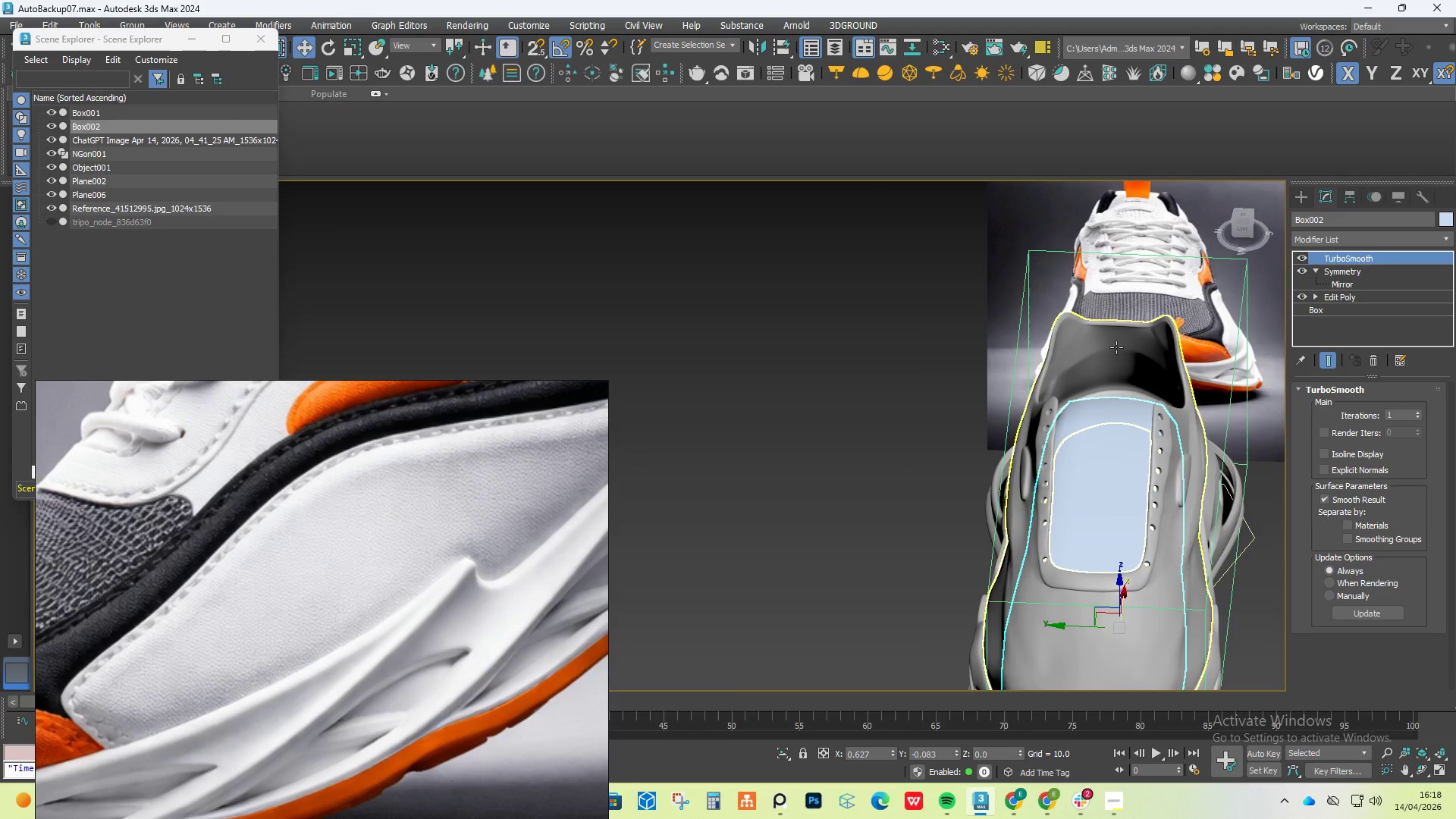 
hold_key(key=AltLeft, duration=0.88)
scroll: coordinate [1102, 516], scroll_direction: none, amount: 0.0
 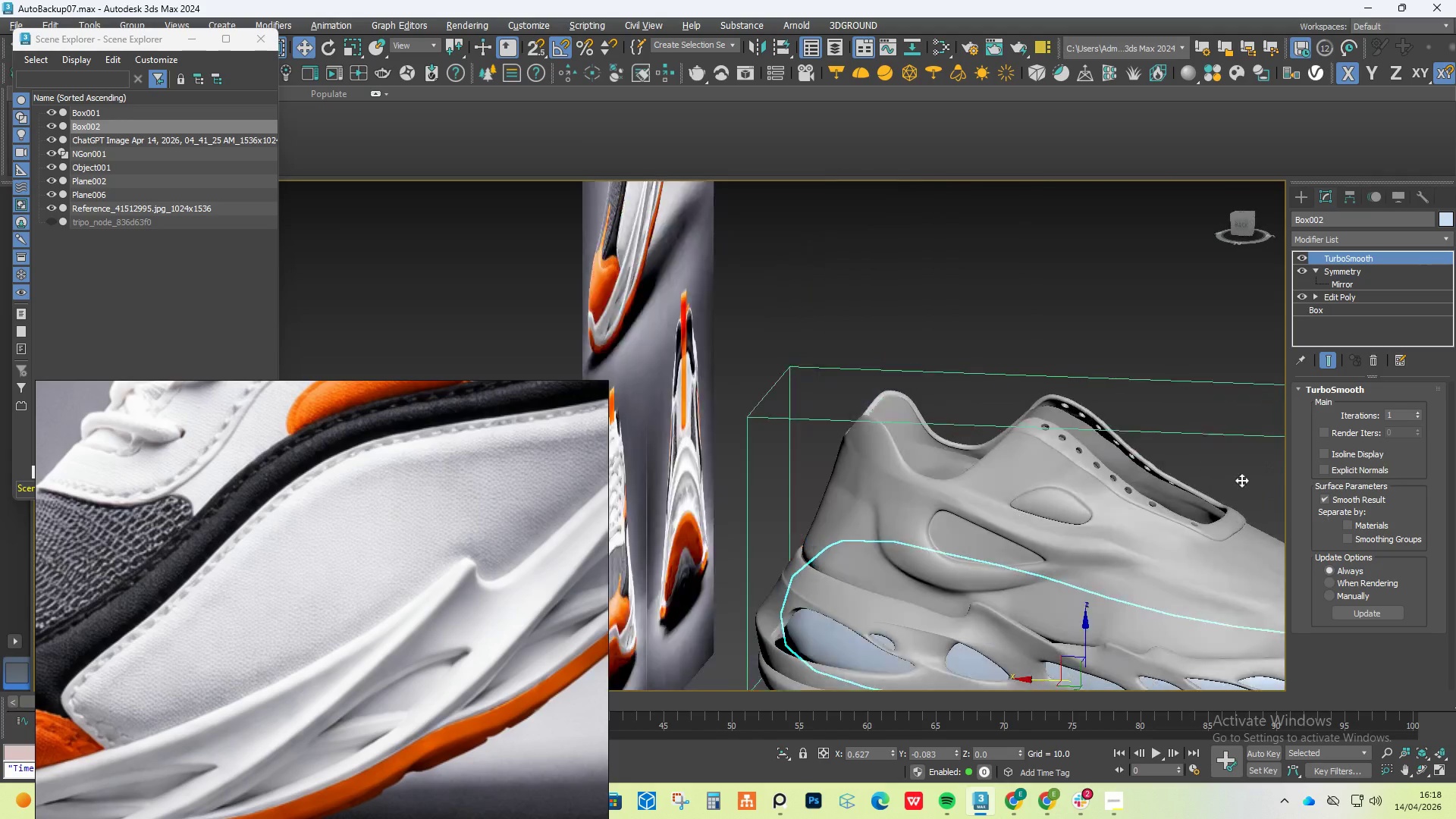 
hold_key(key=AltLeft, duration=1.53)
 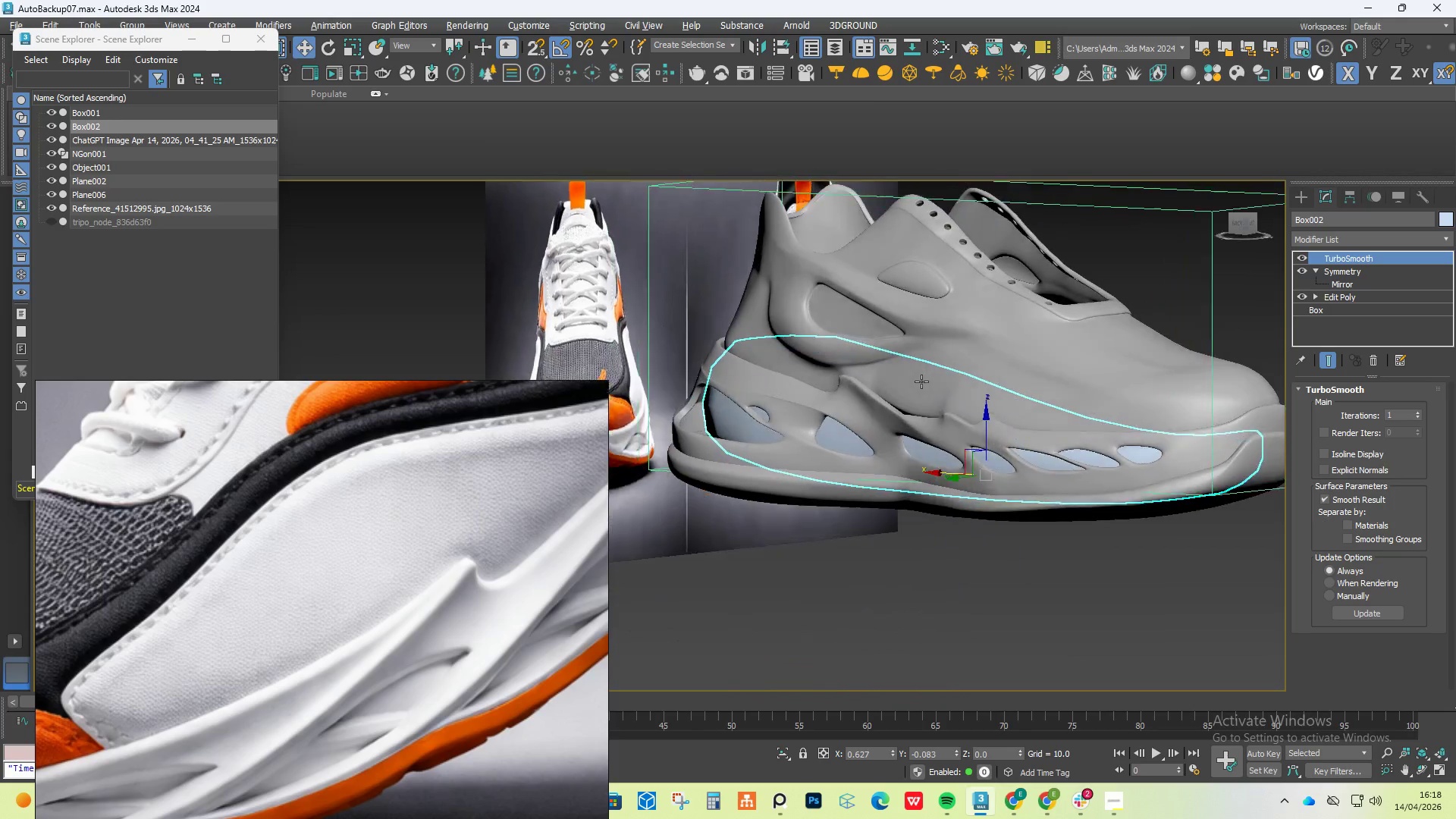 
hold_key(key=AltLeft, duration=1.52)
 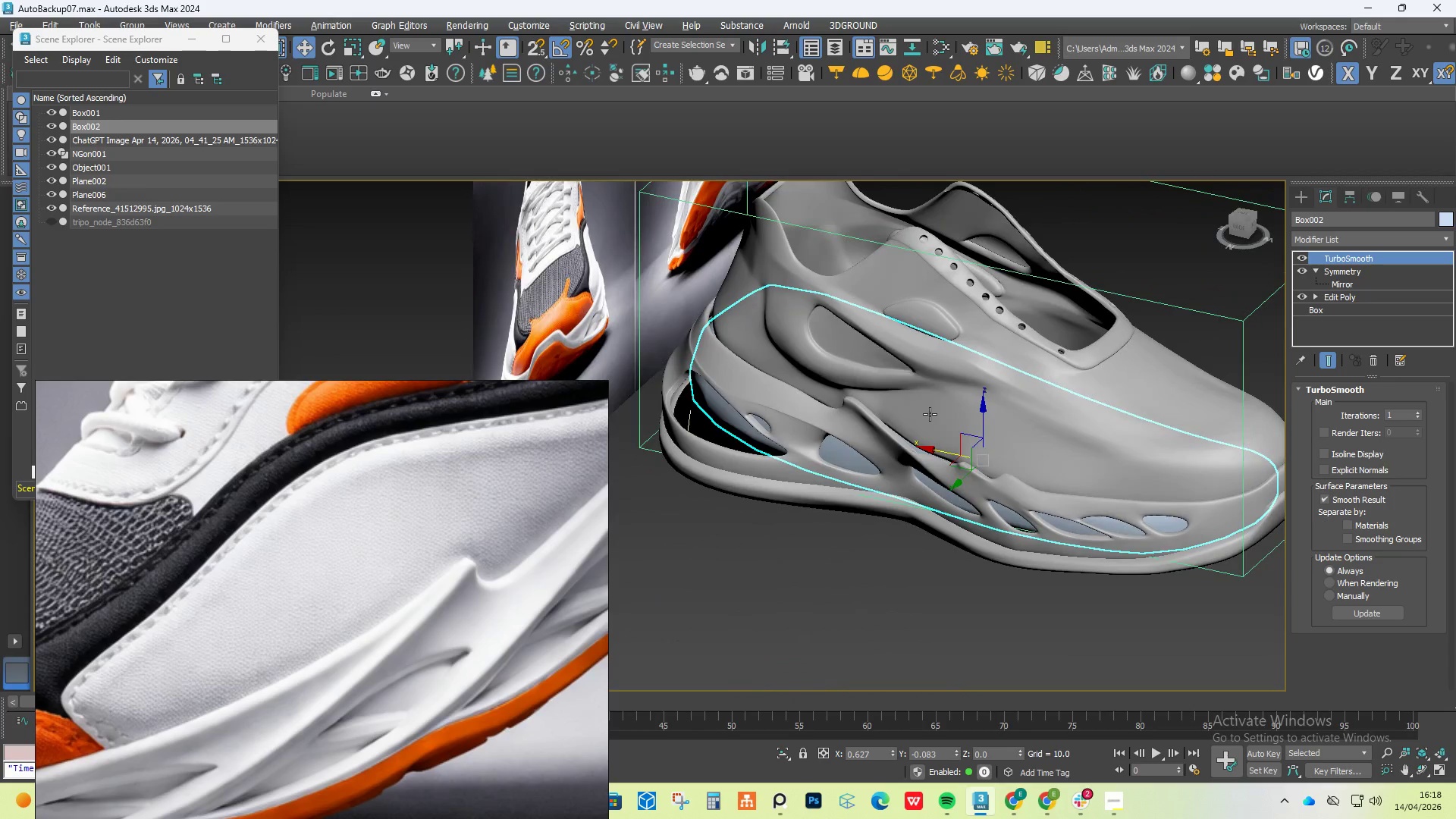 
key(Alt+AltLeft)
 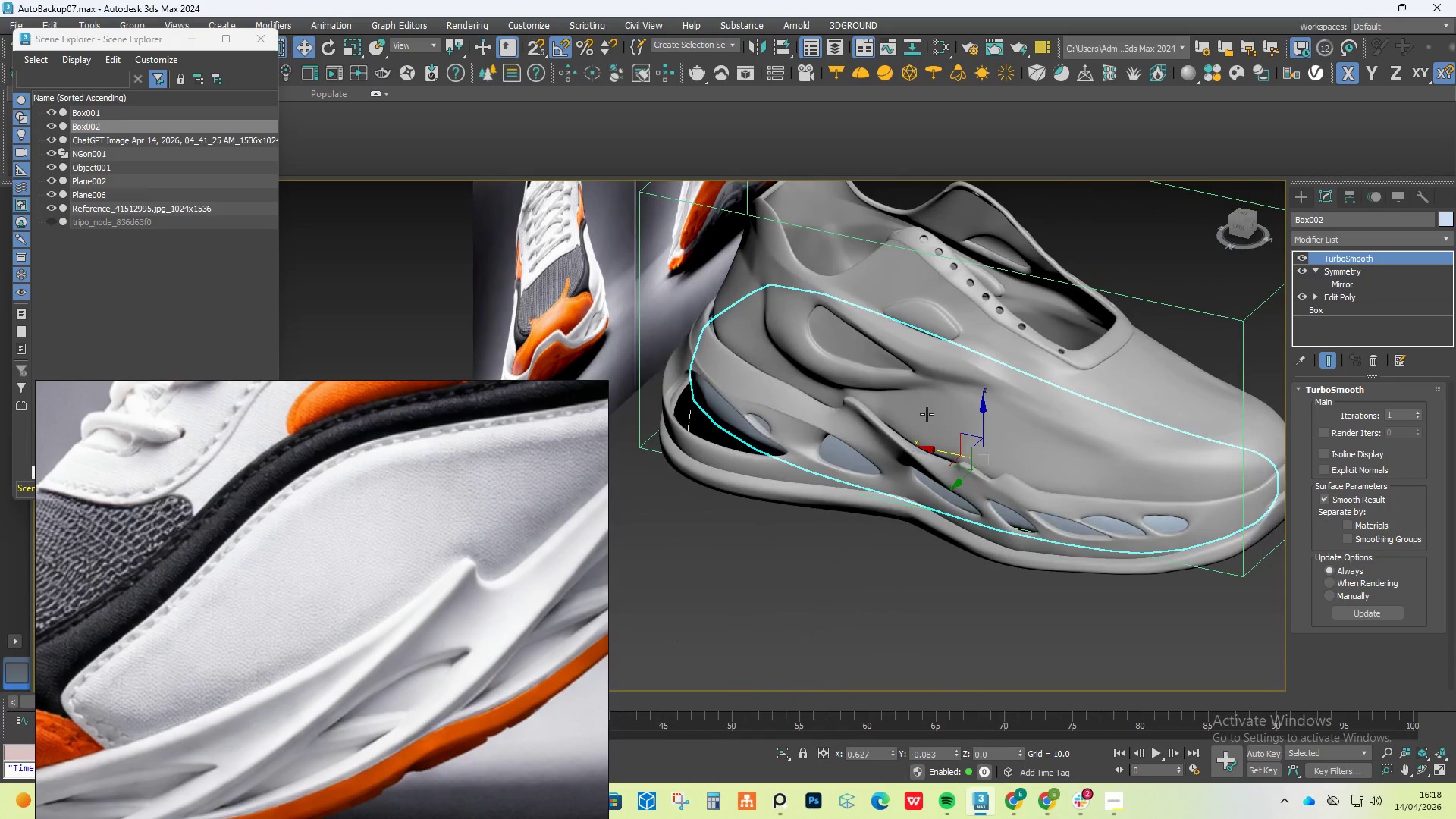 
key(Alt+AltLeft)
 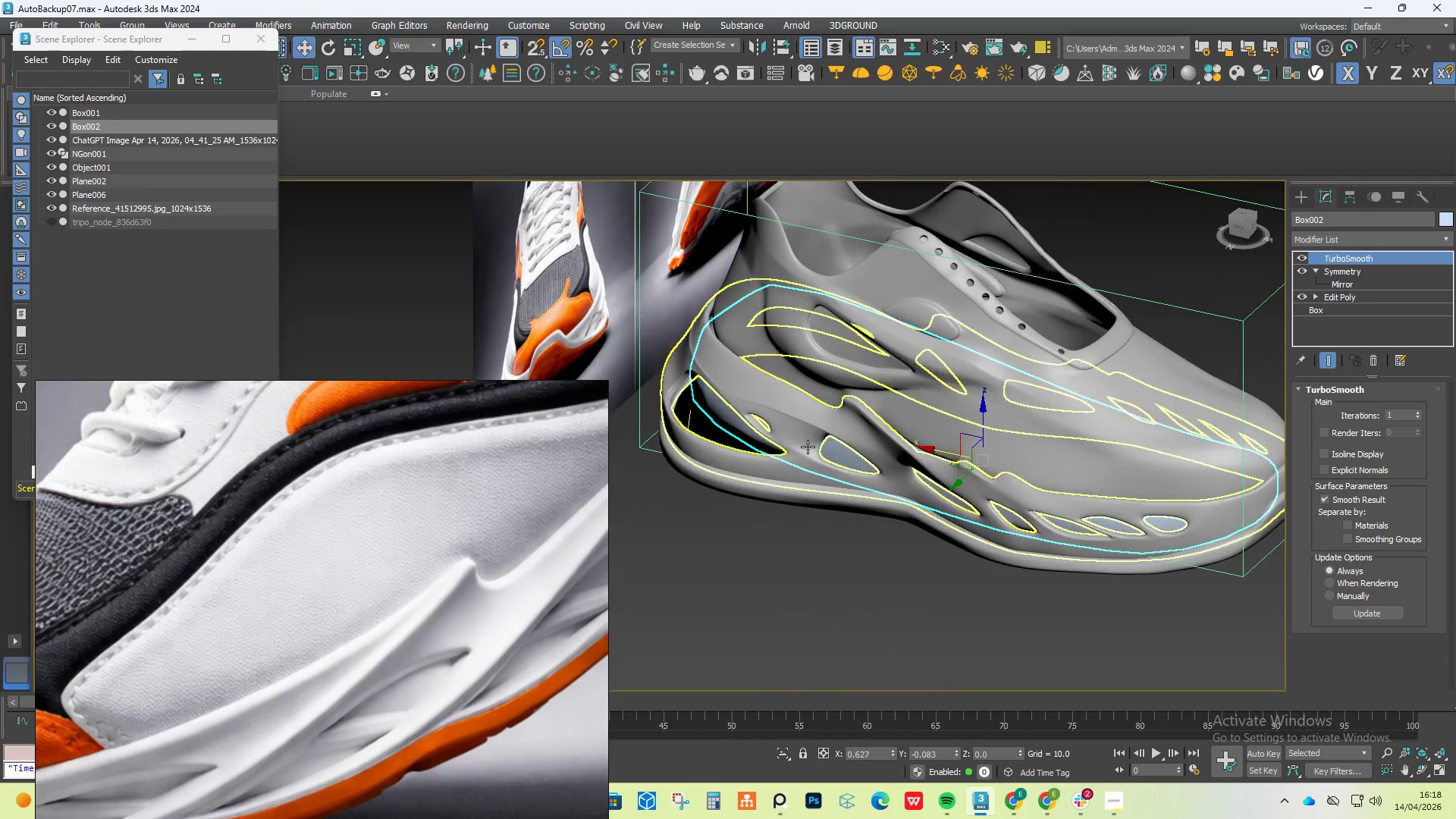 
hold_key(key=AltLeft, duration=2.34)
scroll: coordinate [400, 588], scroll_direction: down, amount: 5.0
 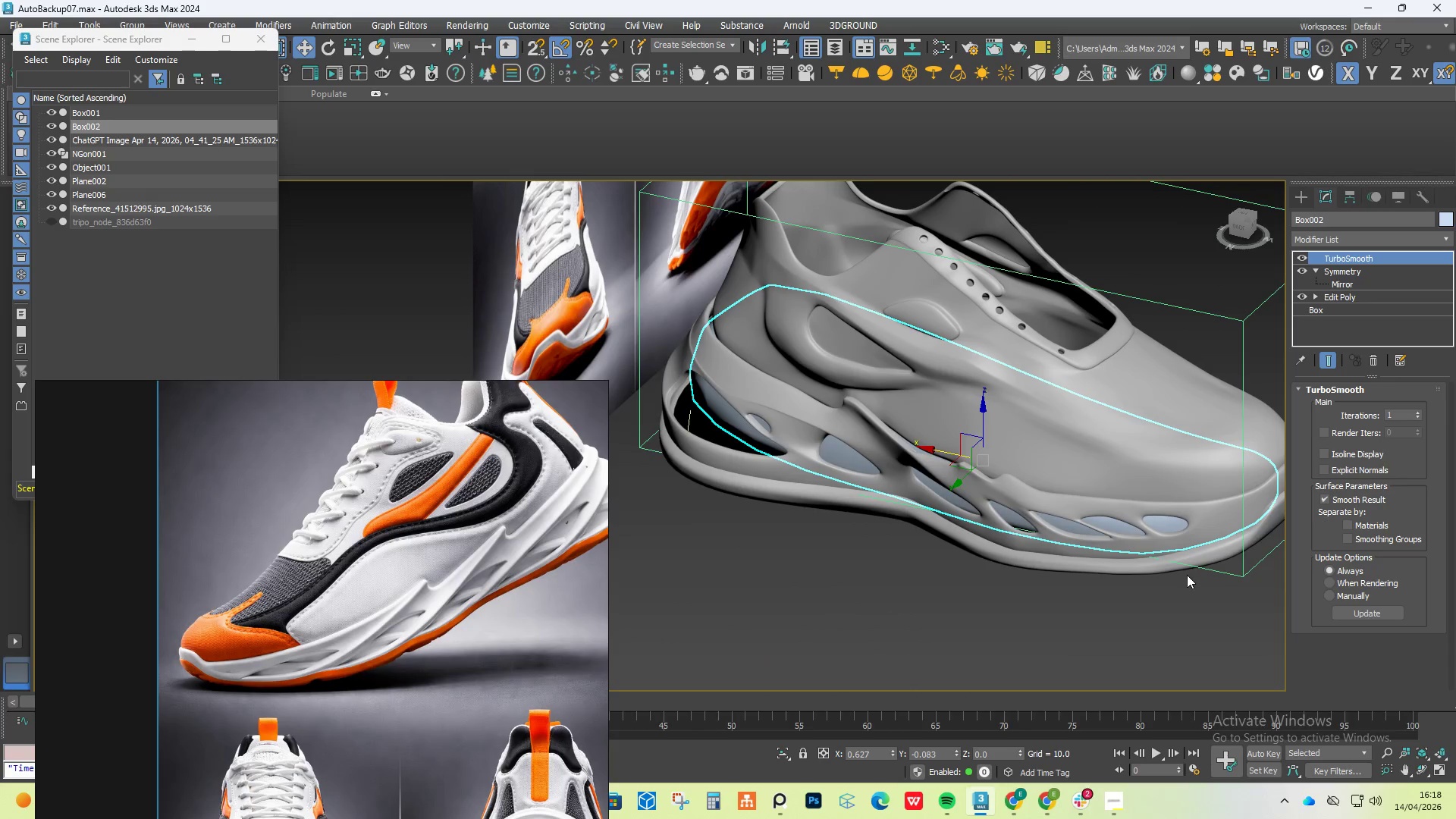 
hold_key(key=AltLeft, duration=0.81)
 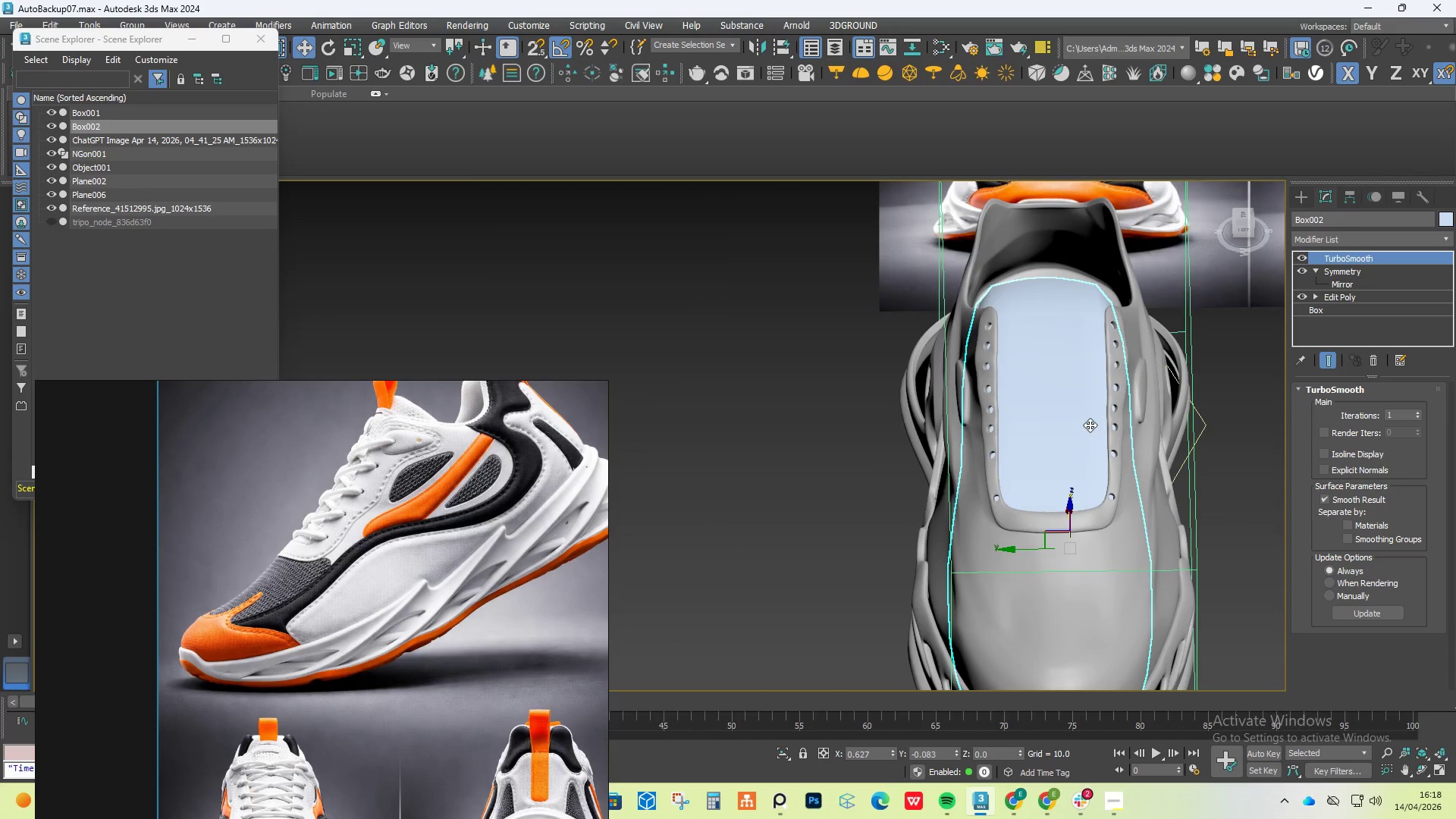 
scroll: coordinate [1149, 517], scroll_direction: down, amount: 2.0
 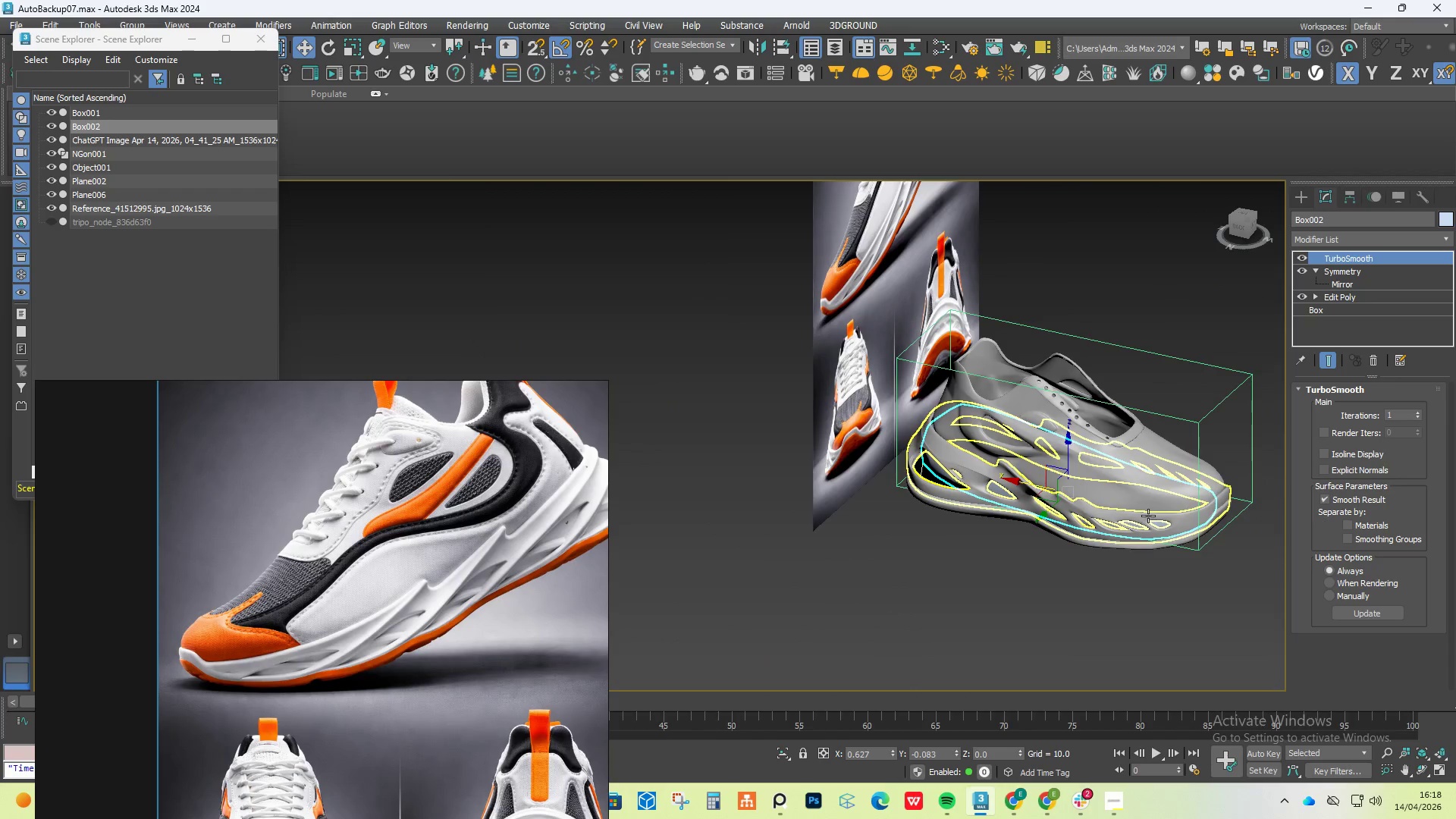 
hold_key(key=AltLeft, duration=4.77)
scroll: coordinate [1090, 425], scroll_direction: up, amount: 2.0
 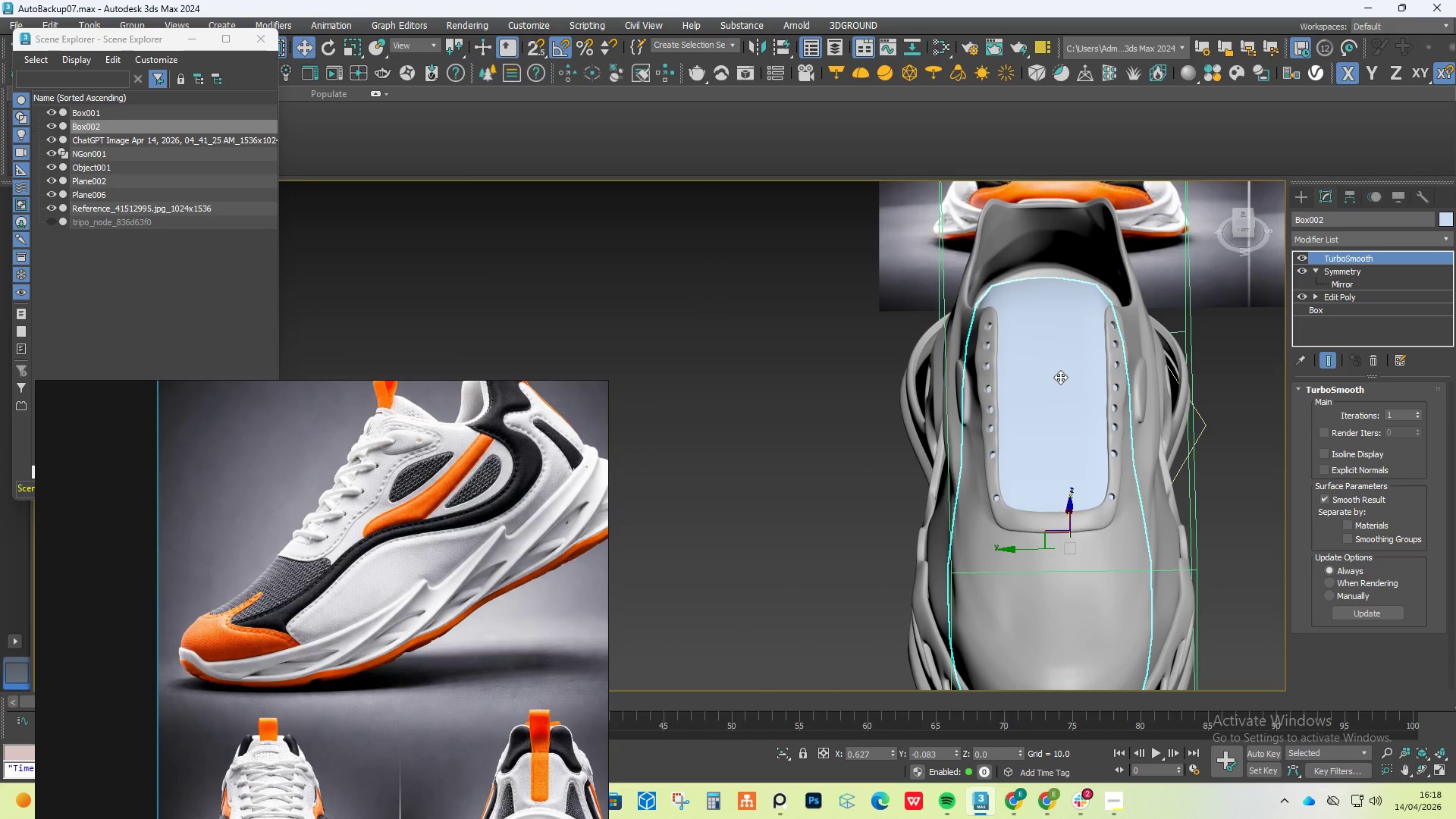 
hold_key(key=AltLeft, duration=1.53)
 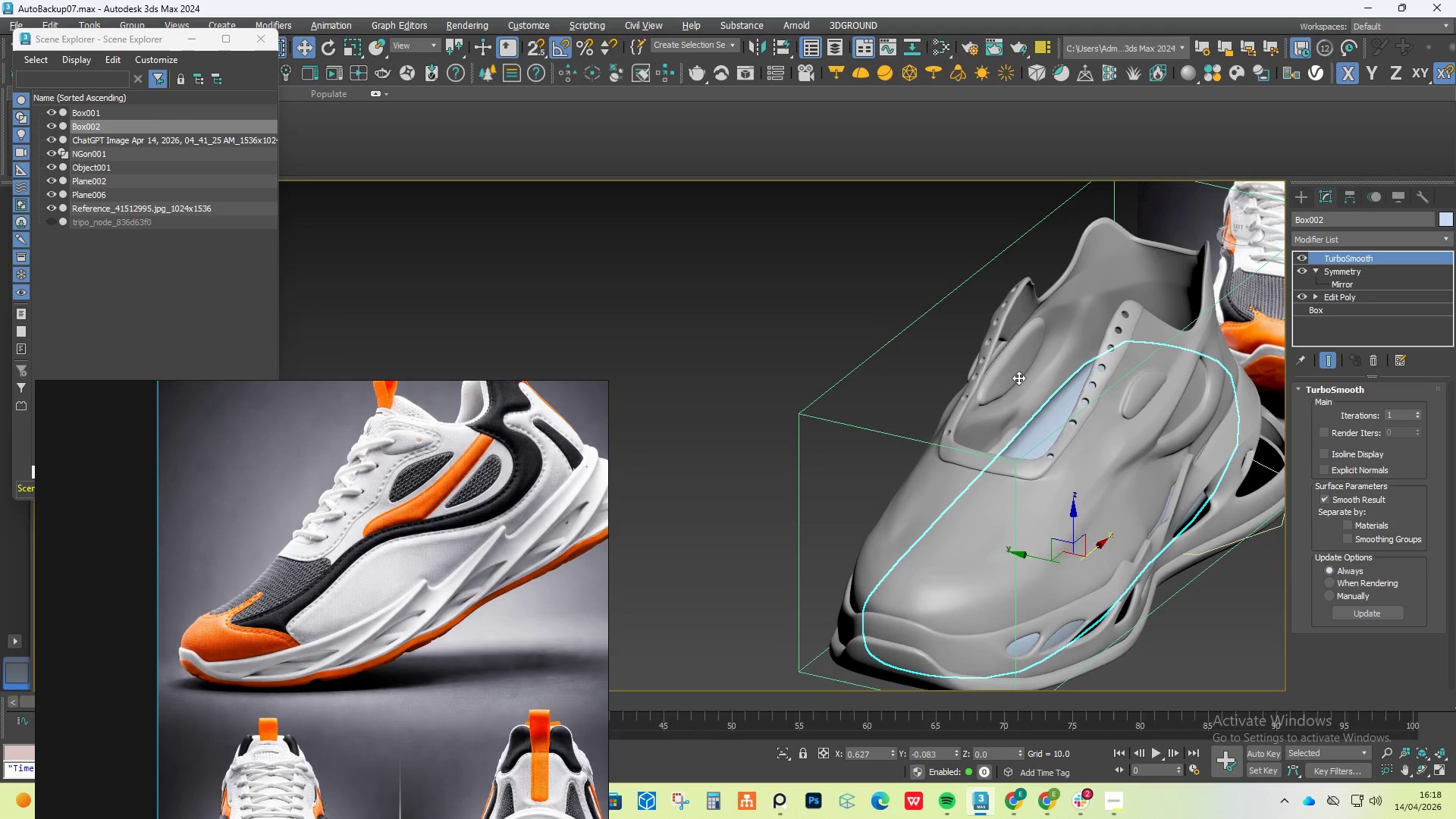 
hold_key(key=AltLeft, duration=0.94)
 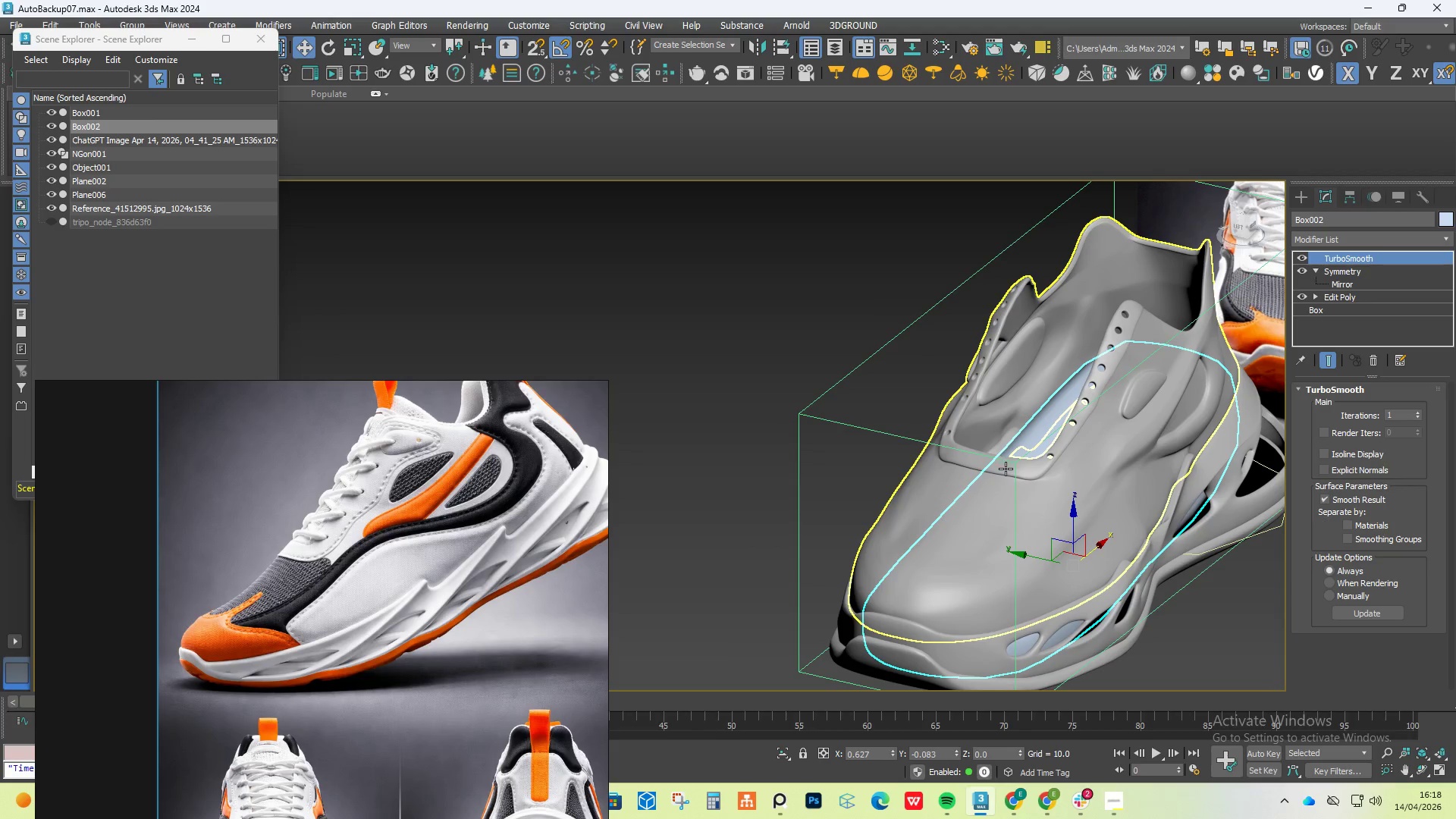 
wait(6.02)
 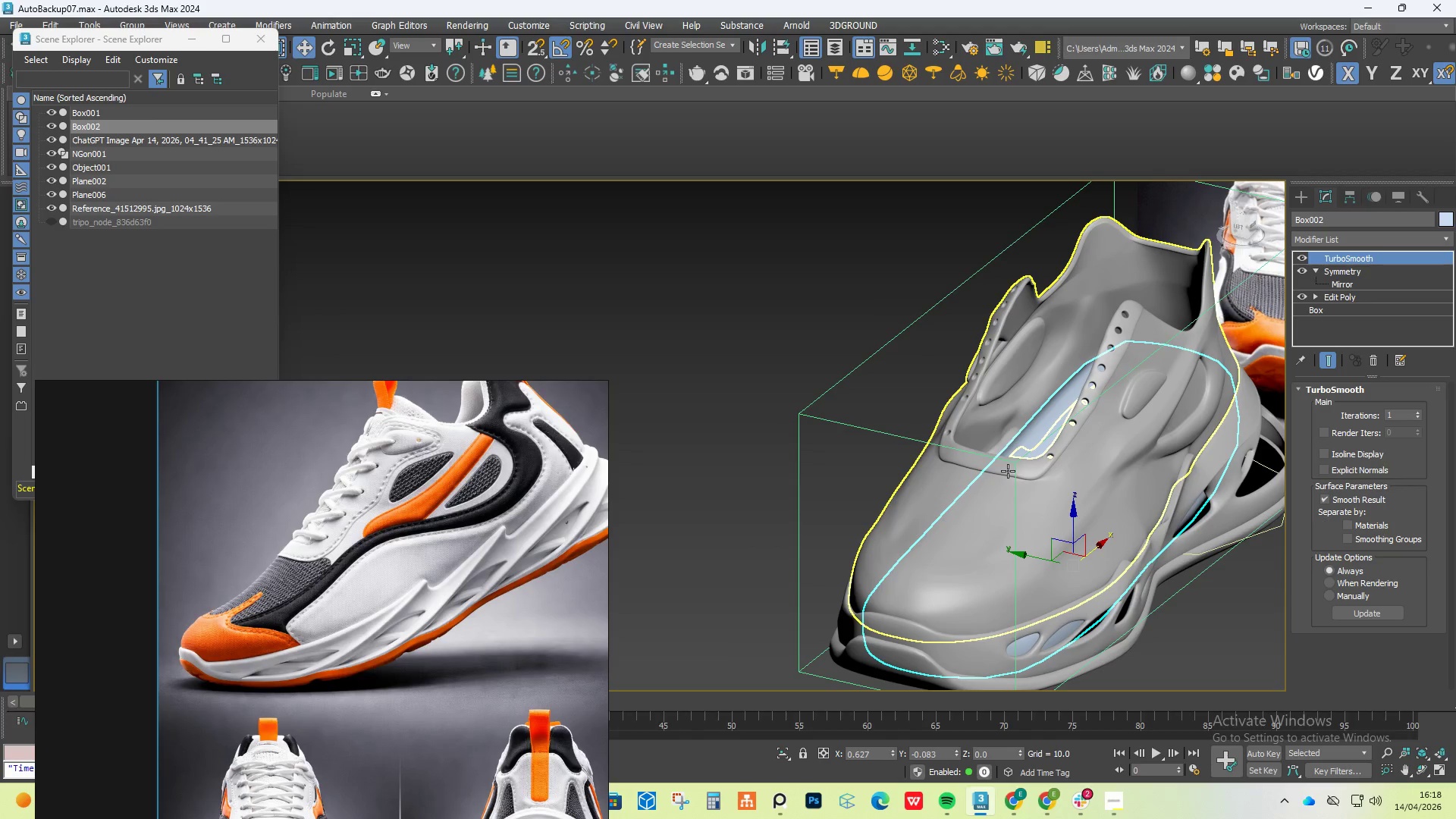 
hold_key(key=AltLeft, duration=0.36)
 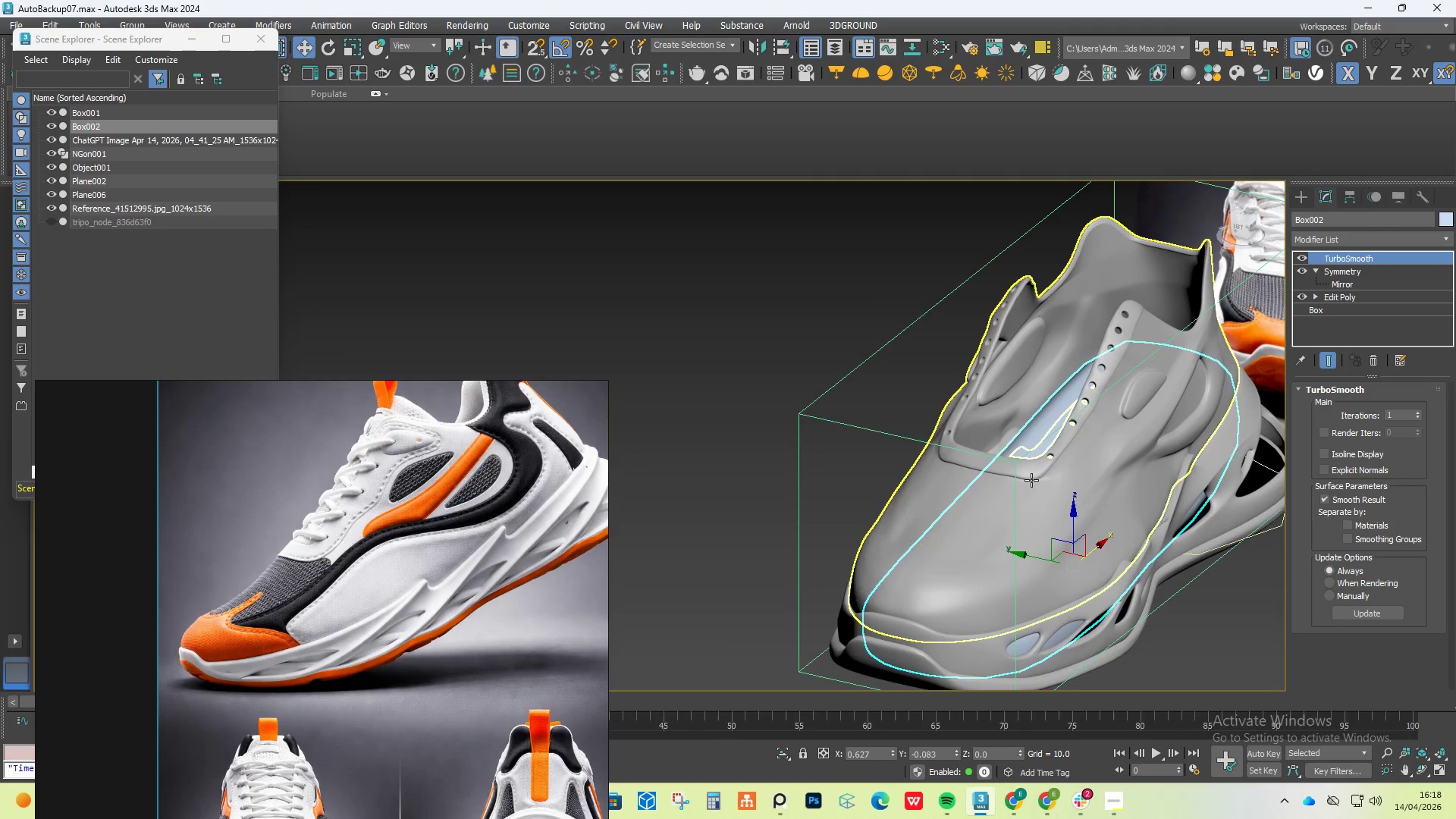 
hold_key(key=AltLeft, duration=1.5)
 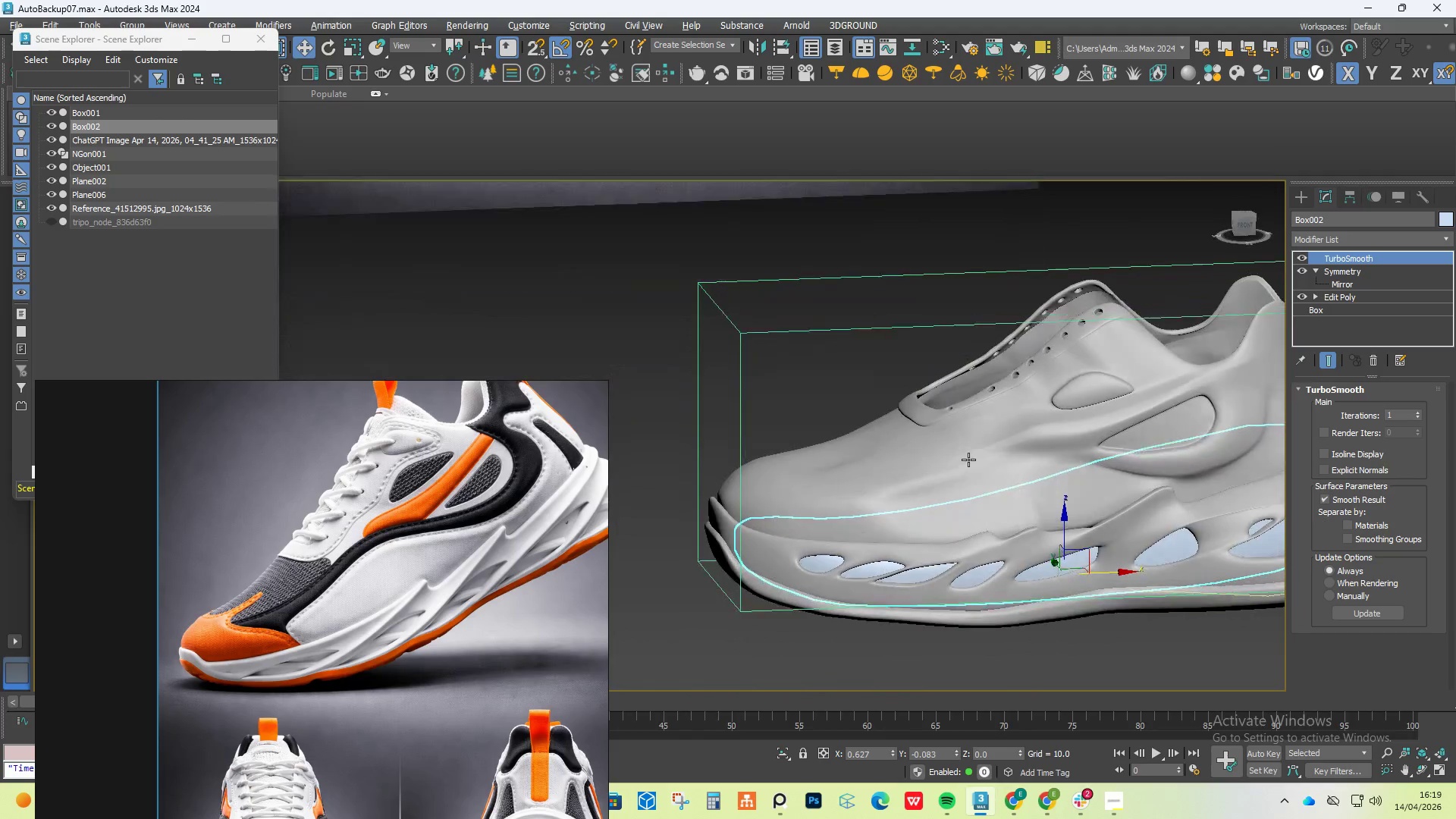 
hold_key(key=AltLeft, duration=1.36)
 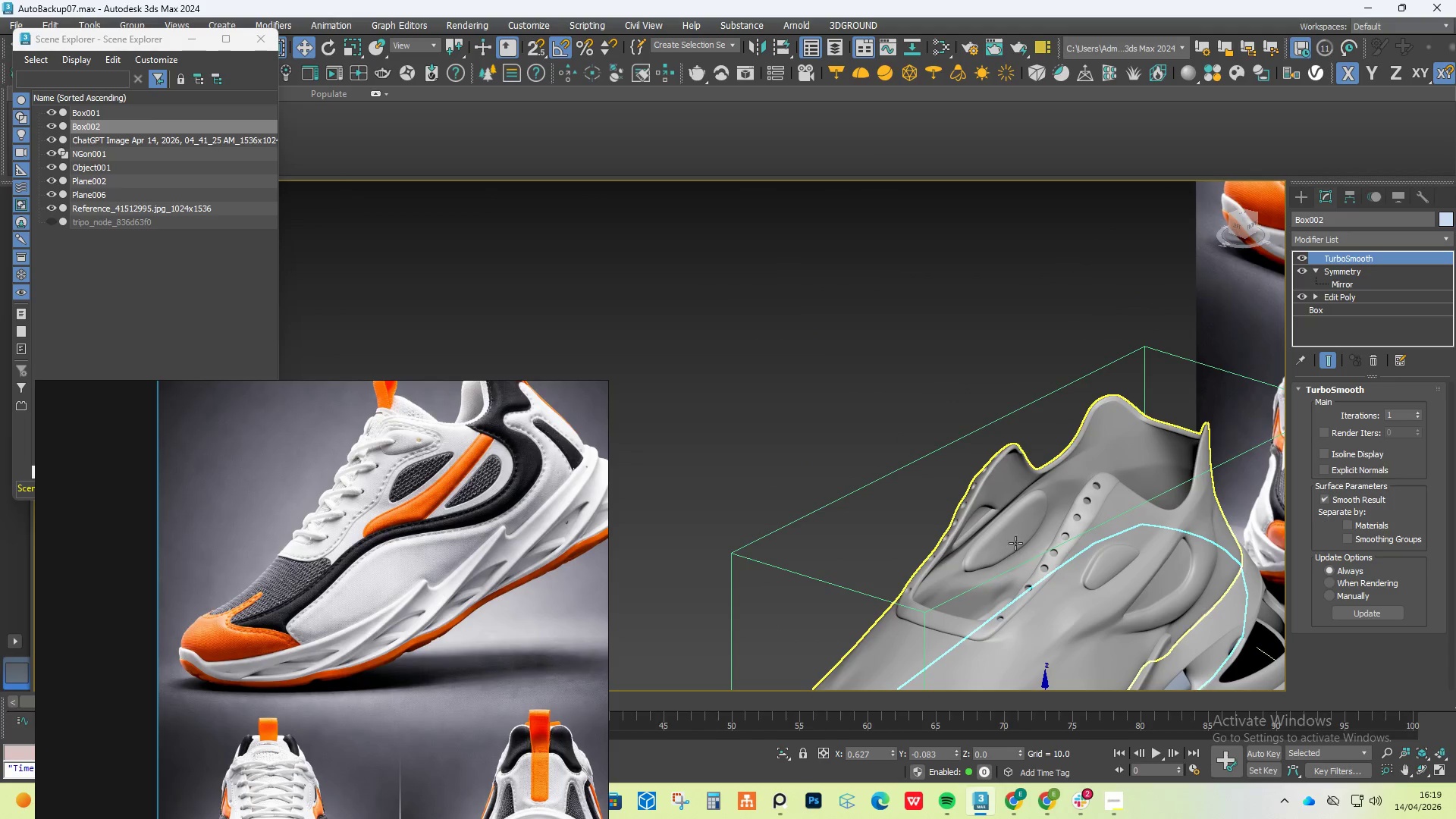 
scroll: coordinate [1030, 504], scroll_direction: up, amount: 2.0
 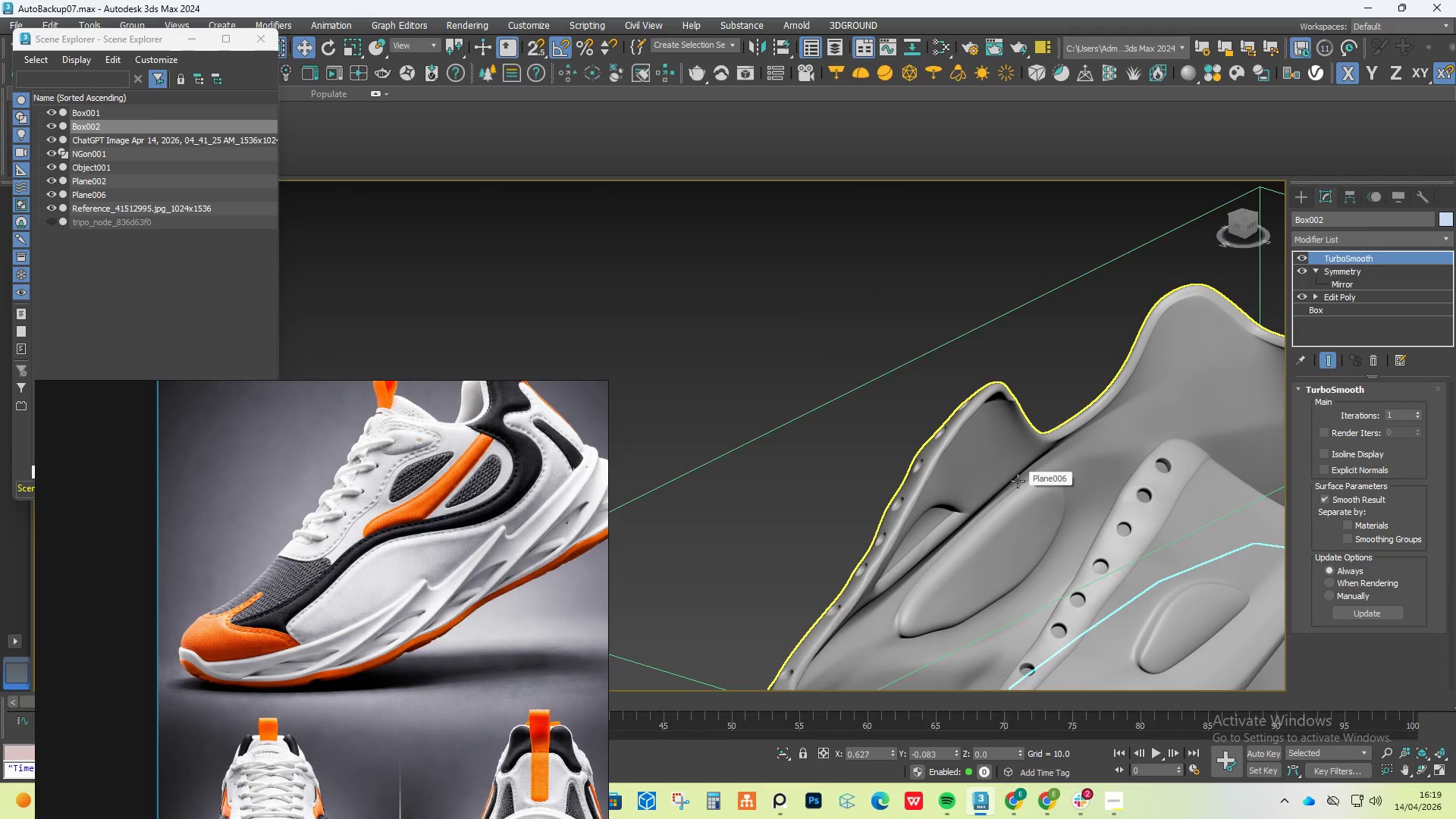 
wait(5.25)
 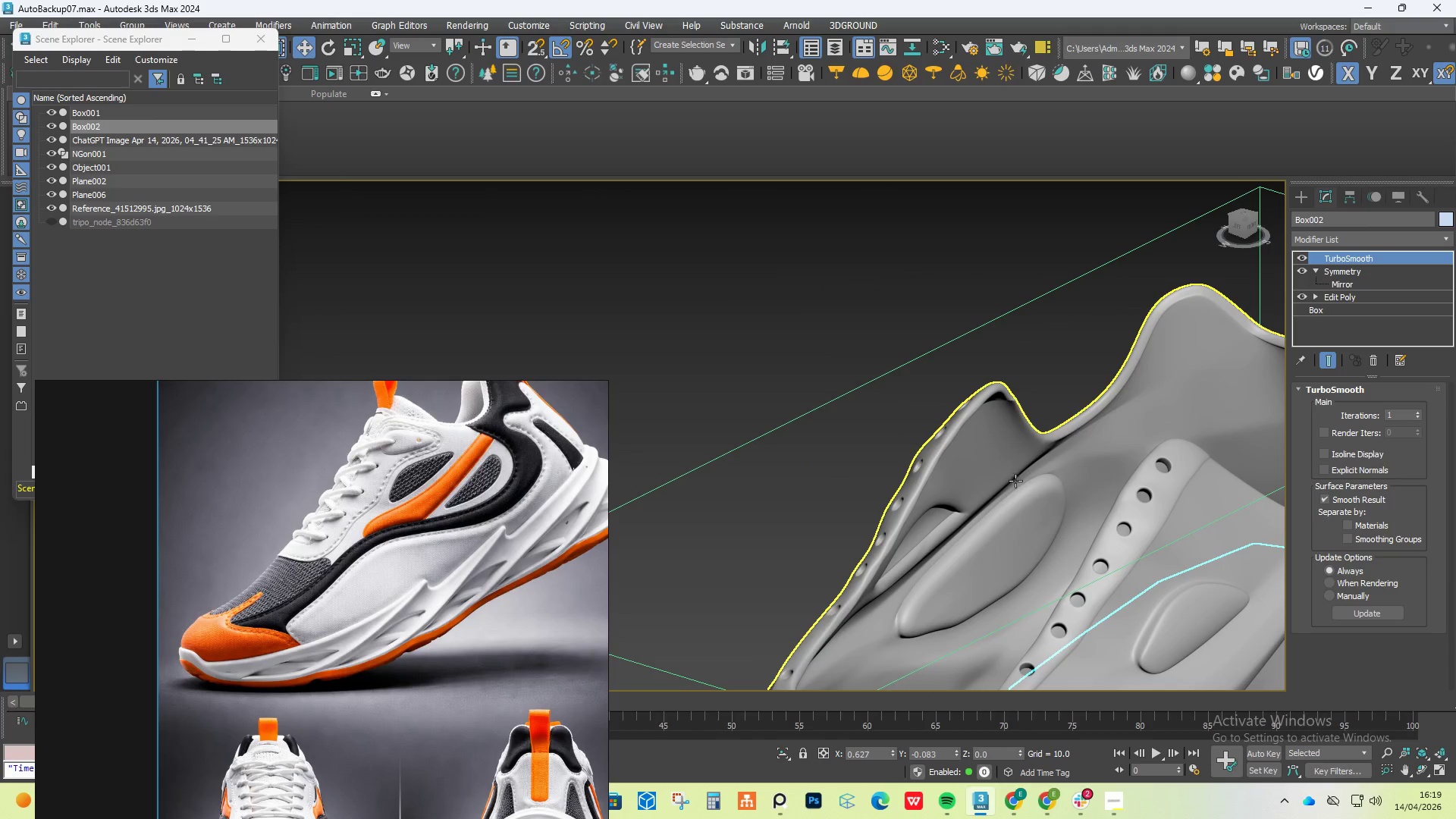 
scroll: coordinate [1050, 495], scroll_direction: up, amount: 1.0
 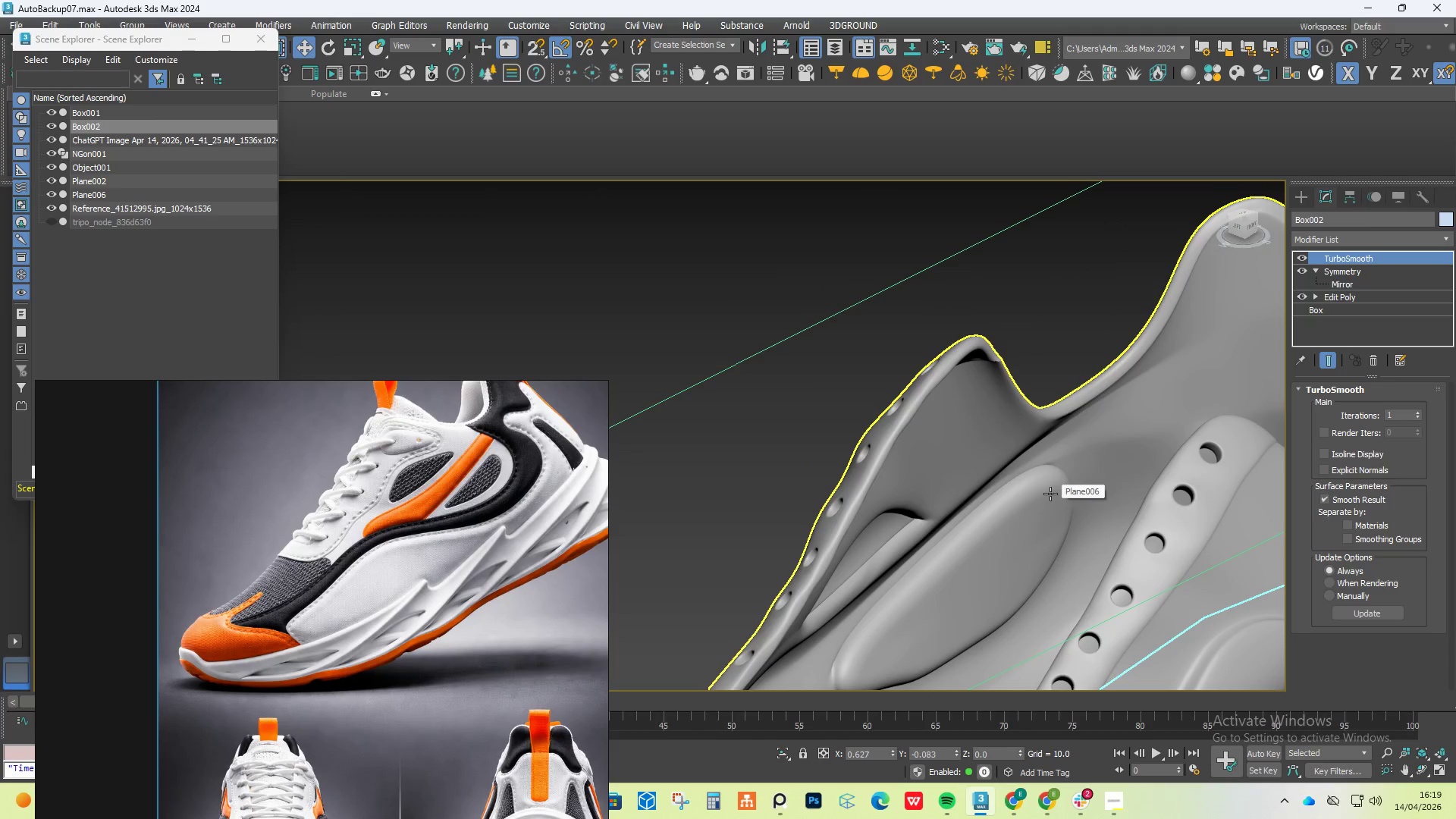 
key(F4)
 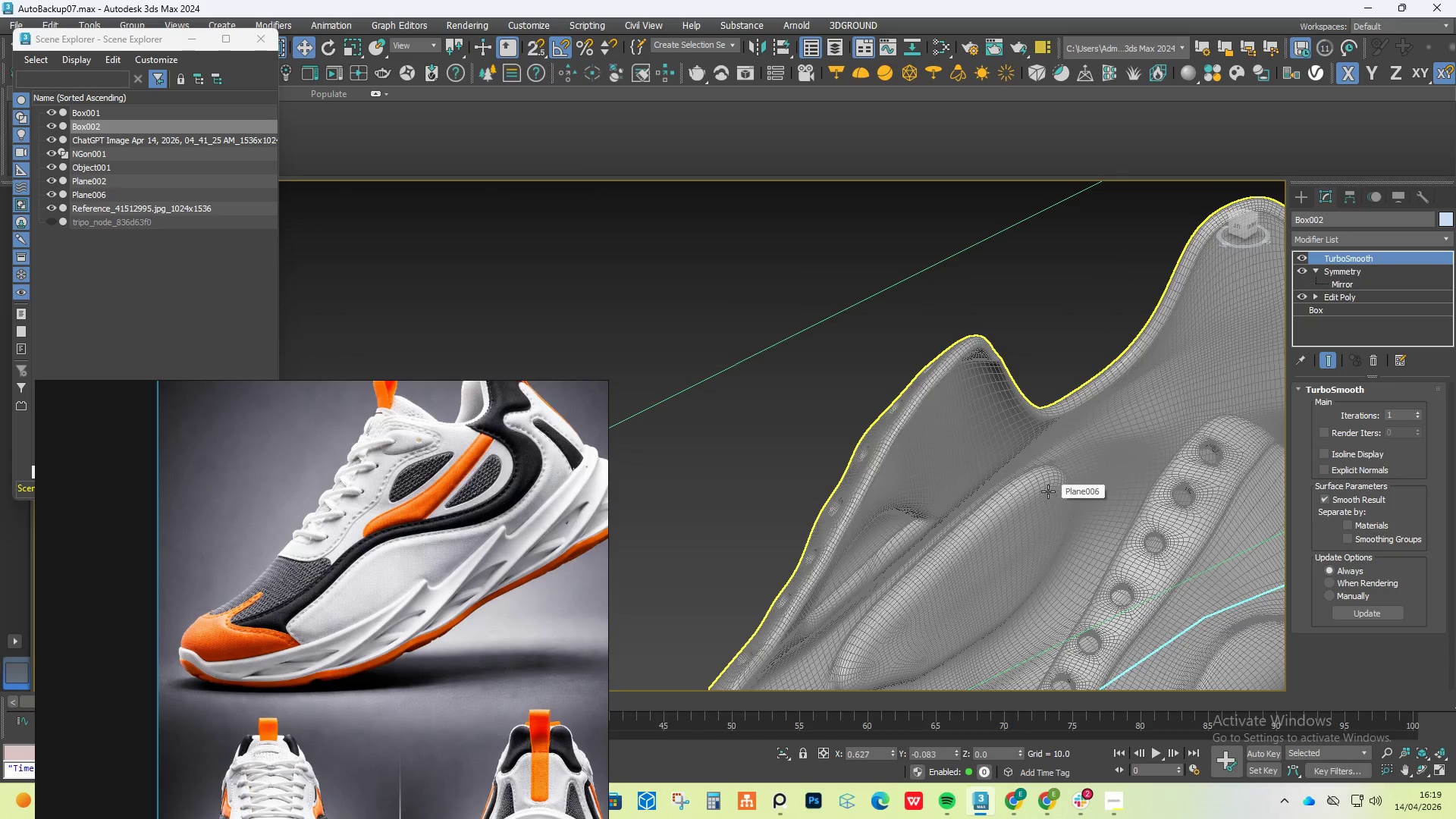 
left_click([1046, 490])
 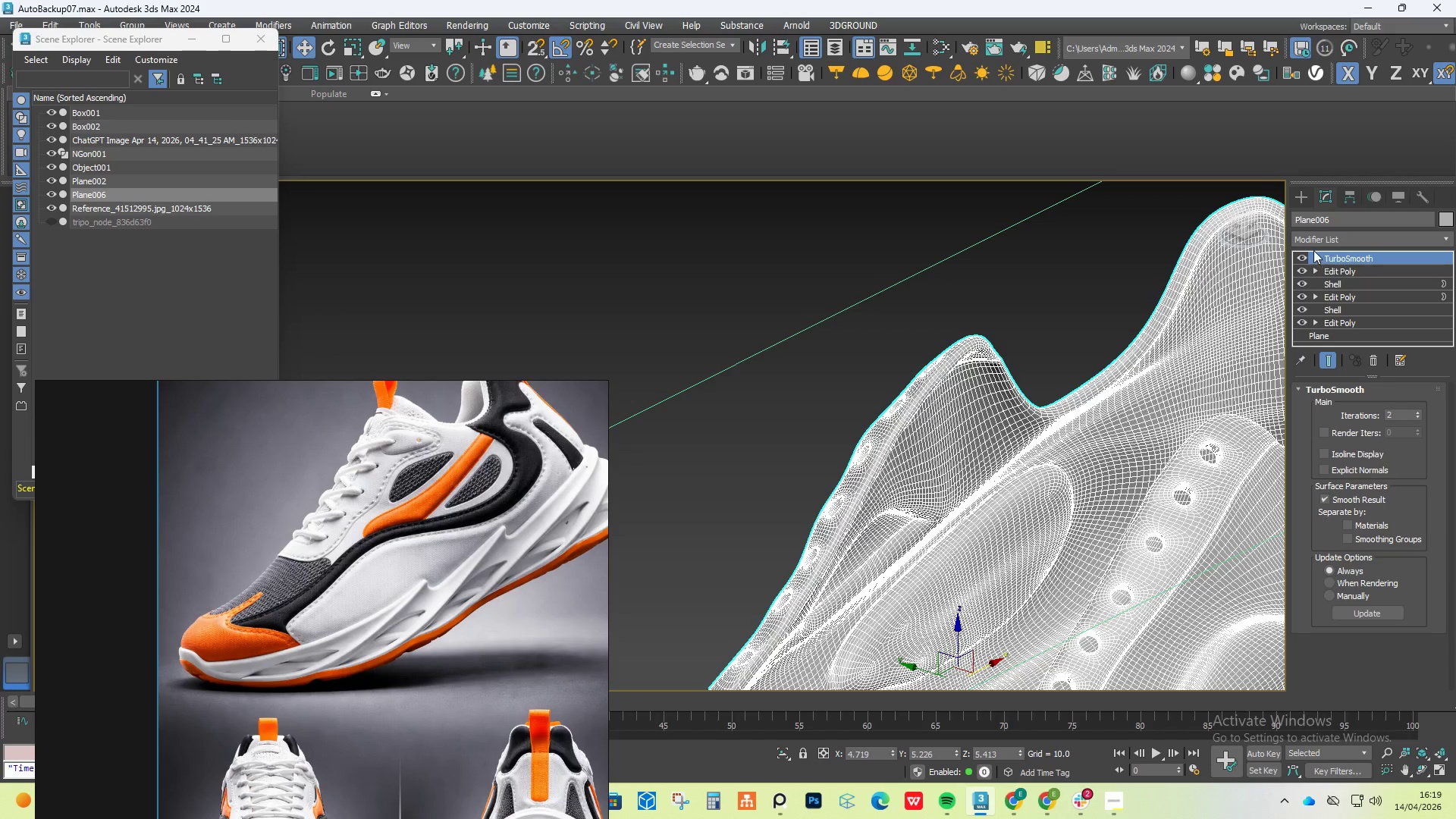 
left_click([1306, 253])
 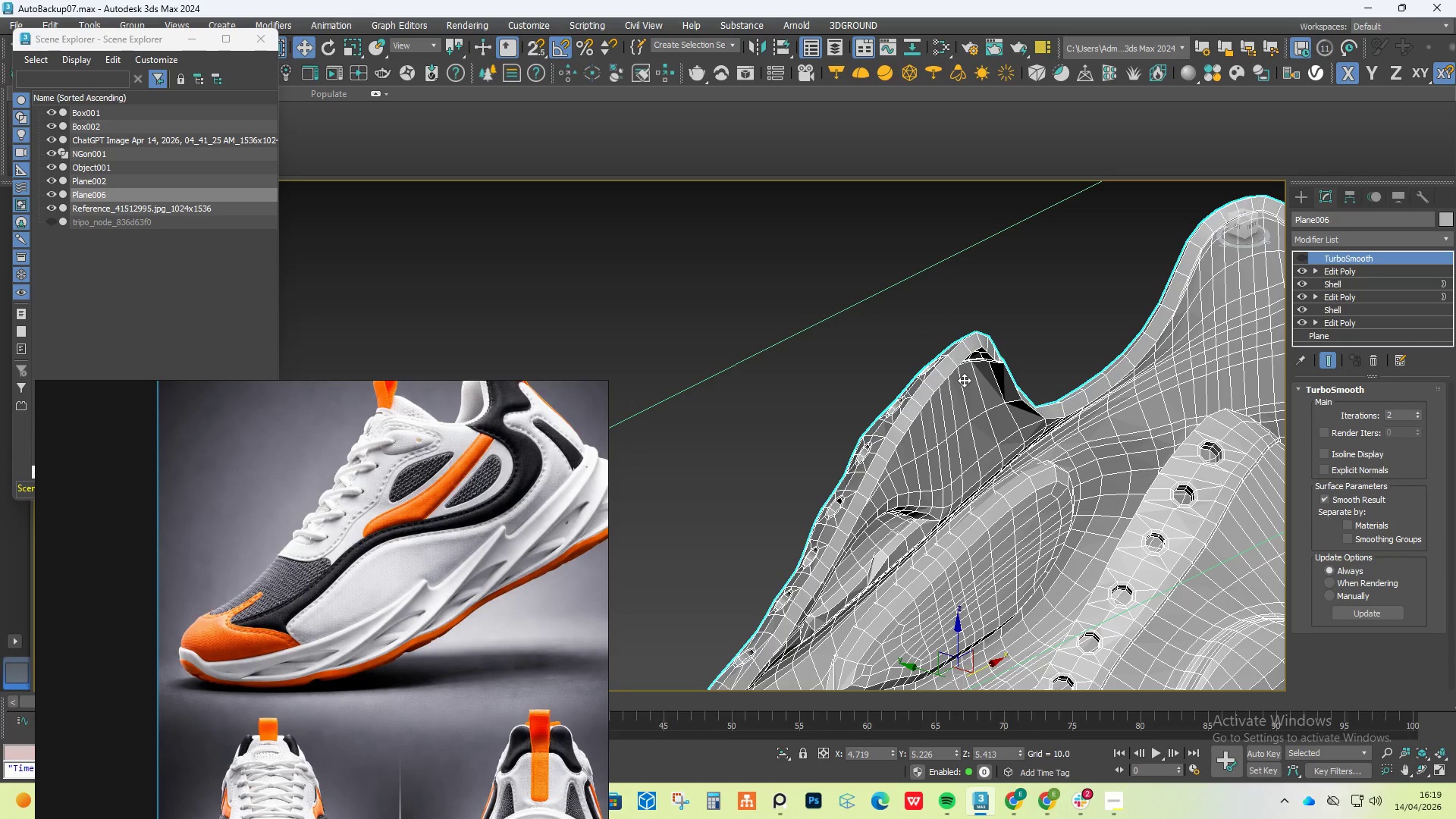 
key(Alt+AltLeft)
 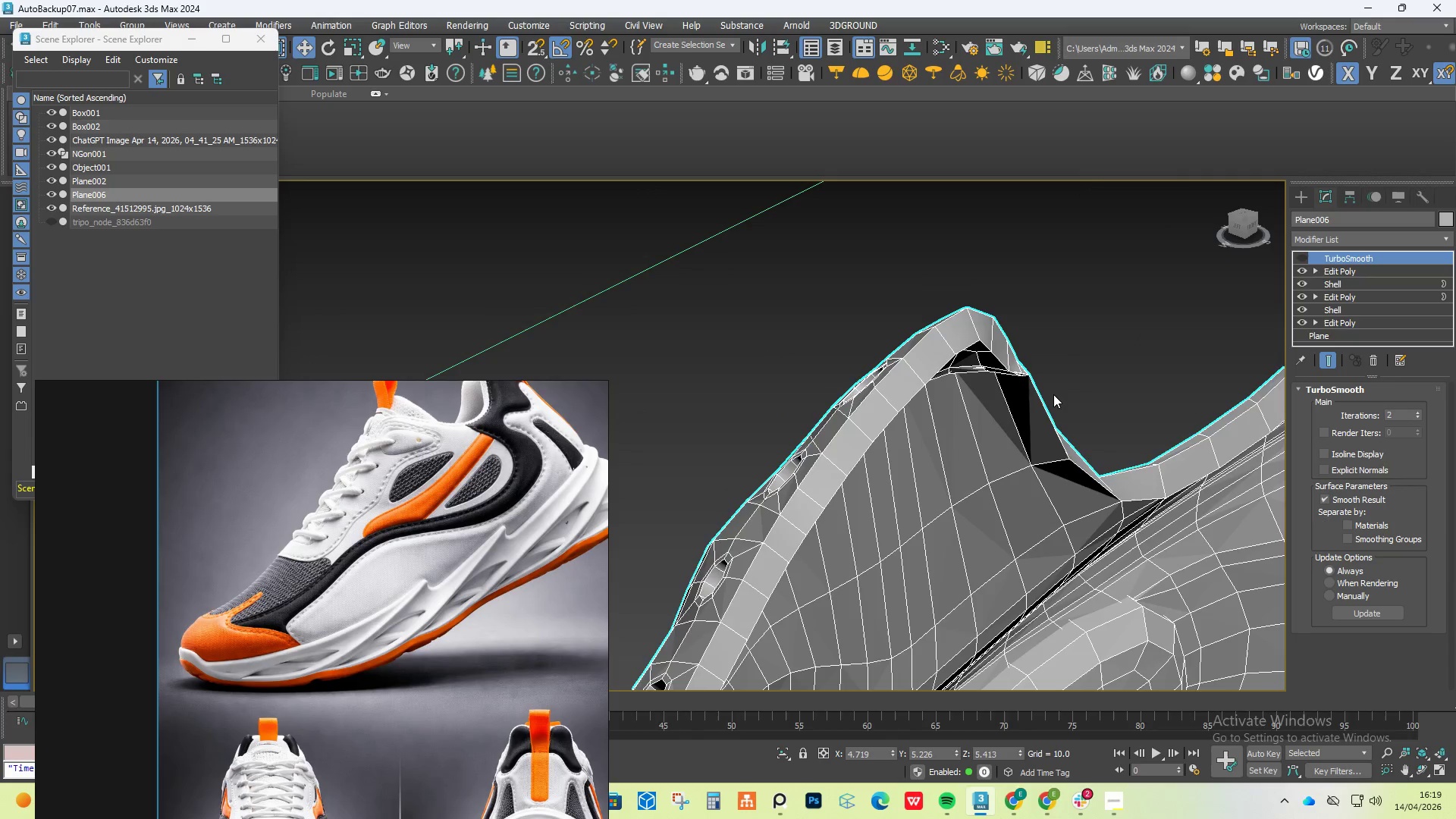 
hold_key(key=AltLeft, duration=0.45)
 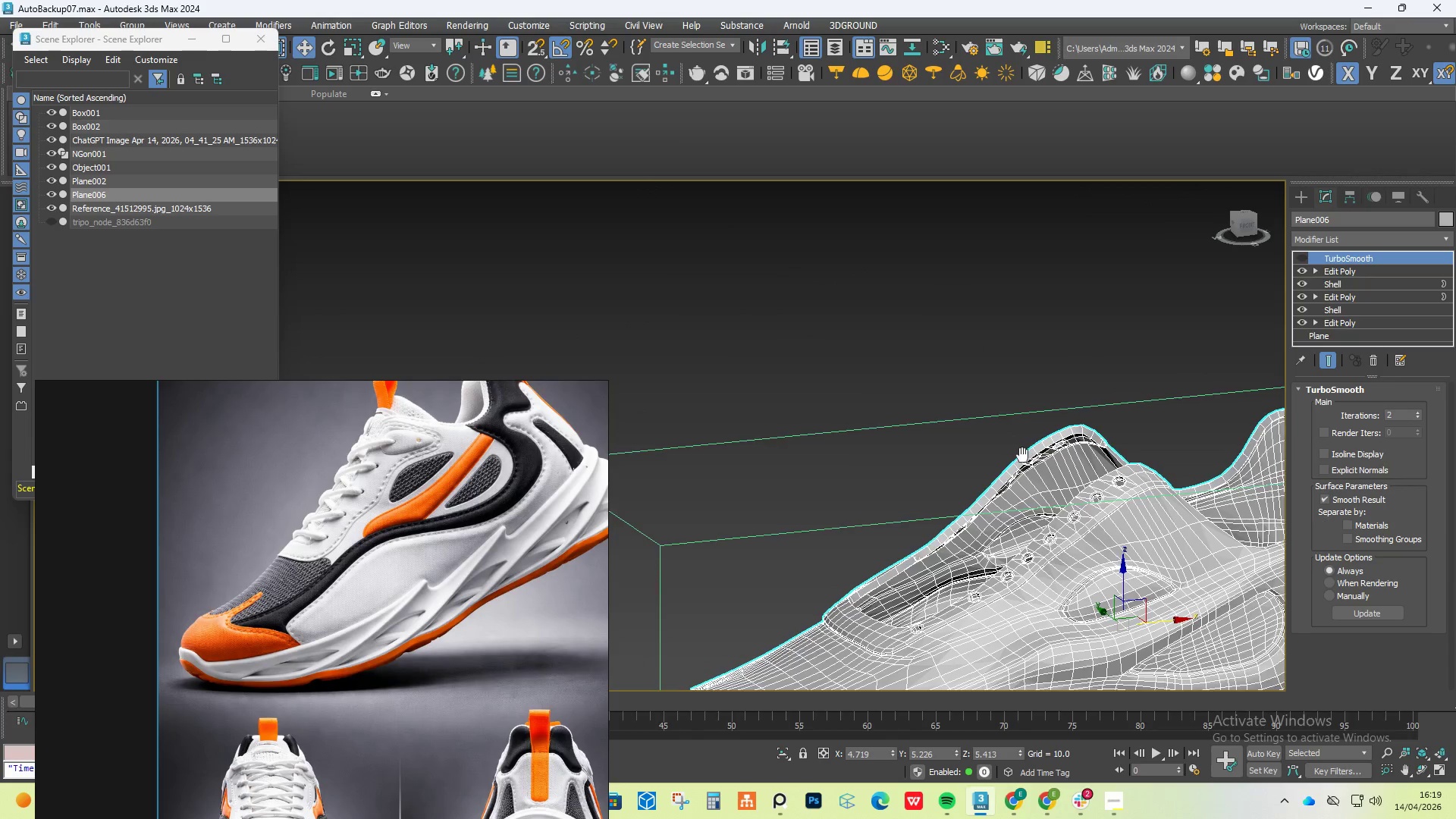 
scroll: coordinate [1018, 372], scroll_direction: up, amount: 1.0
 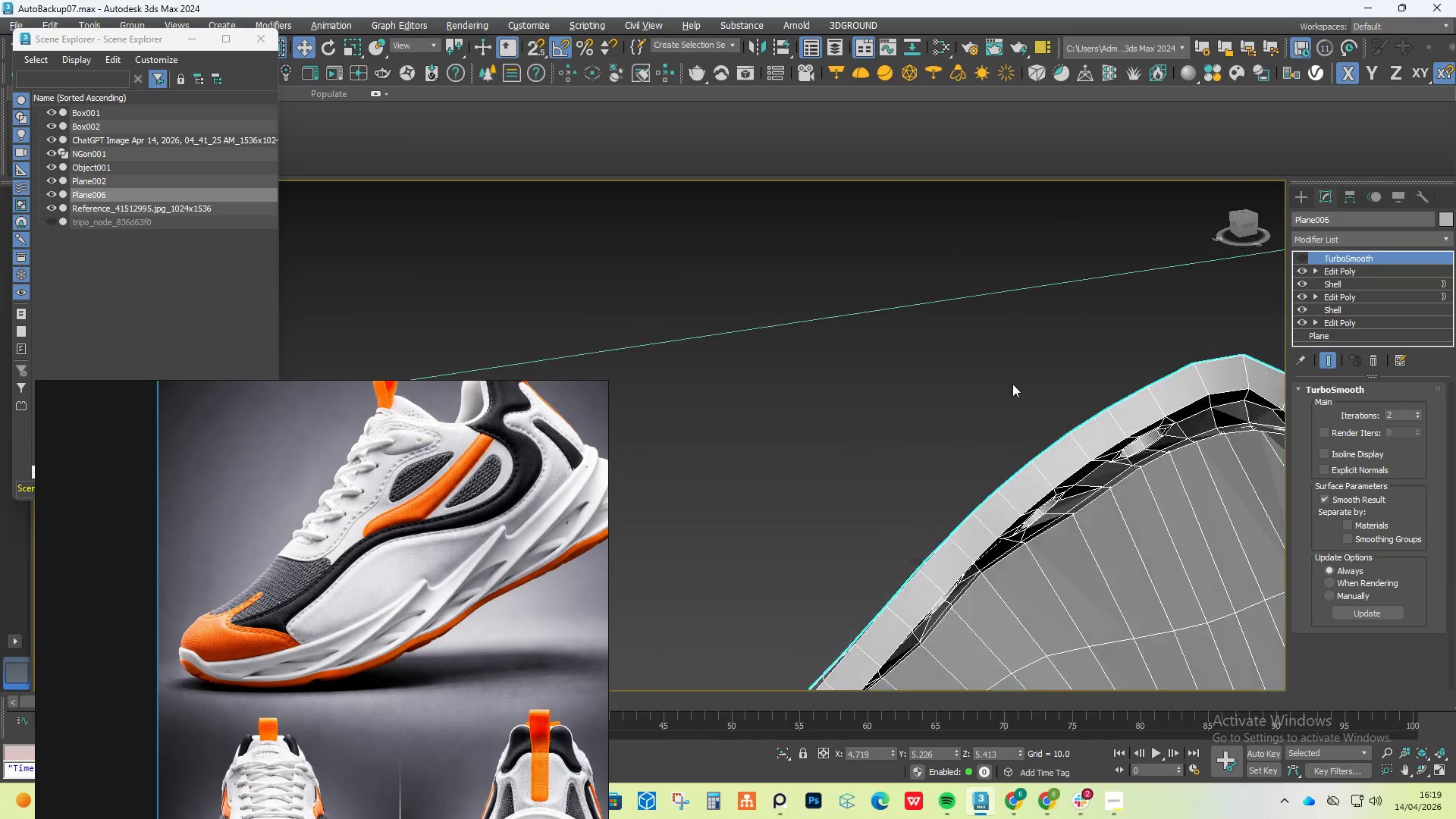 
hold_key(key=AltLeft, duration=0.53)
 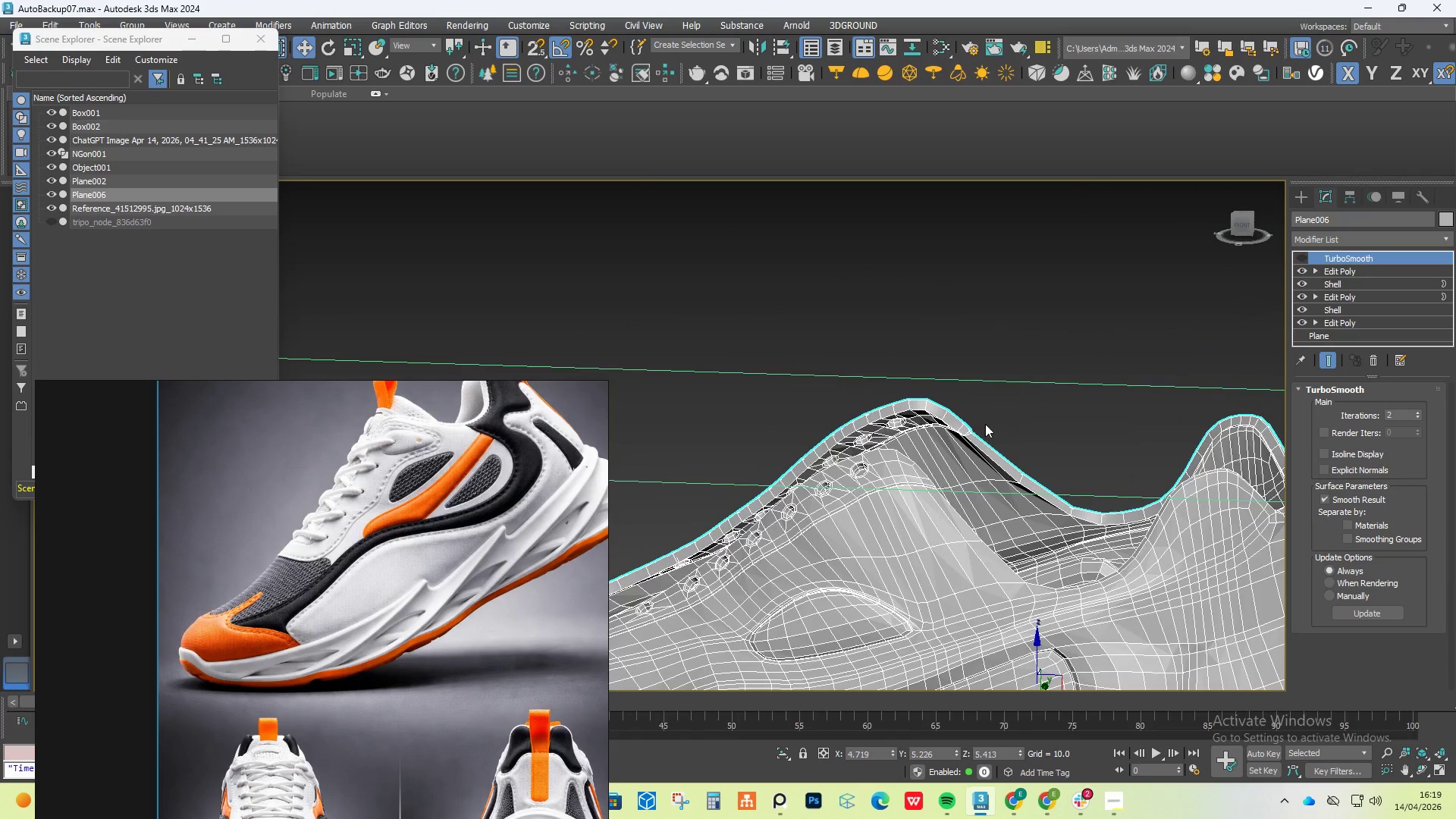 
scroll: coordinate [824, 418], scroll_direction: down, amount: 4.0
 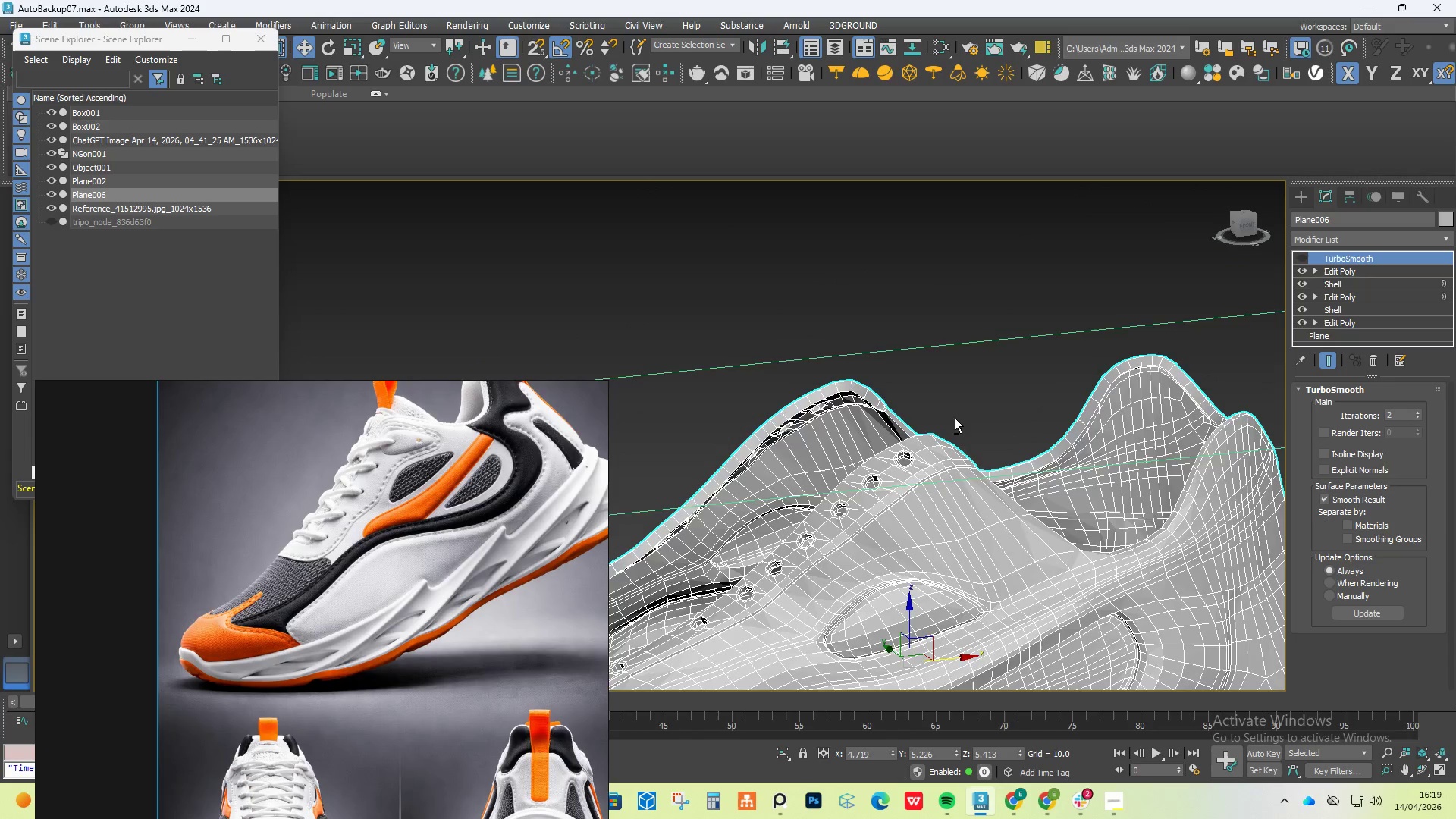 
scroll: coordinate [927, 450], scroll_direction: up, amount: 7.0
 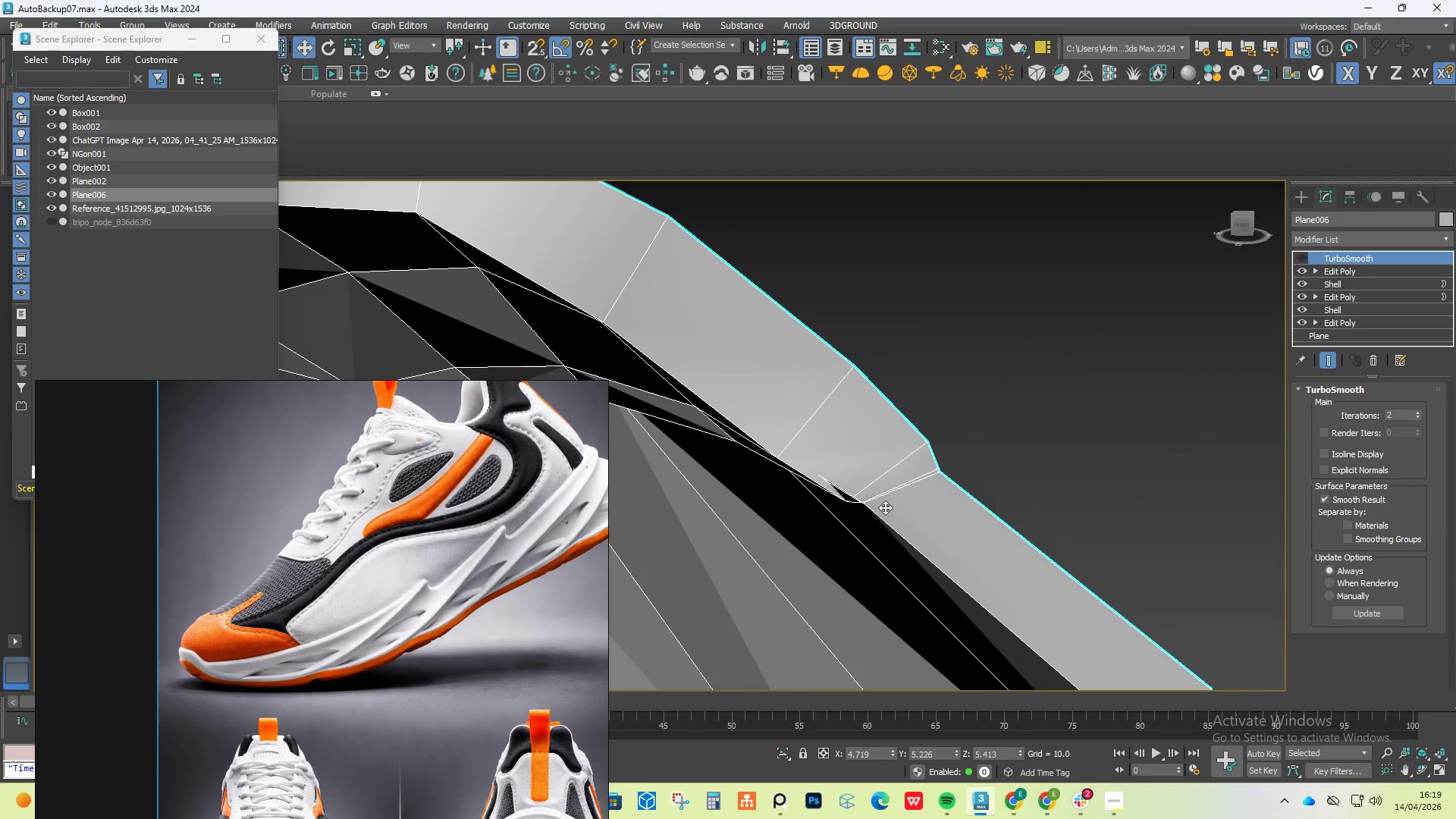 
hold_key(key=AltLeft, duration=1.42)
 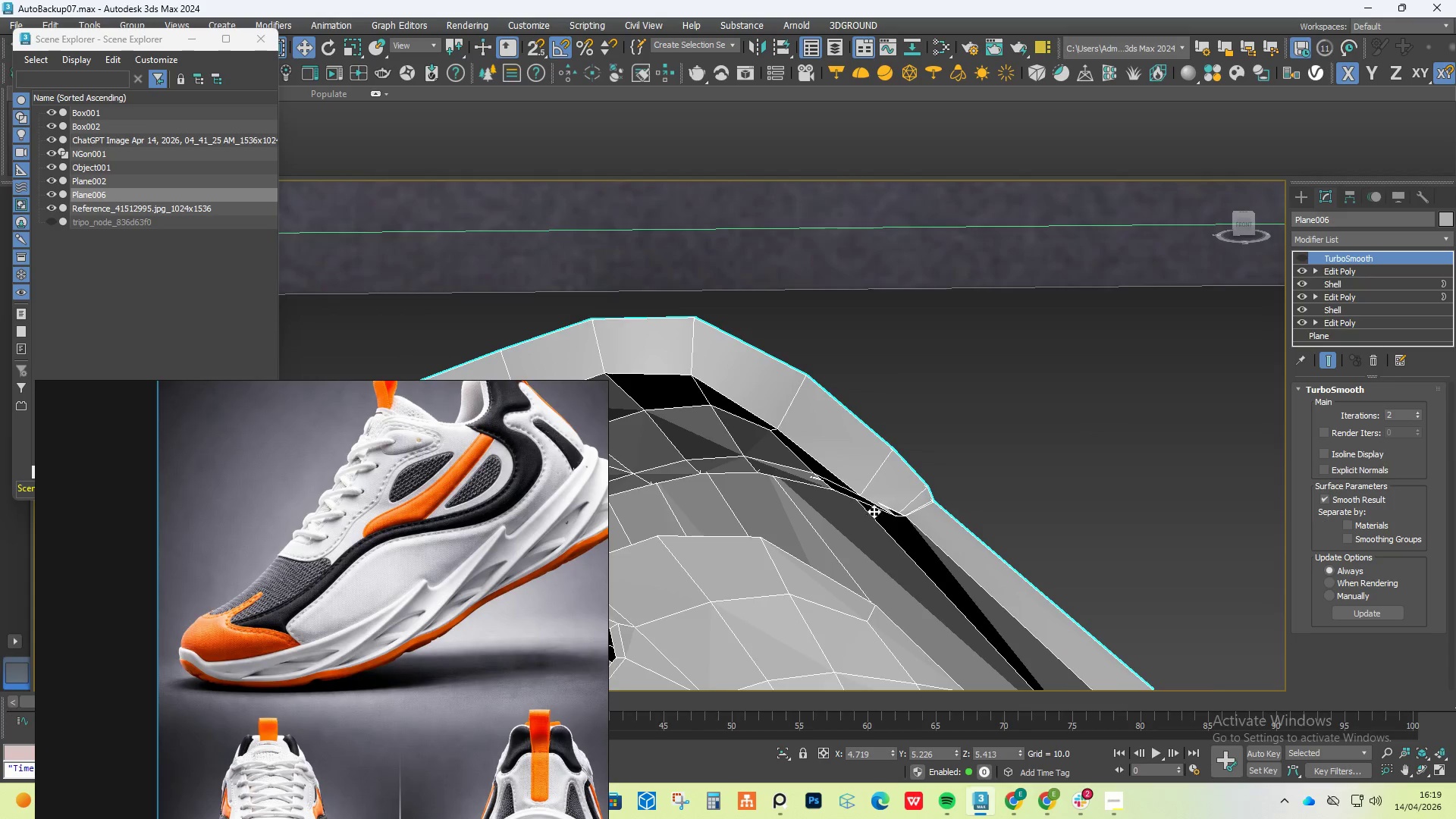 
scroll: coordinate [885, 508], scroll_direction: down, amount: 2.0
 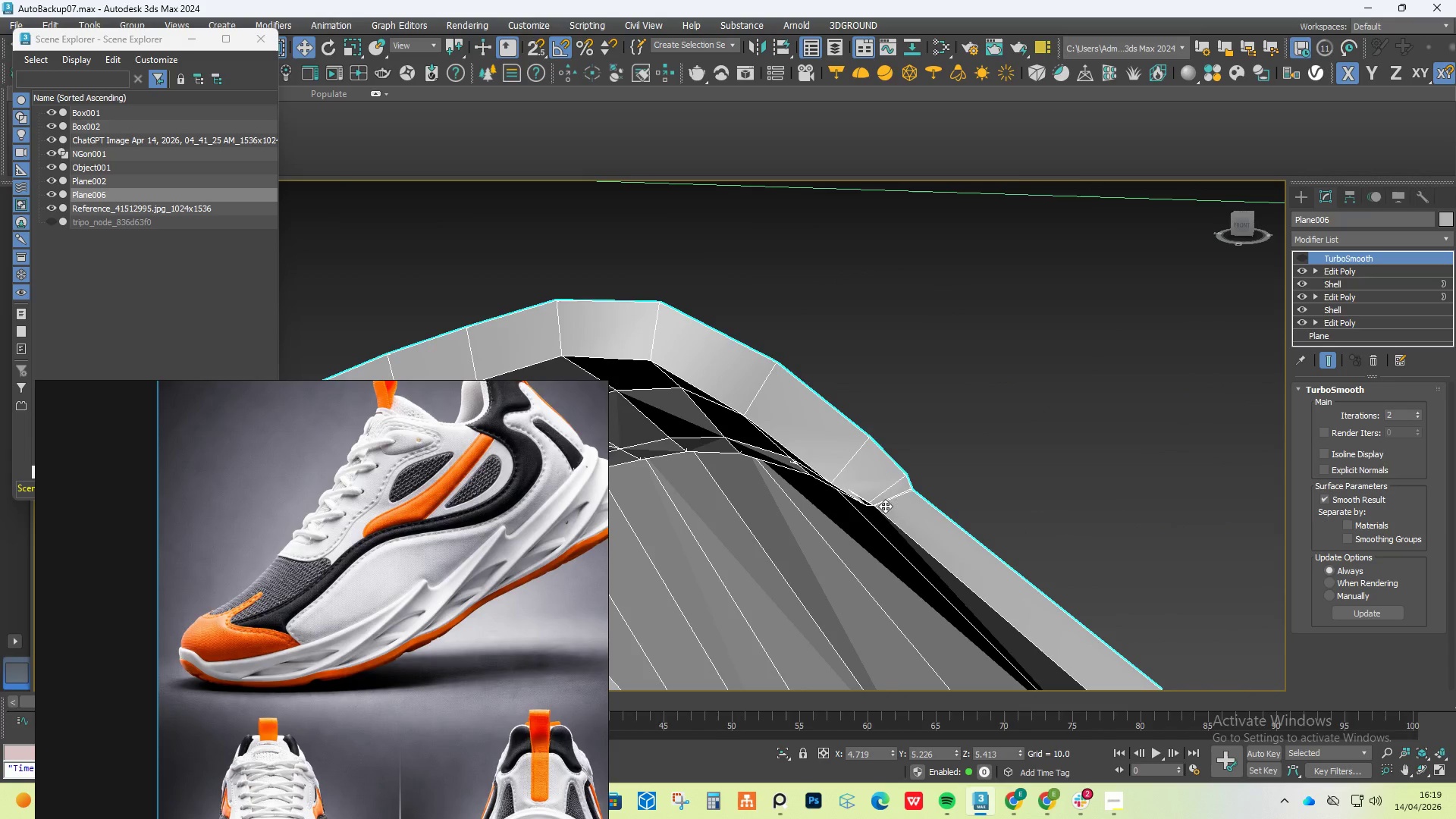 
scroll: coordinate [875, 505], scroll_direction: up, amount: 3.0
 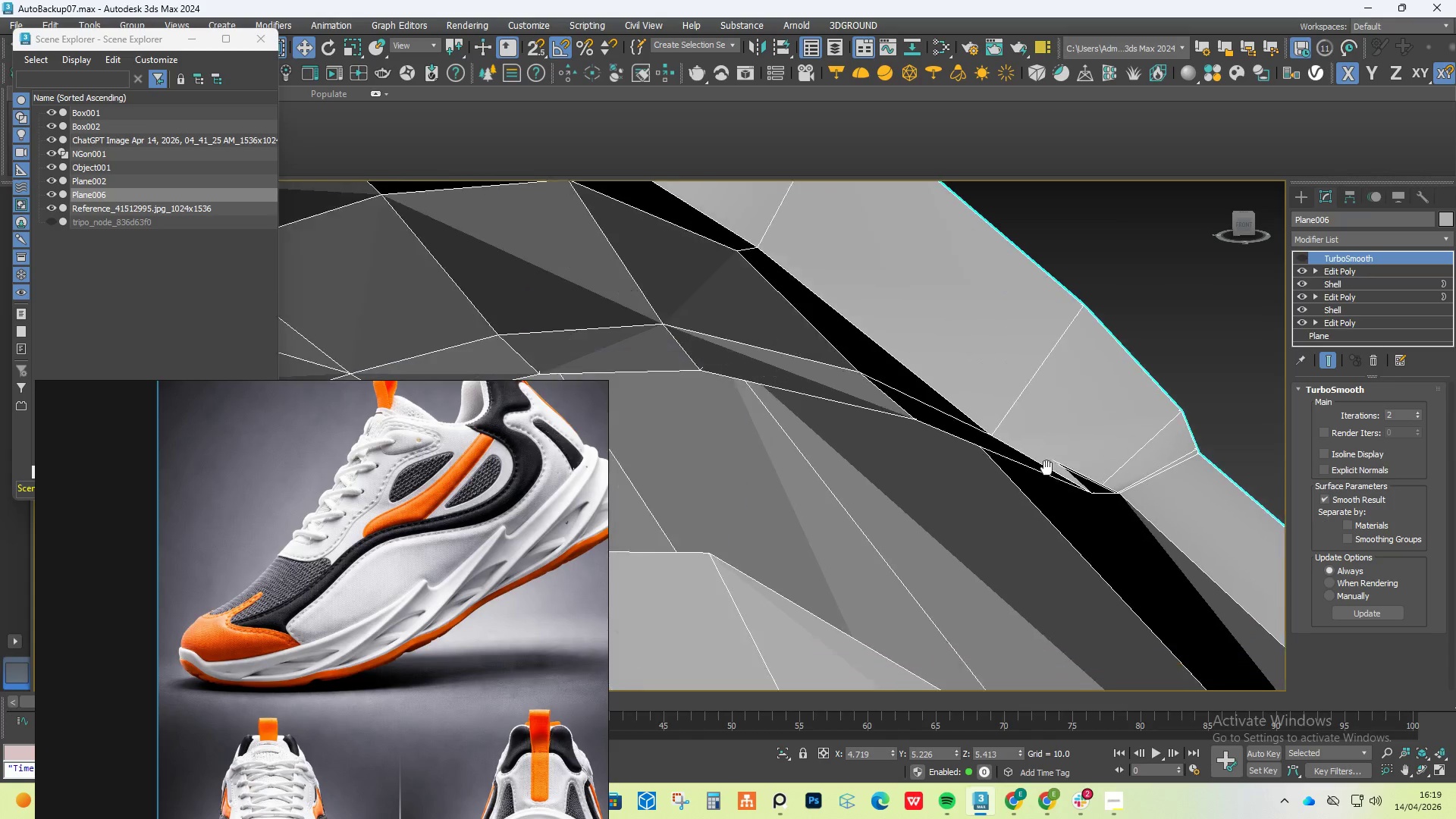 
hold_key(key=AltLeft, duration=0.56)
 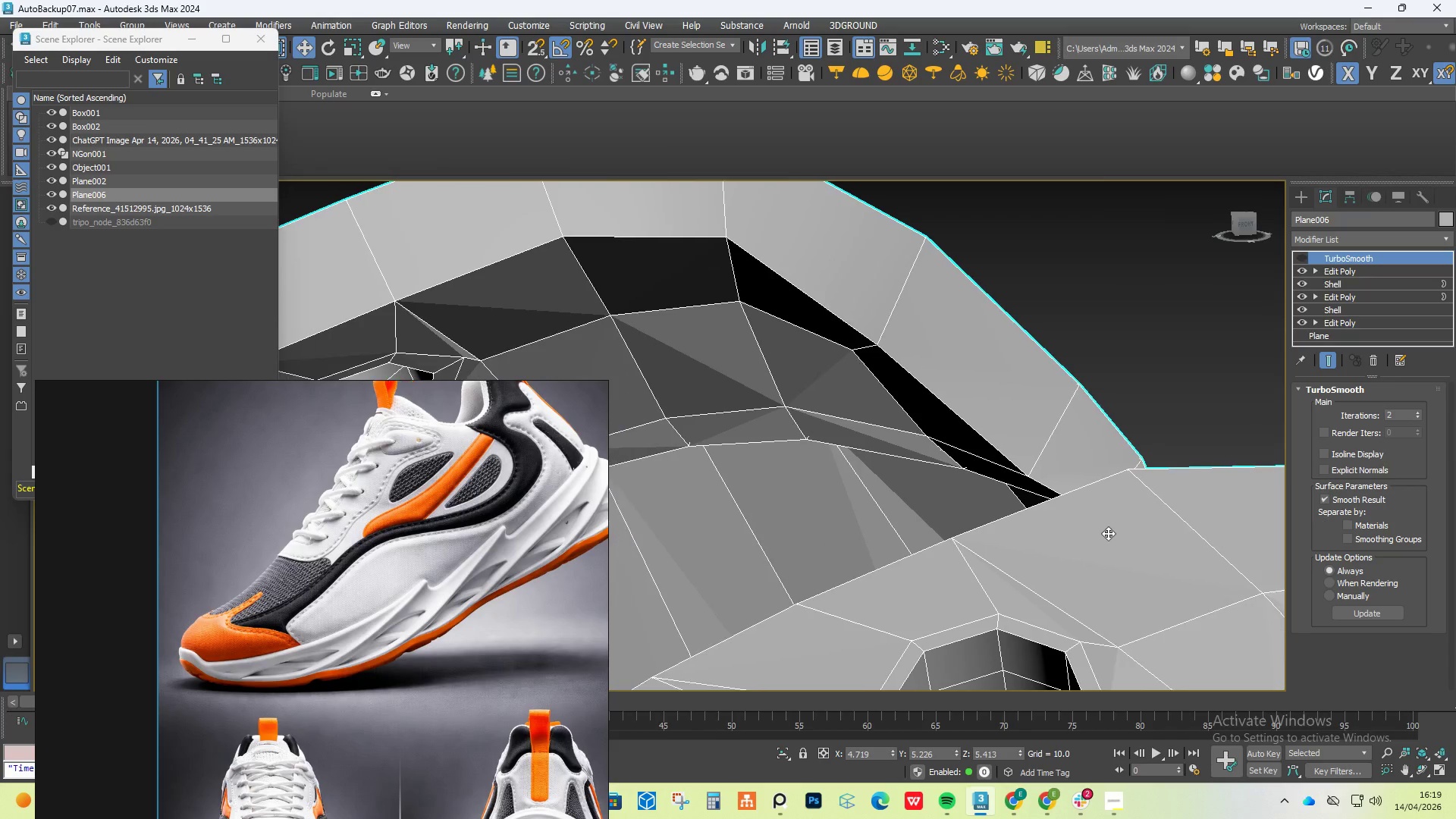 
scroll: coordinate [1055, 466], scroll_direction: down, amount: 1.0
 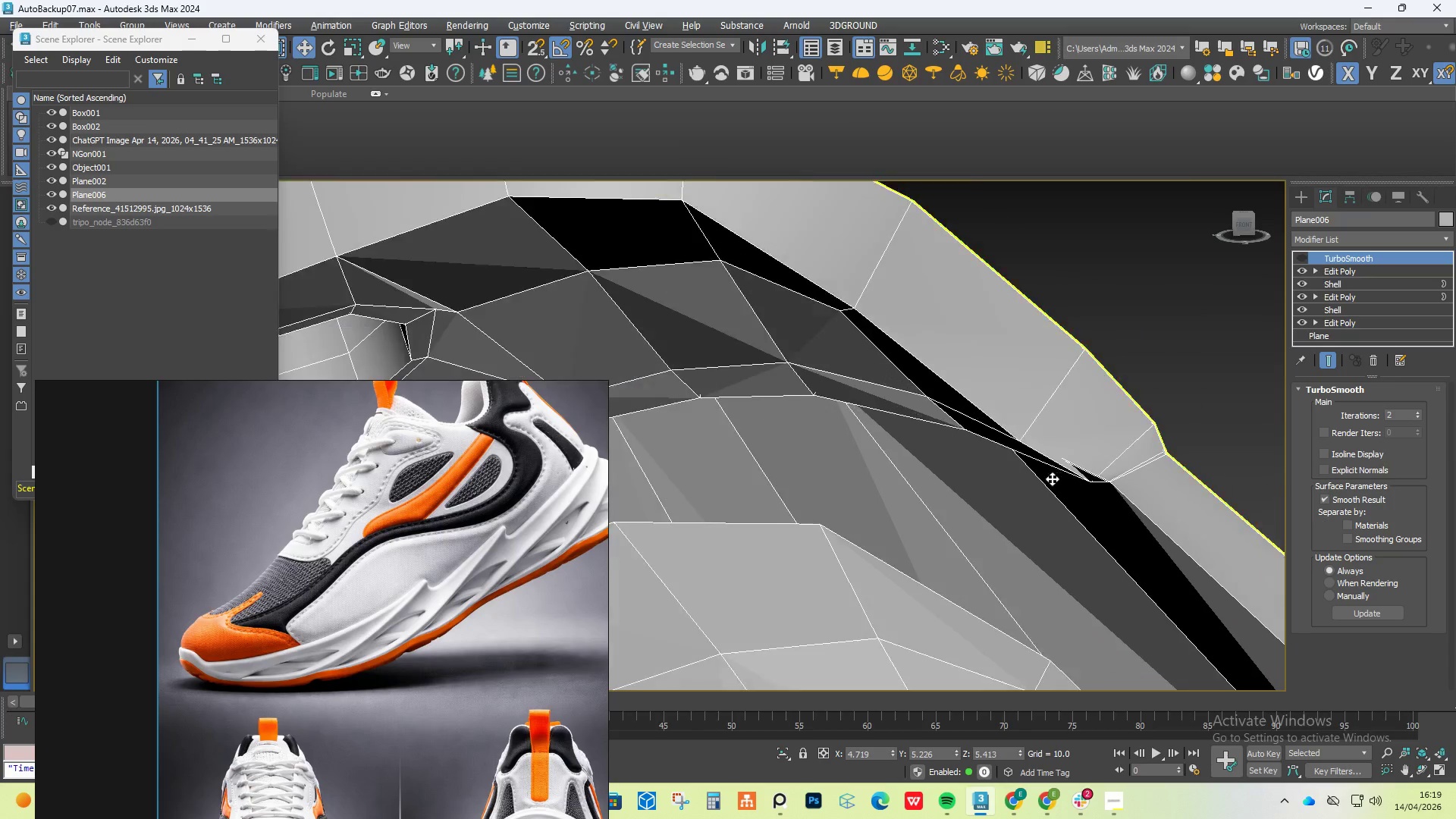 
hold_key(key=AltLeft, duration=0.47)
 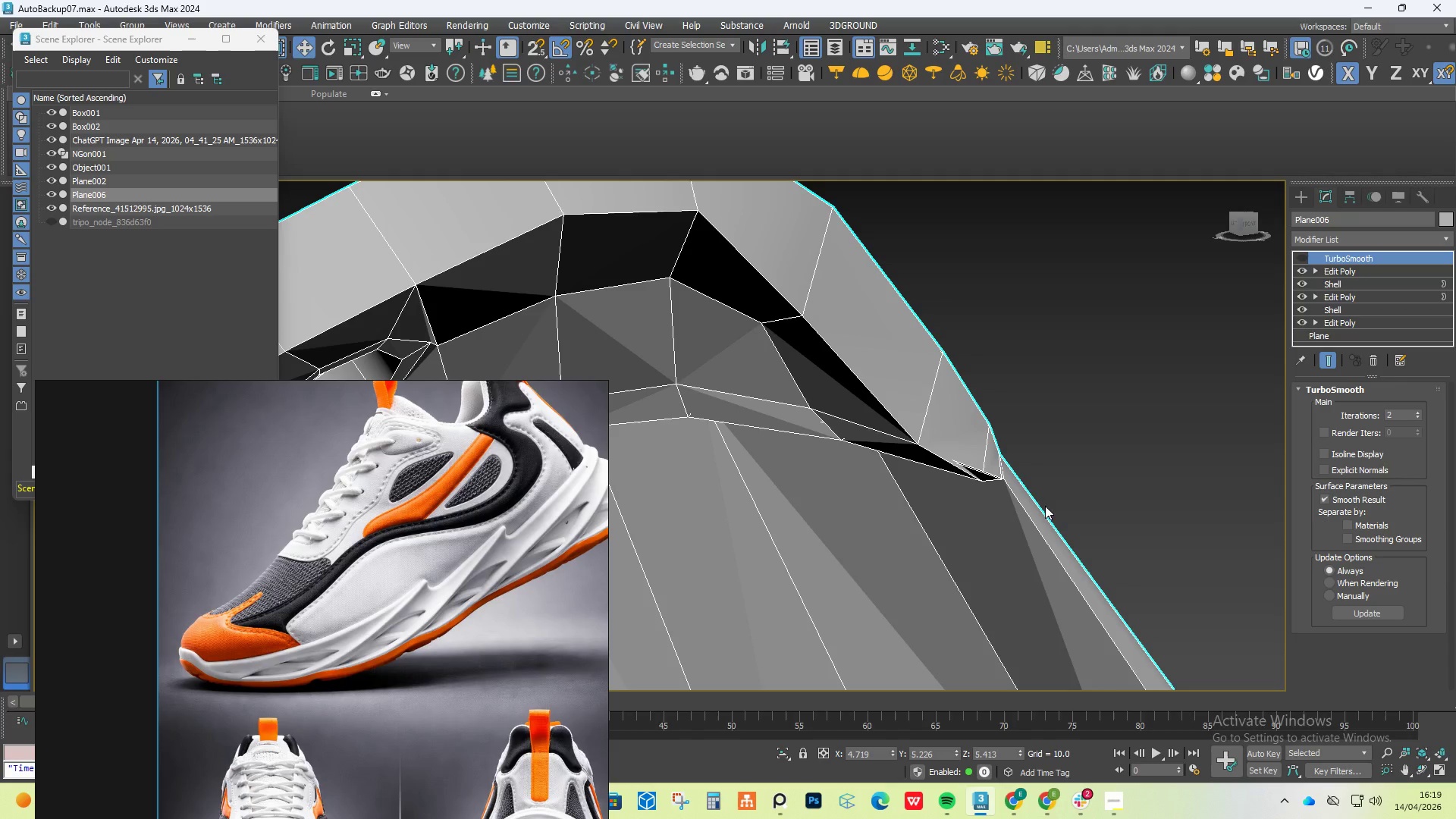 
scroll: coordinate [952, 455], scroll_direction: up, amount: 2.0
 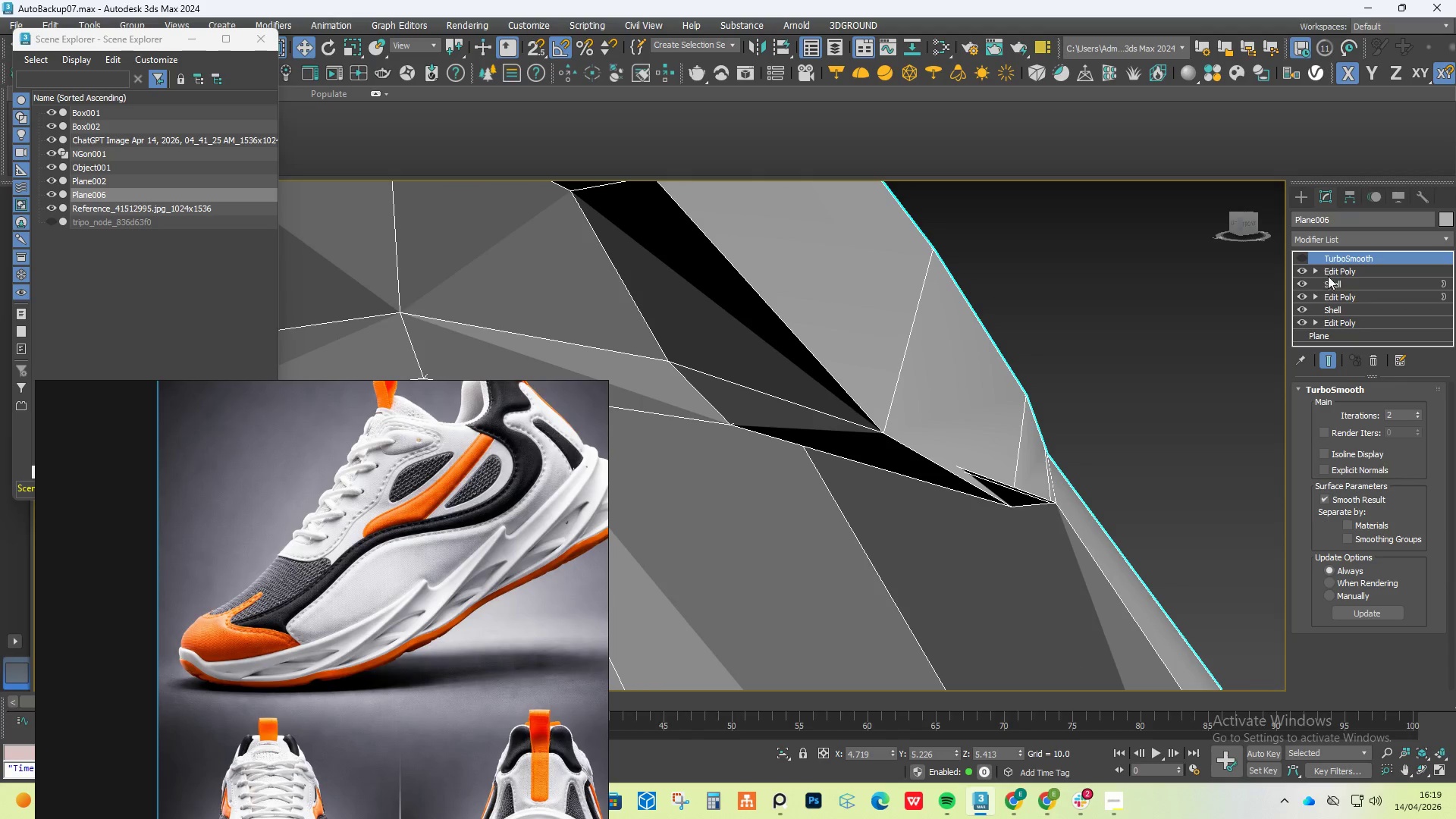 
left_click([1333, 266])
 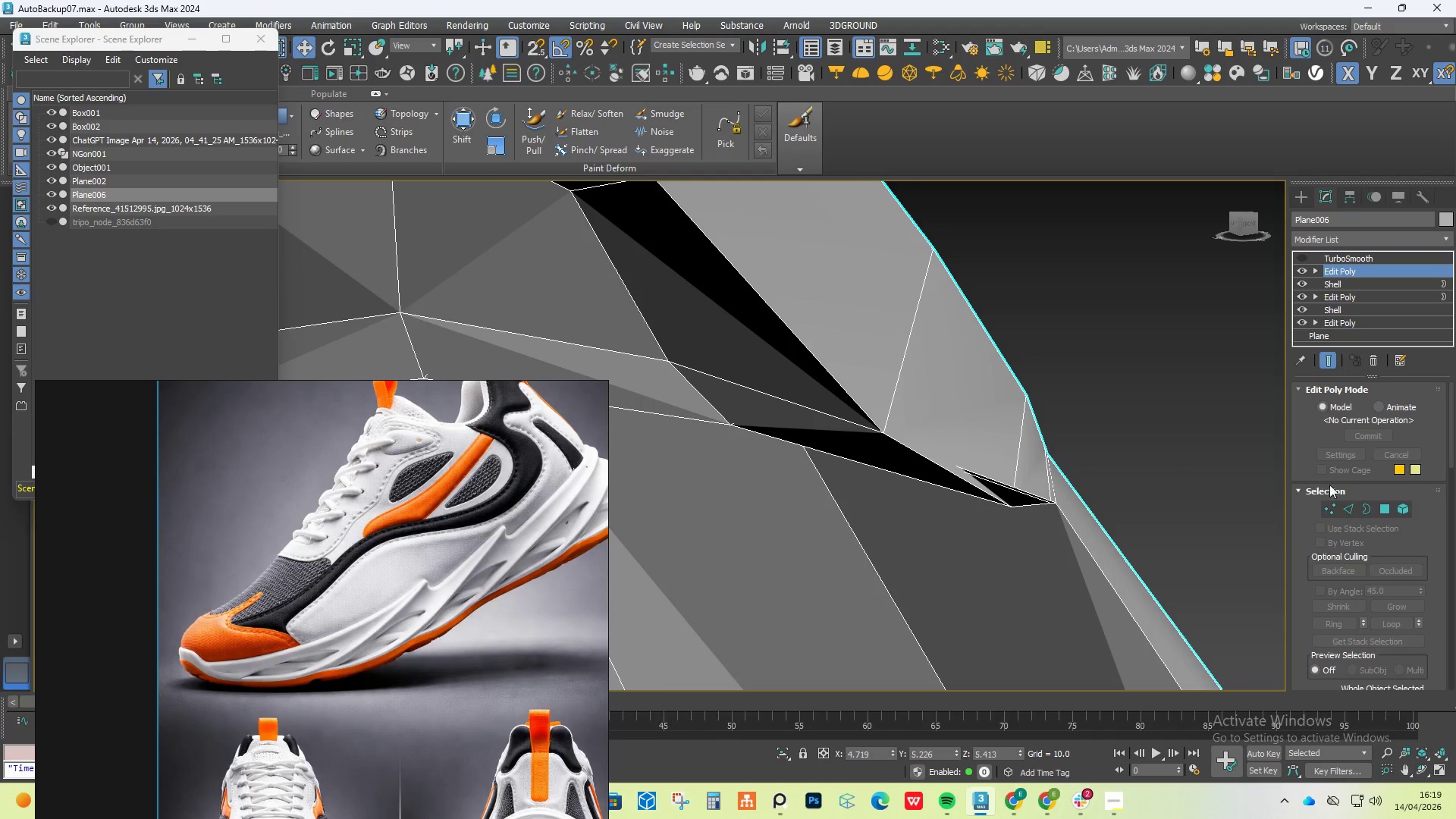 
left_click([1329, 504])
 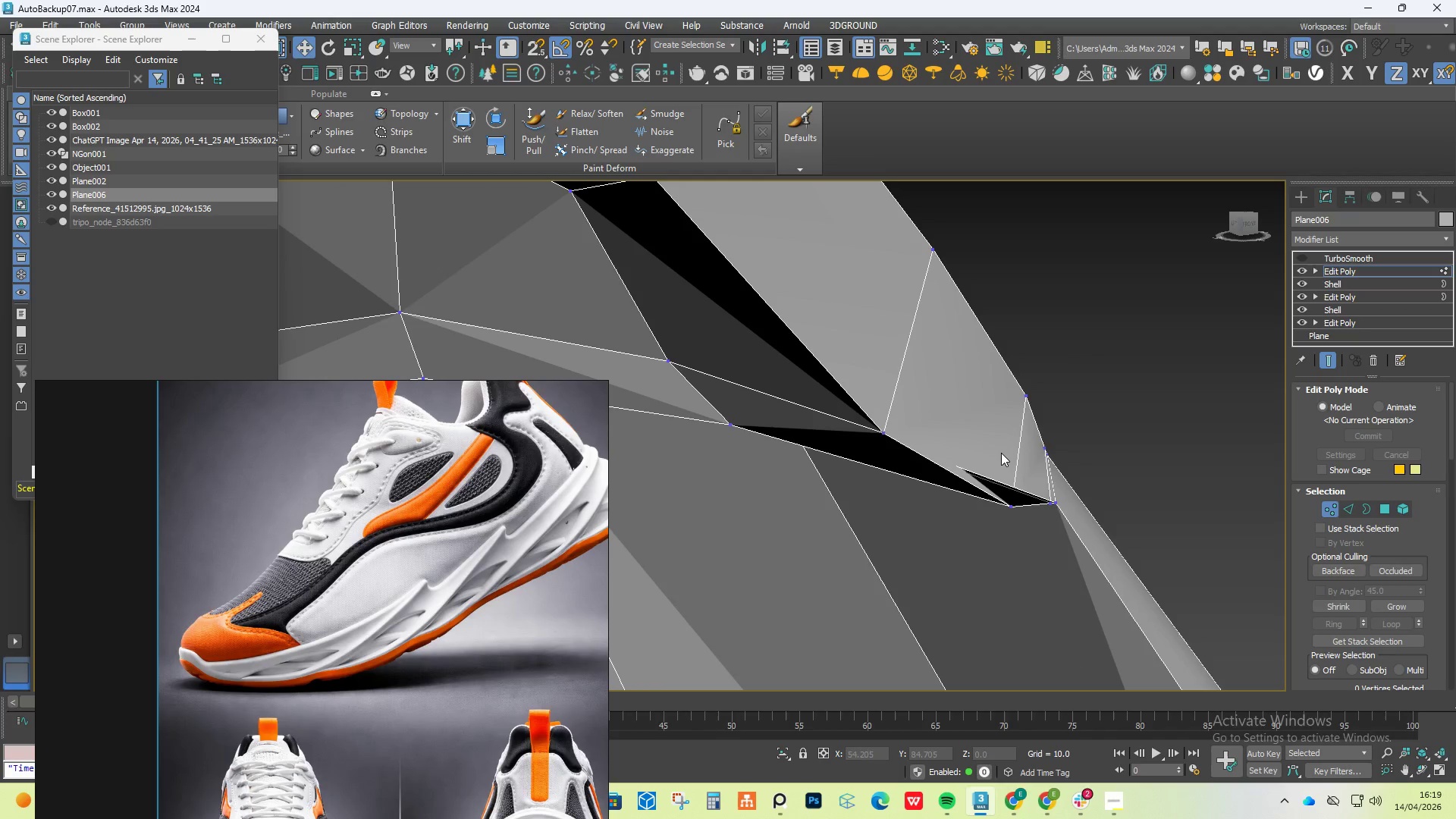 
key(F4)
 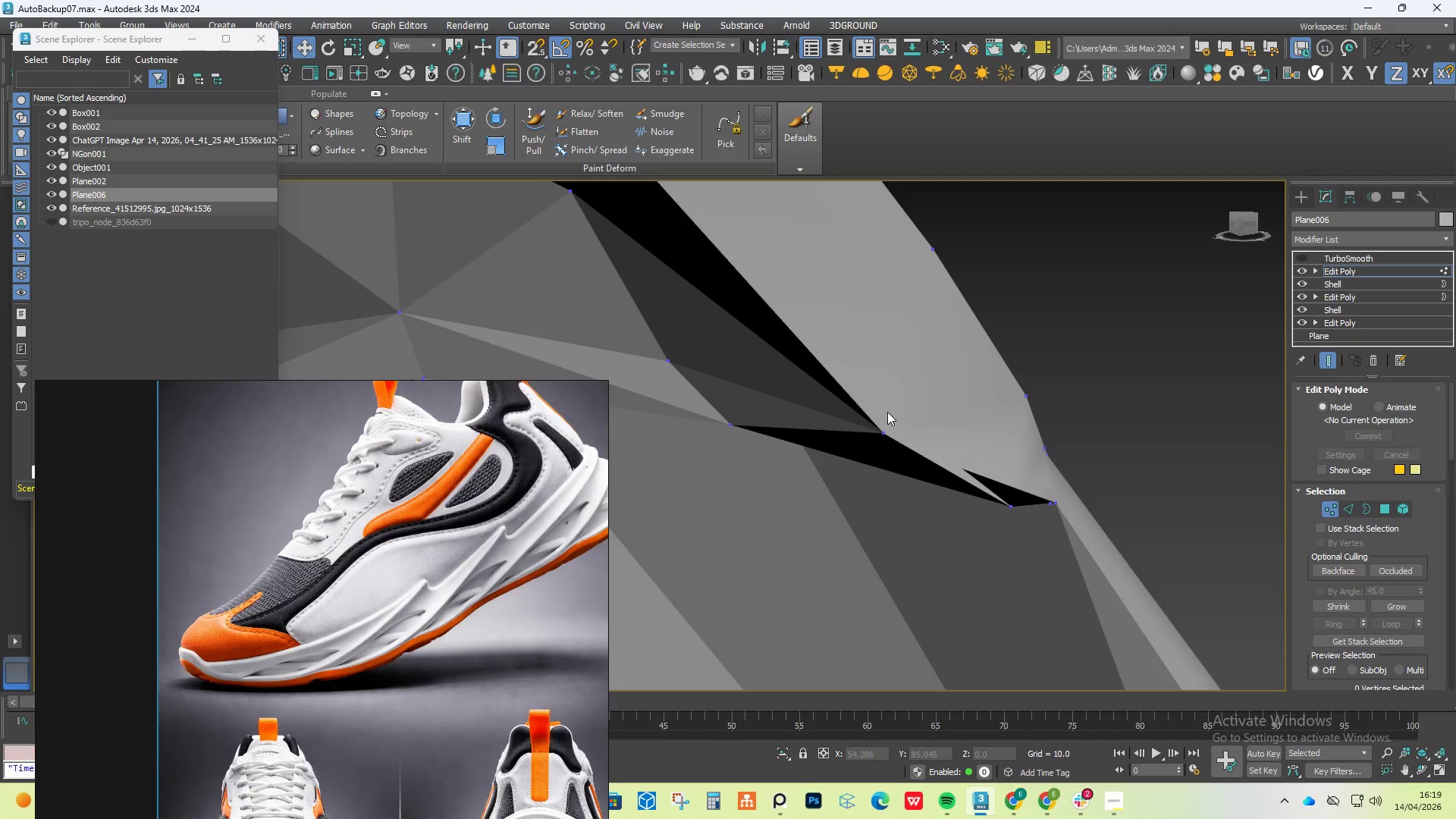 
key(F4)
 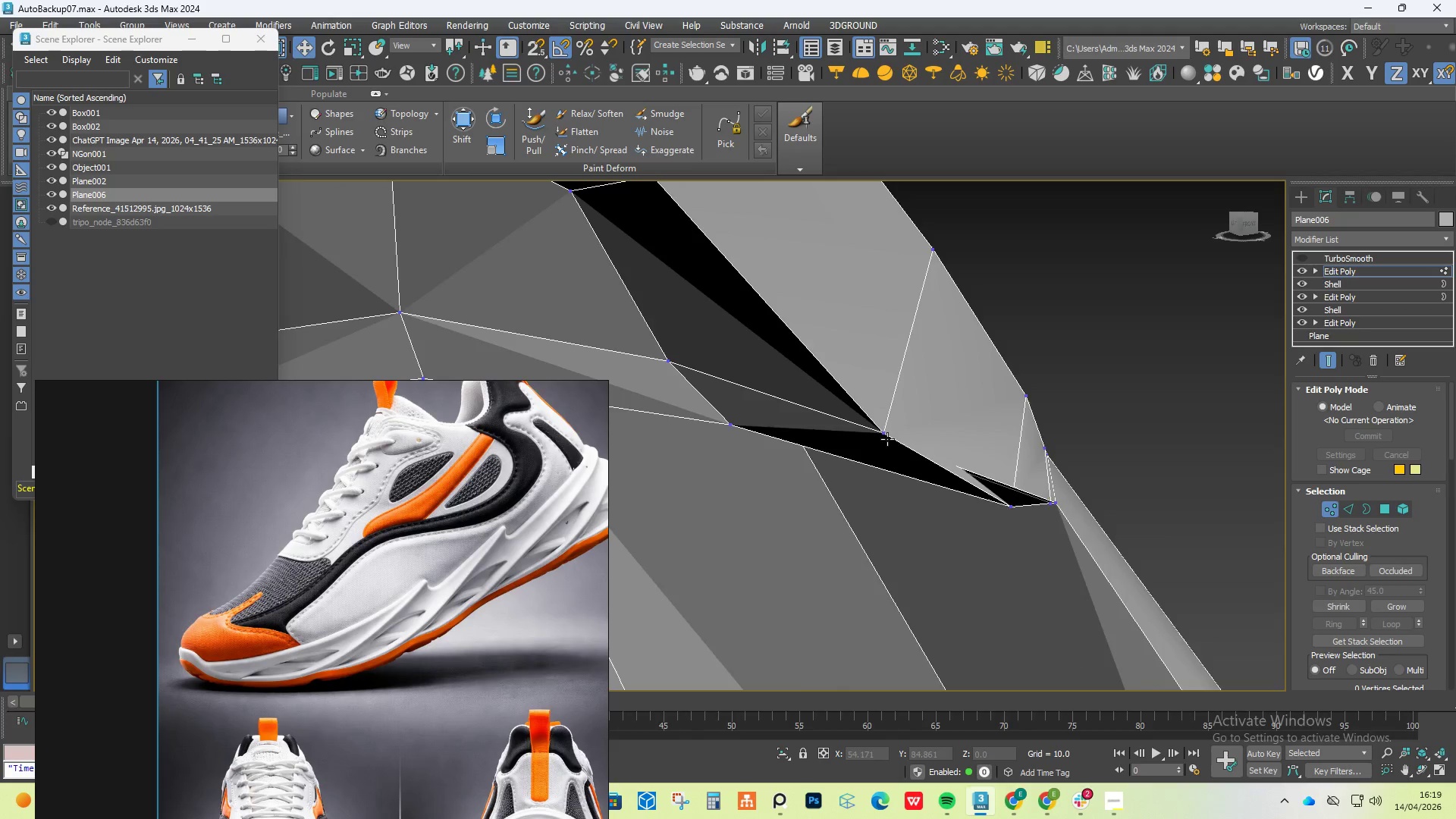 
key(F3)
 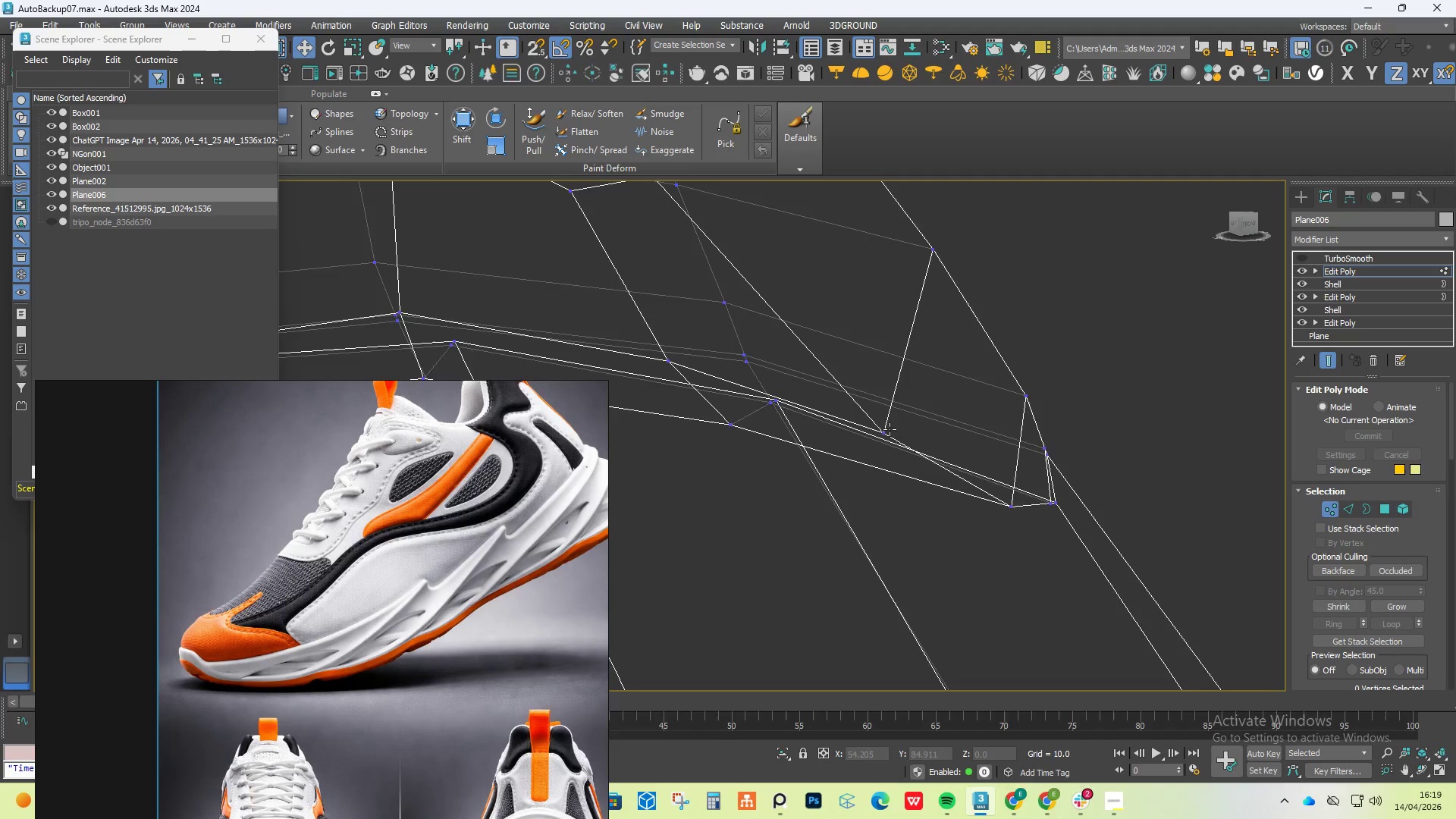 
scroll: coordinate [890, 427], scroll_direction: up, amount: 2.0
 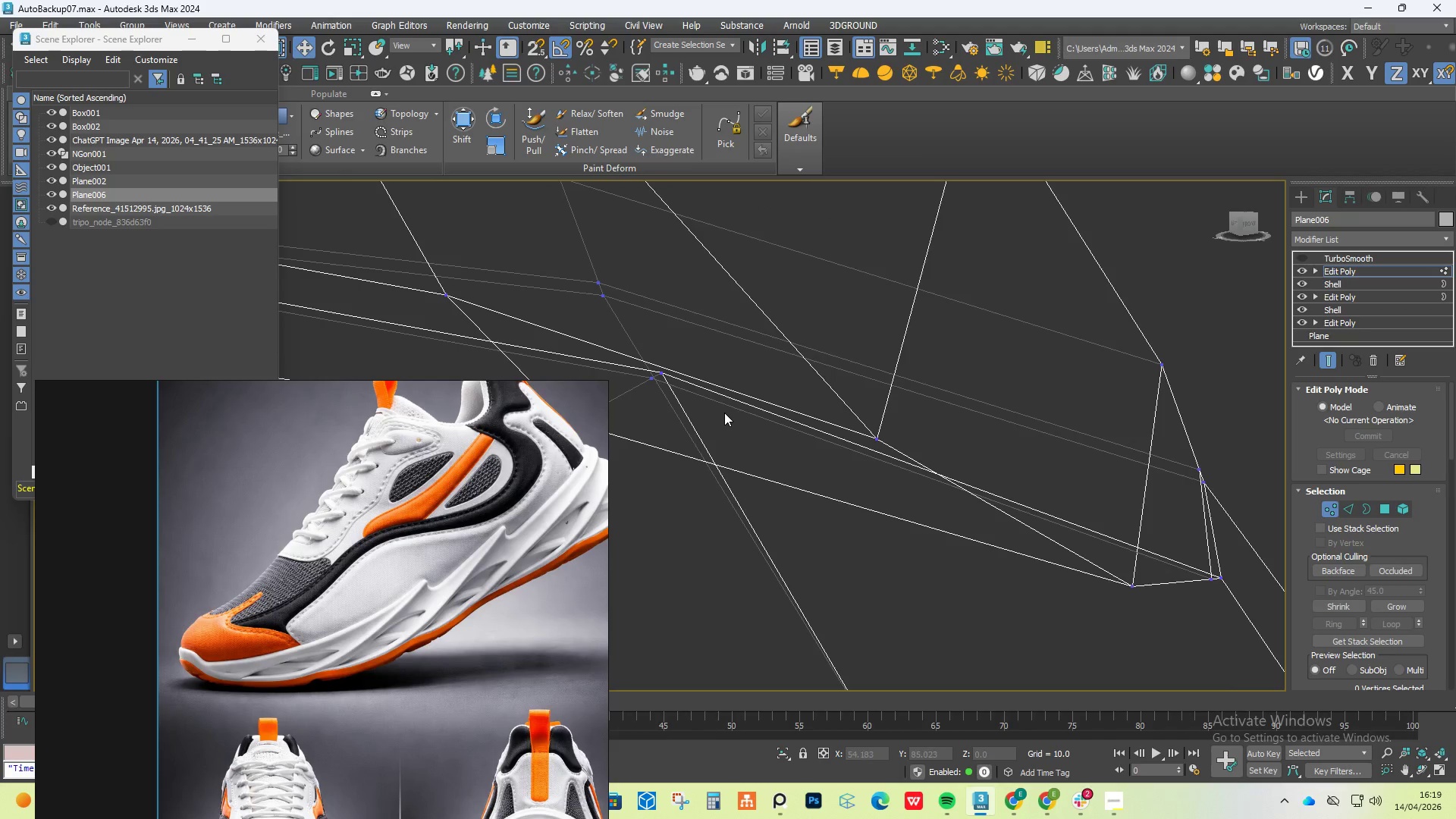 
left_click([660, 368])
 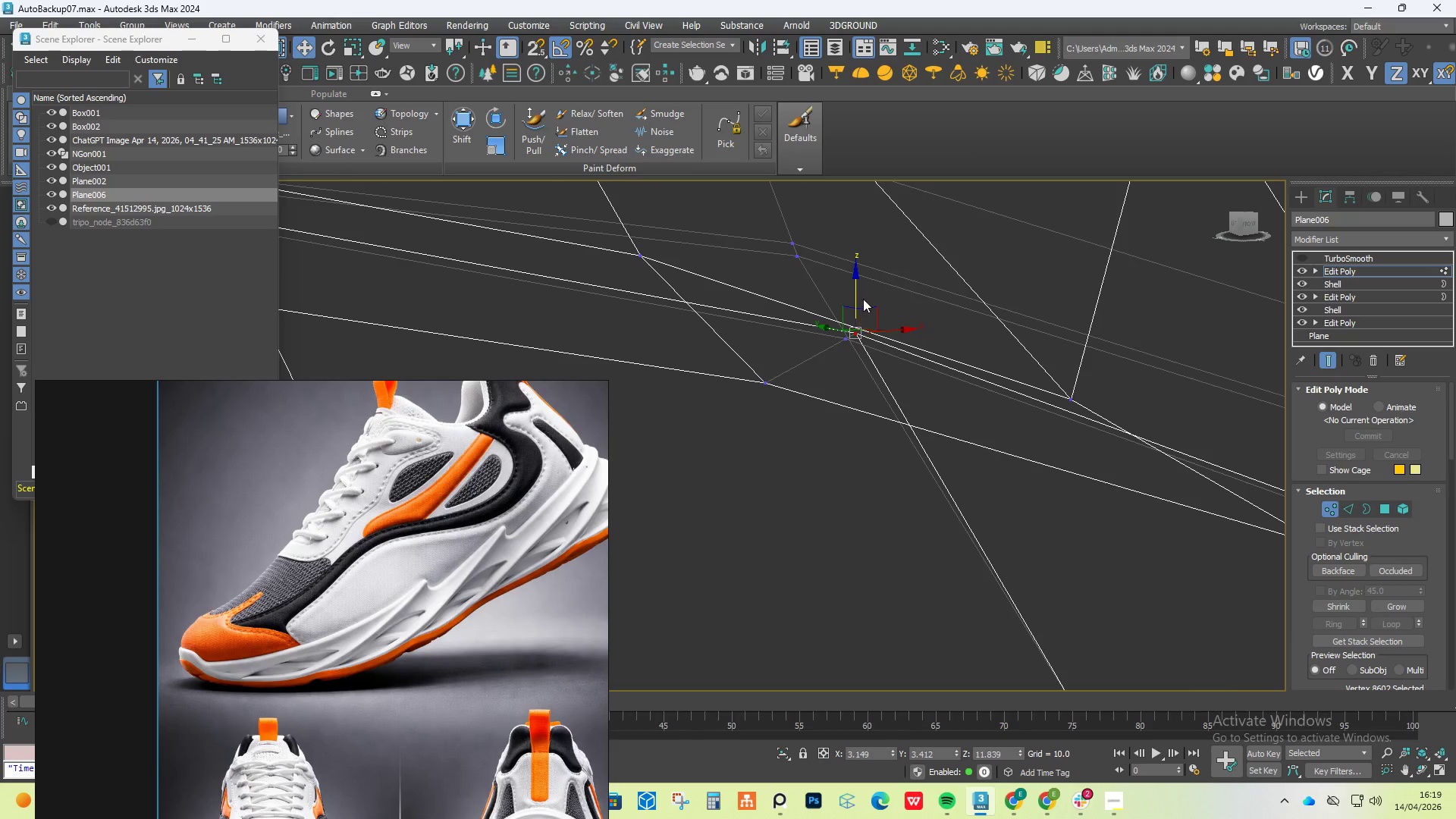 
left_click_drag(start_coordinate=[858, 289], to_coordinate=[840, 401])
 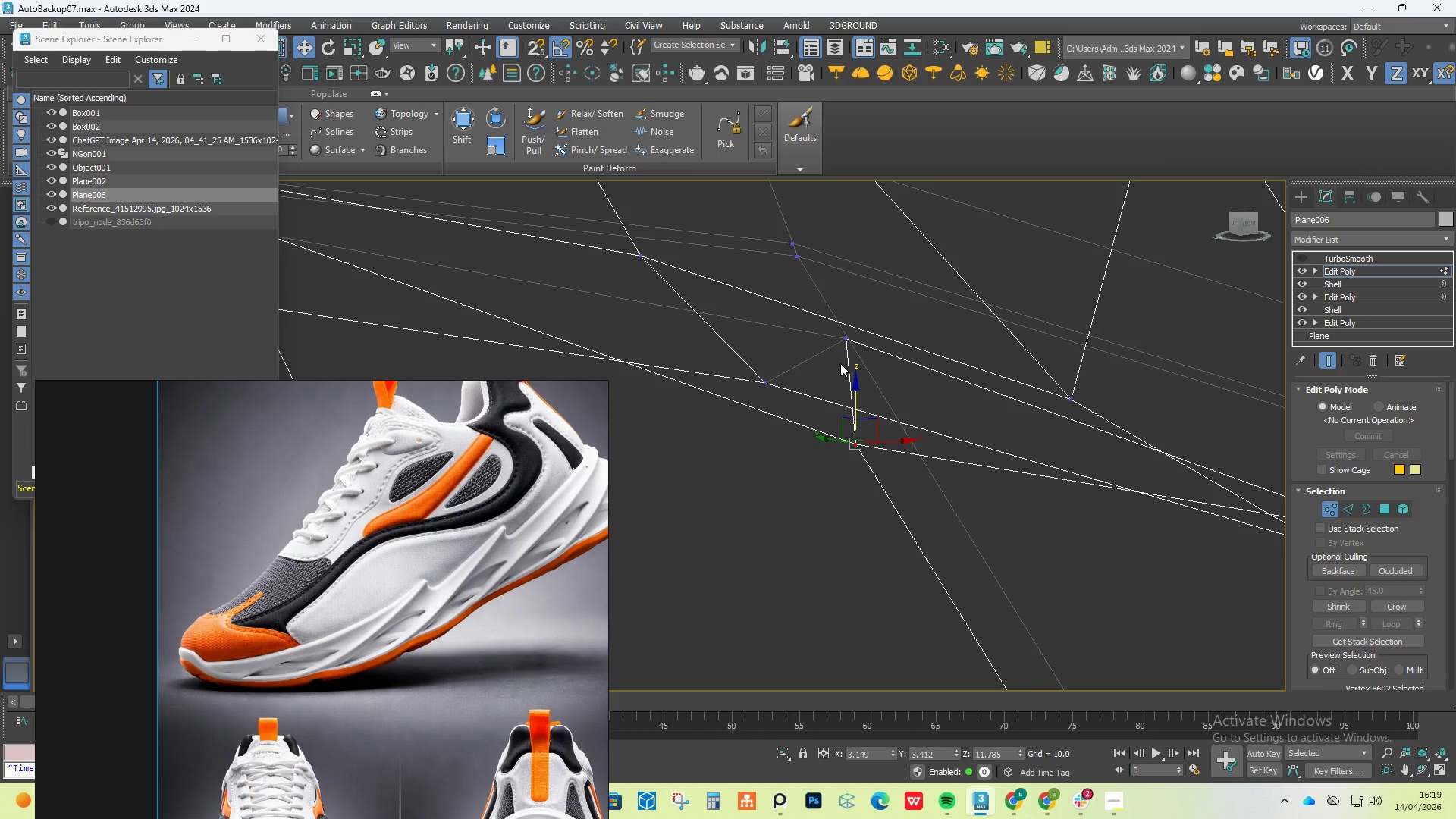 
key(F3)
 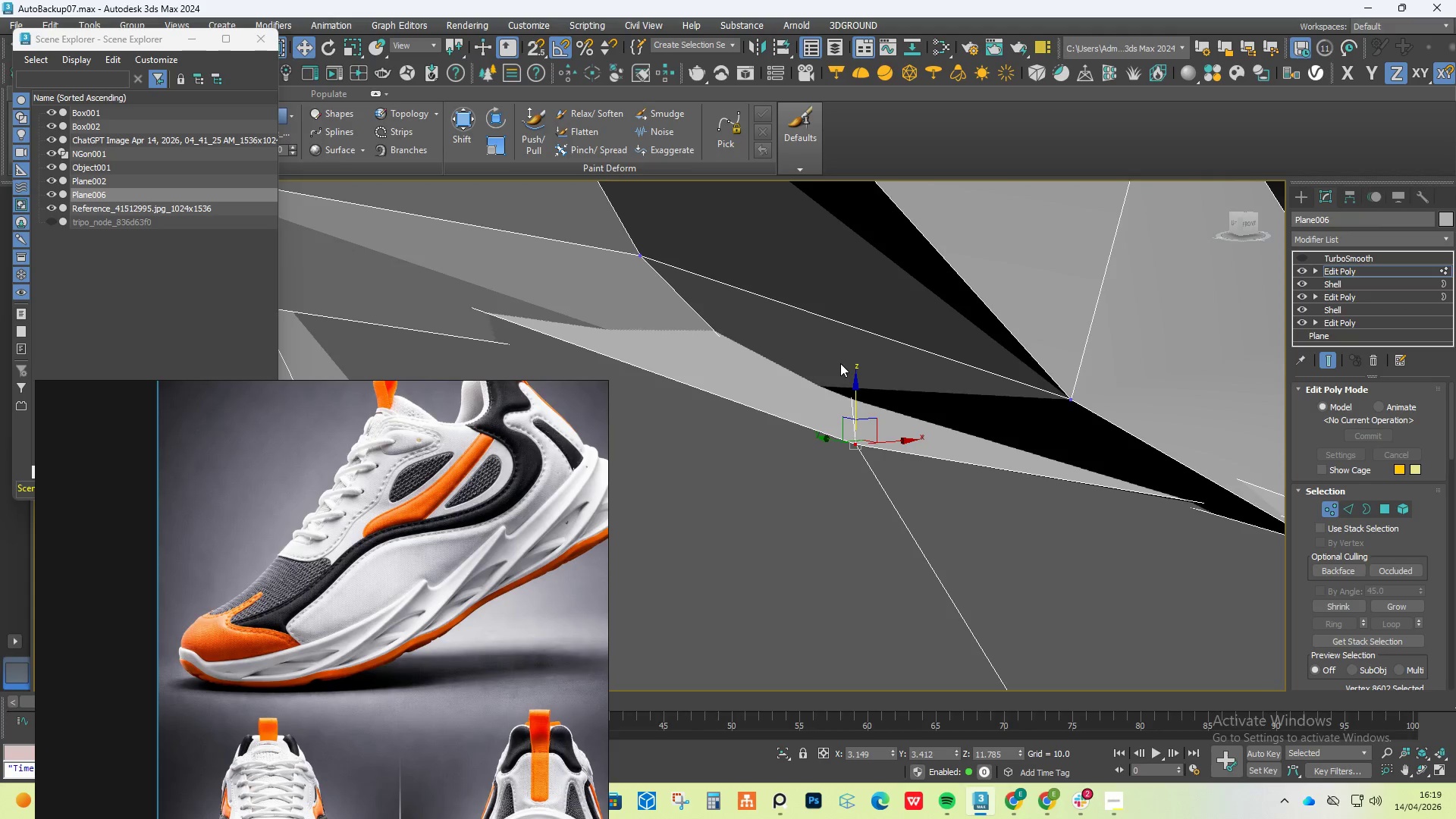 
scroll: coordinate [840, 363], scroll_direction: down, amount: 2.0
 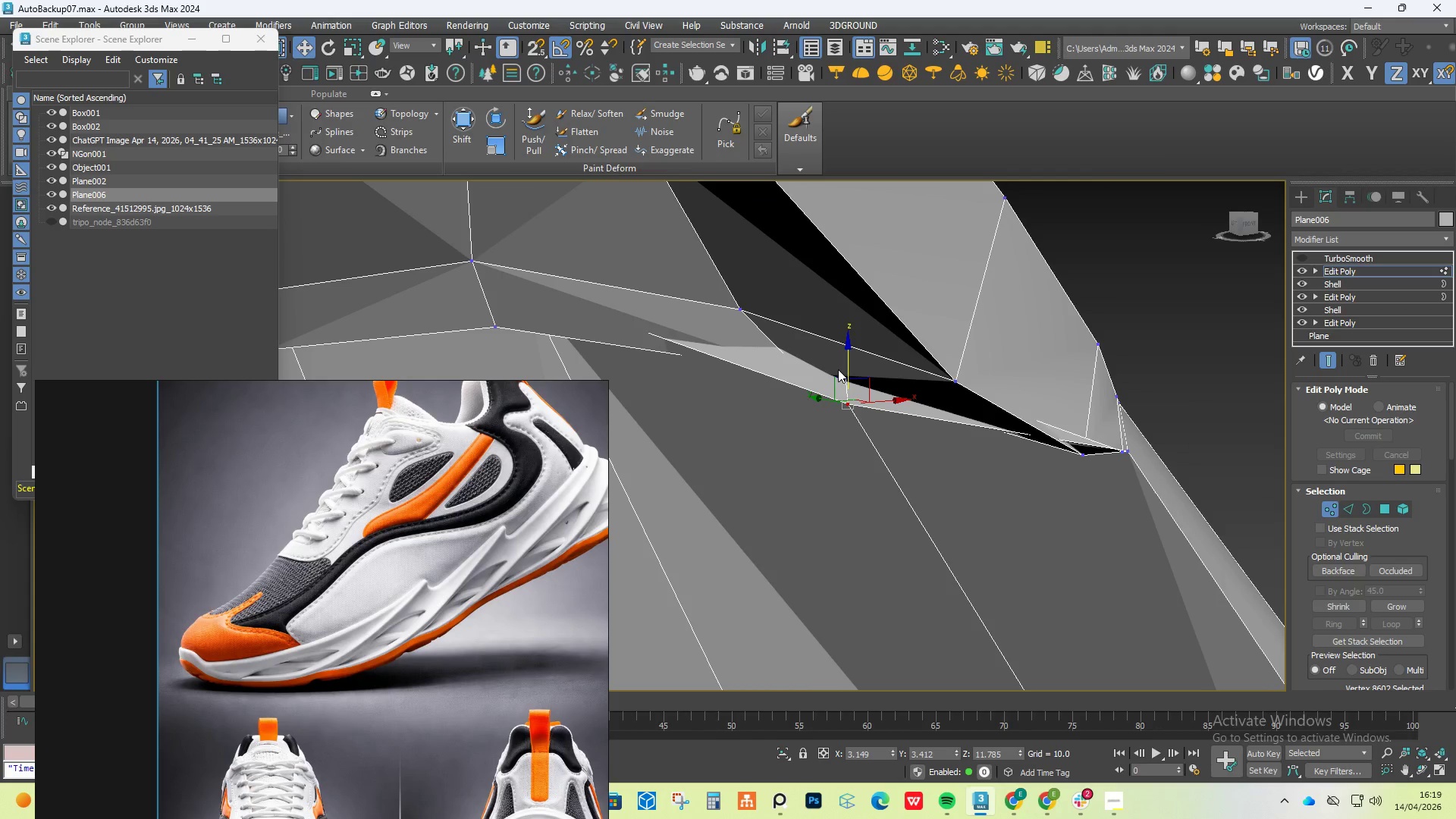 
key(Control+Z)
 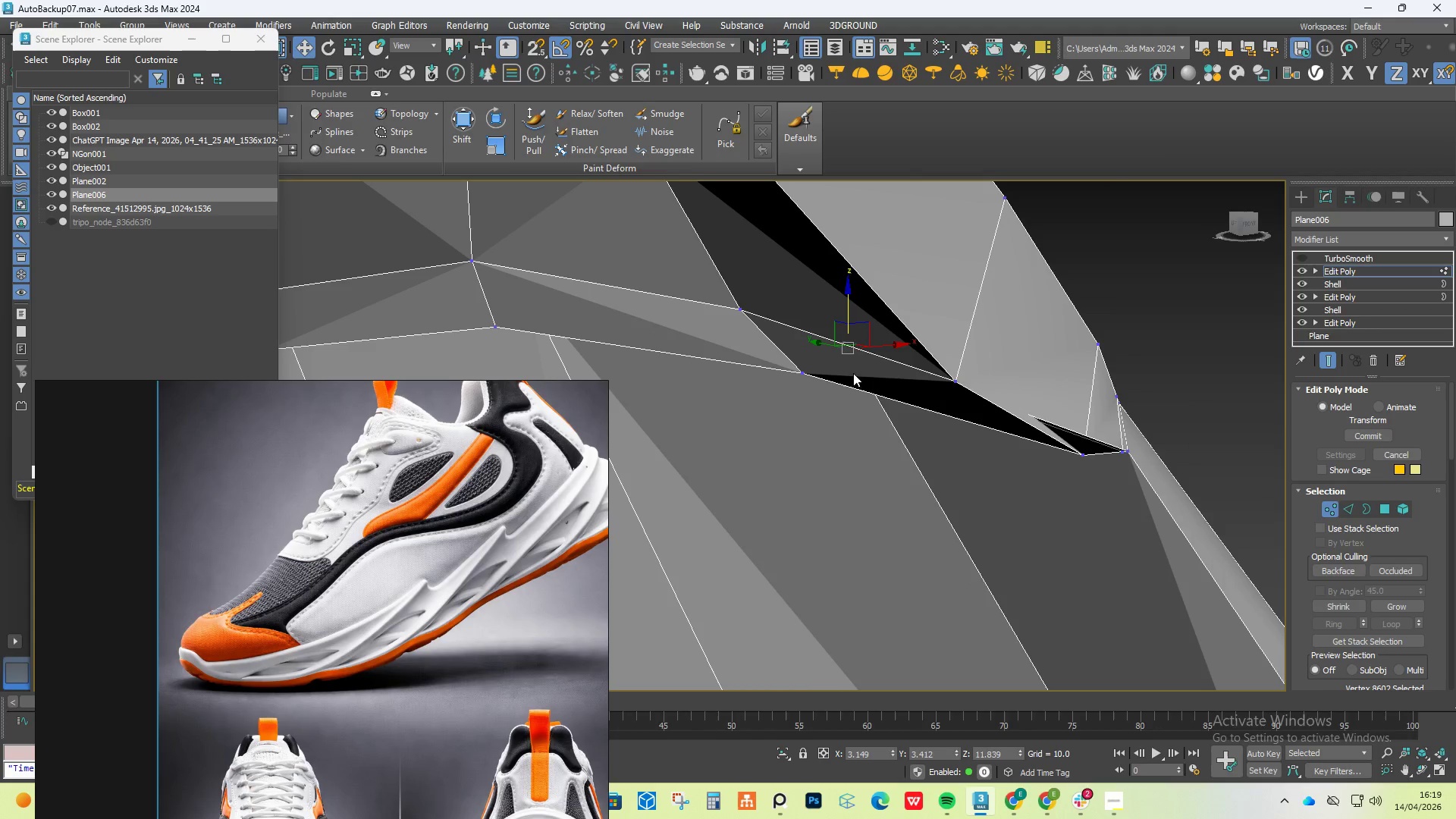 
hold_key(key=AltLeft, duration=1.06)
 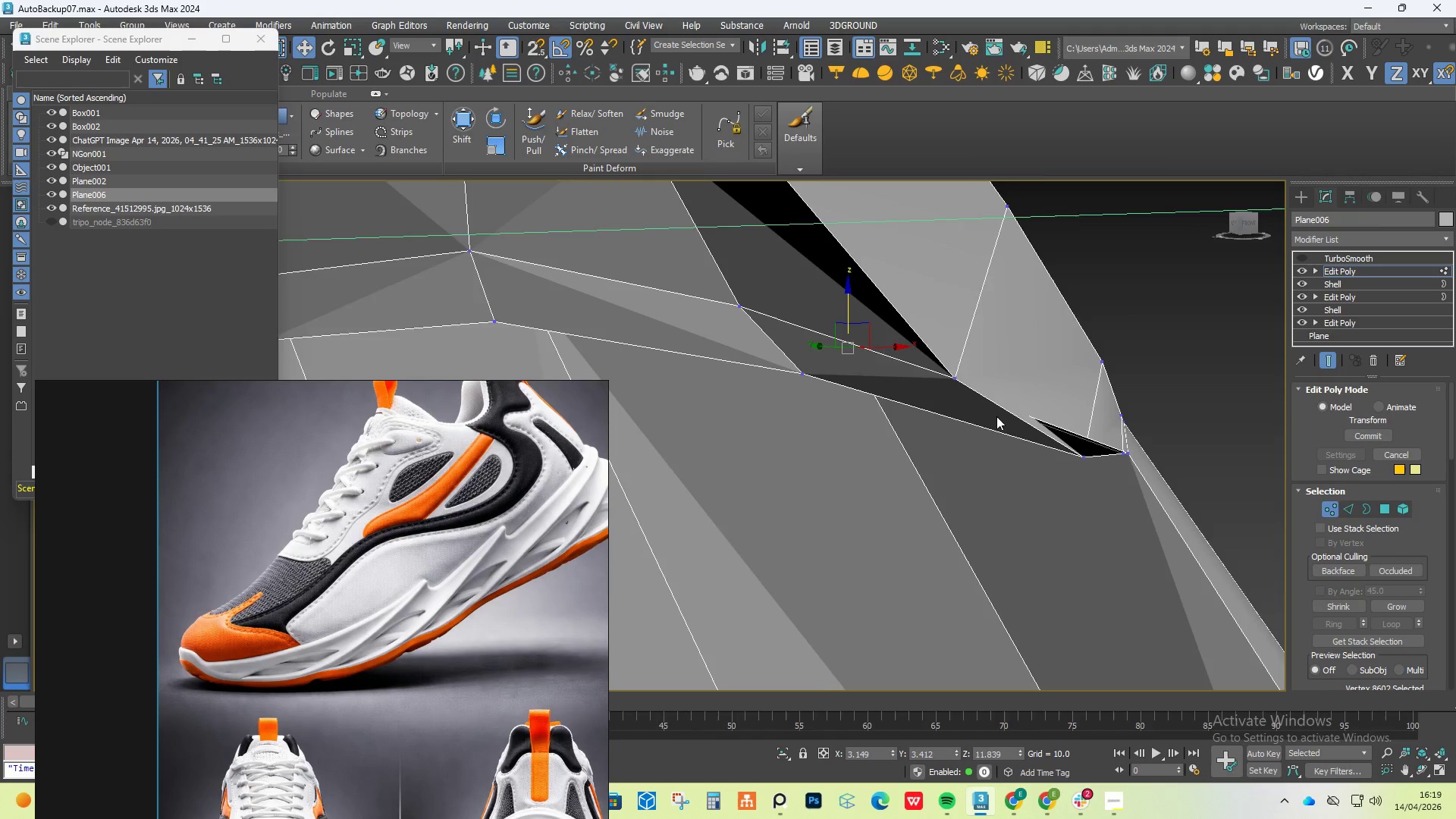 
scroll: coordinate [1016, 428], scroll_direction: up, amount: 2.0
 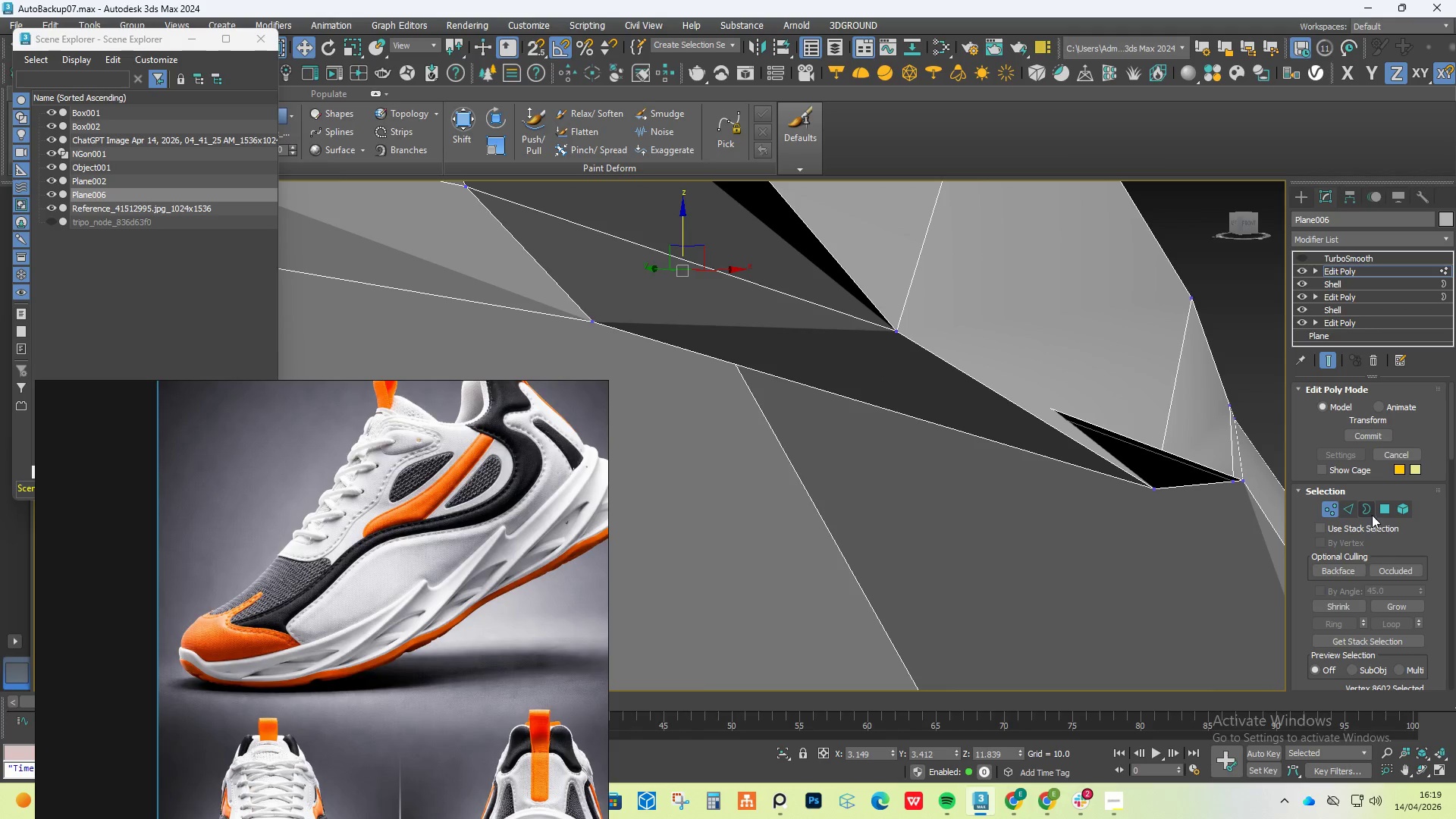 
left_click([1387, 509])
 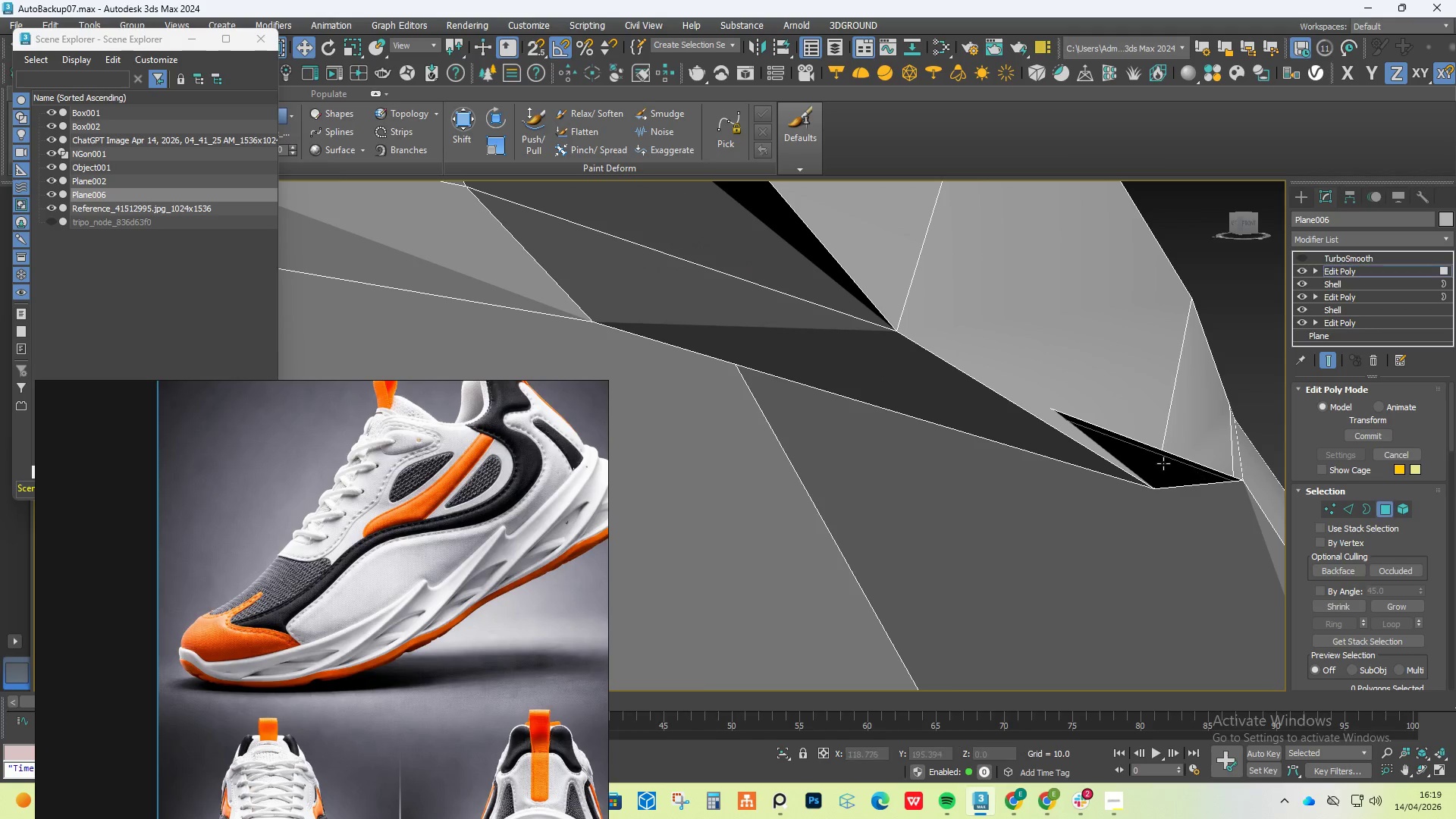 
left_click([1153, 459])
 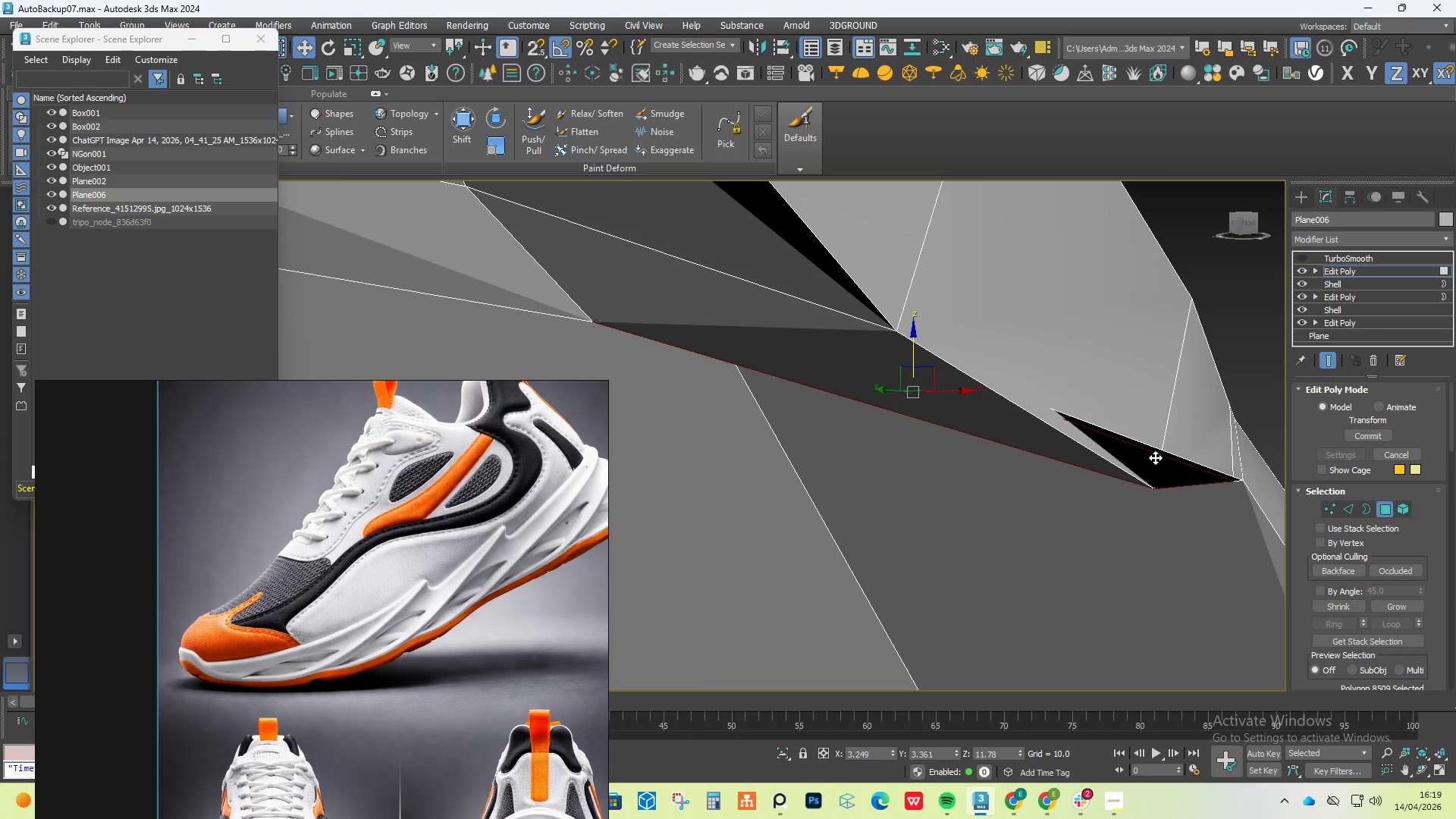 
key(Delete)
 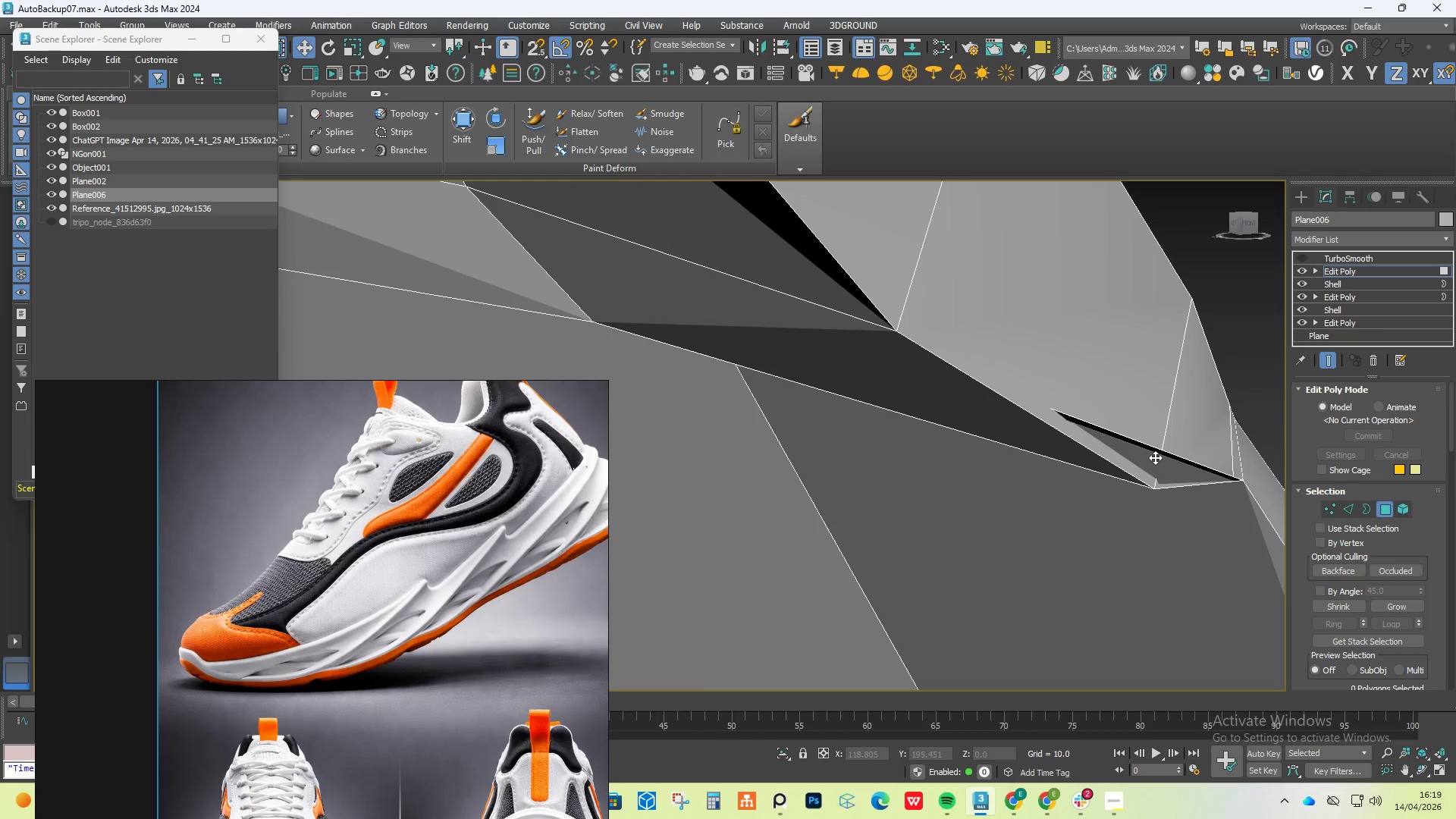 
left_click([1155, 457])
 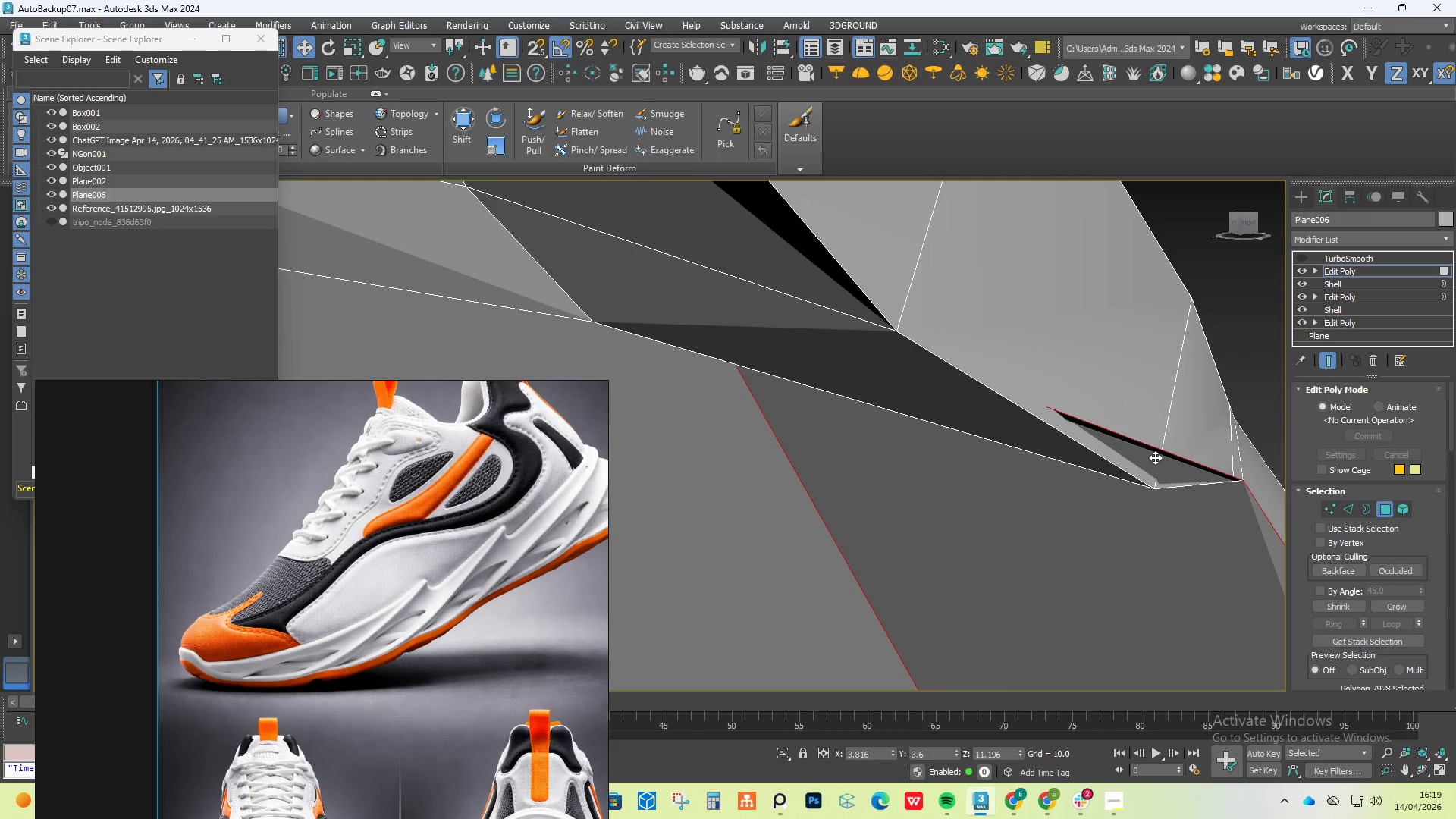 
key(Delete)
 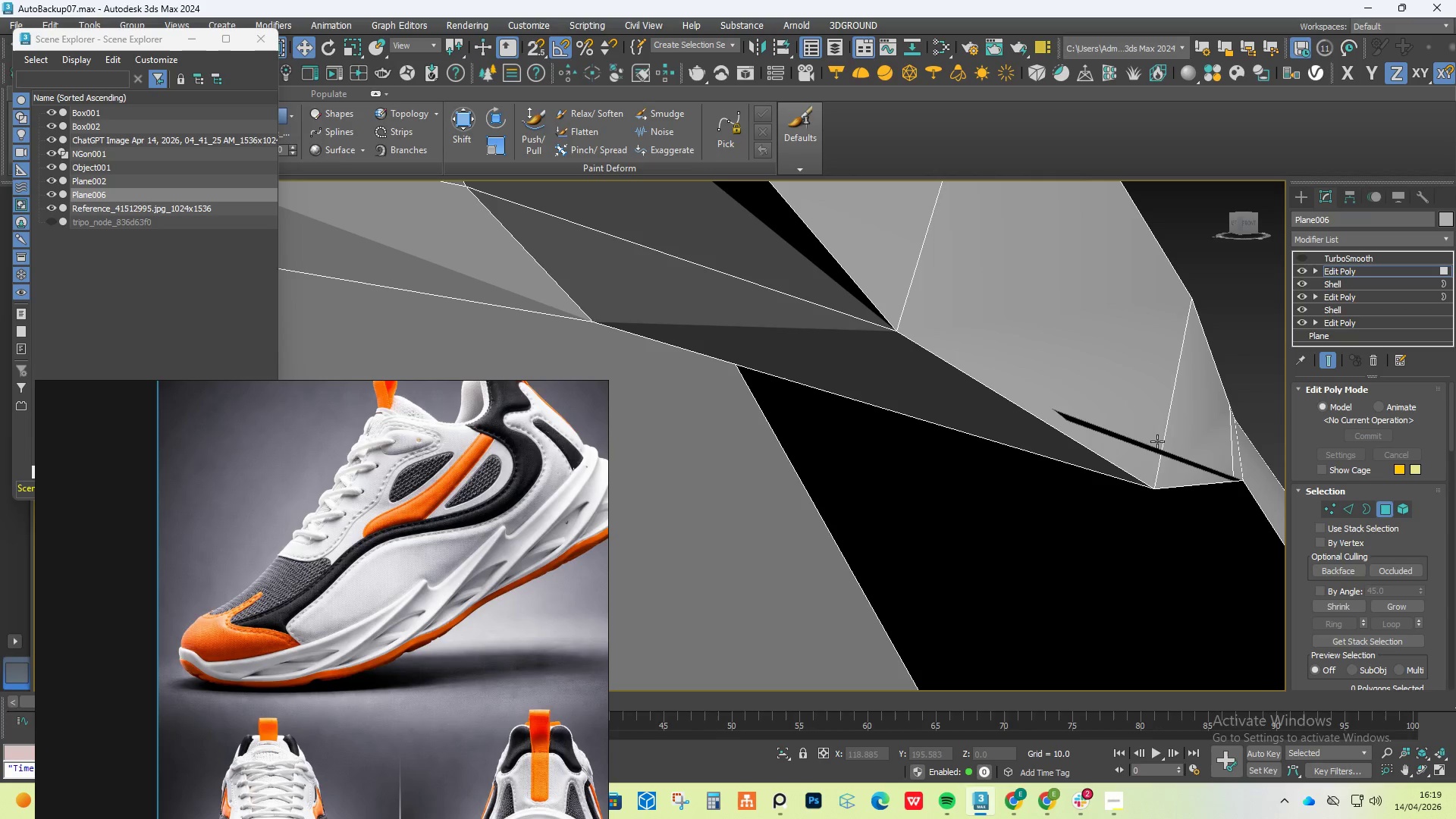 
left_click([1134, 453])
 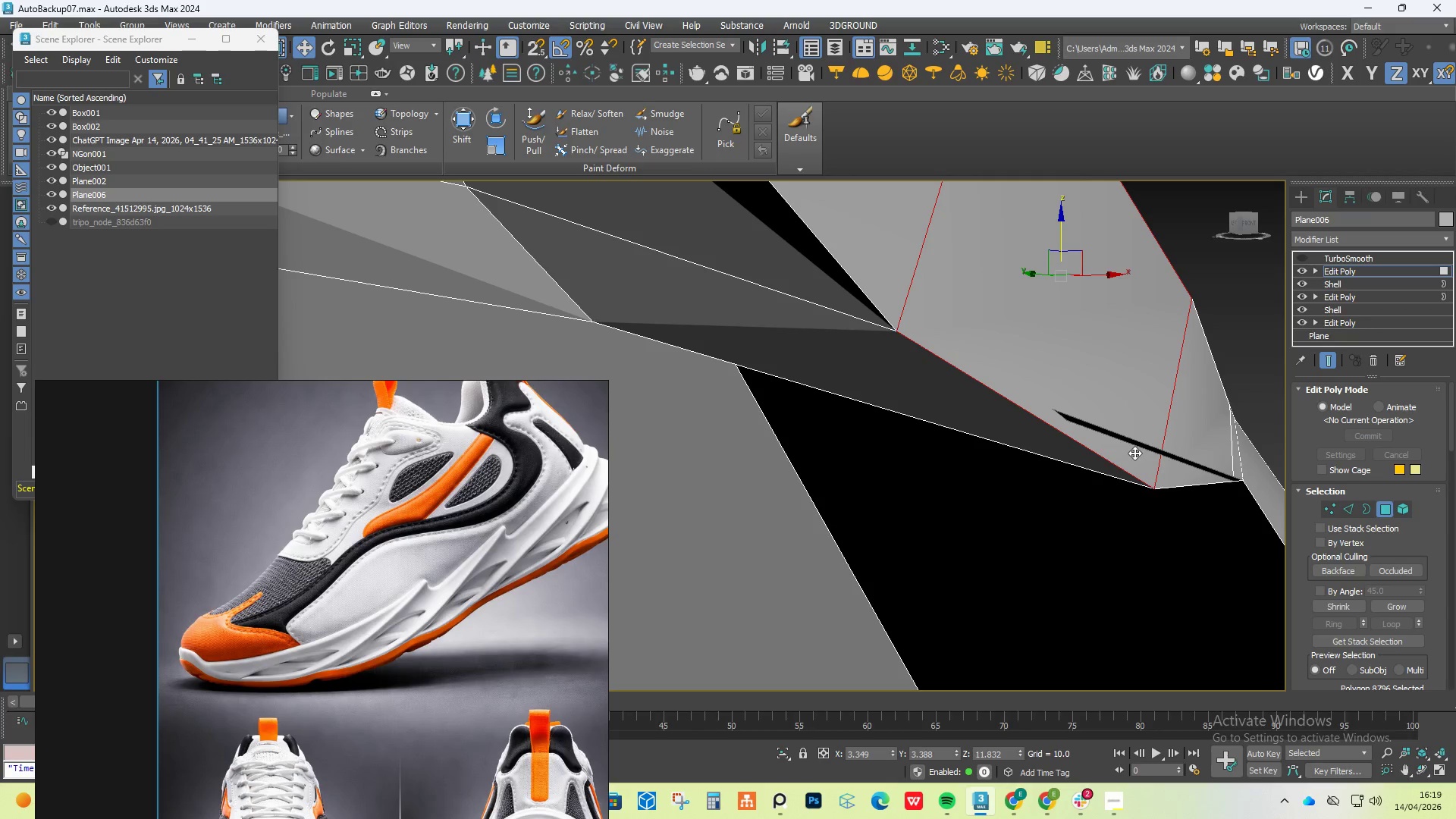 
key(Delete)
 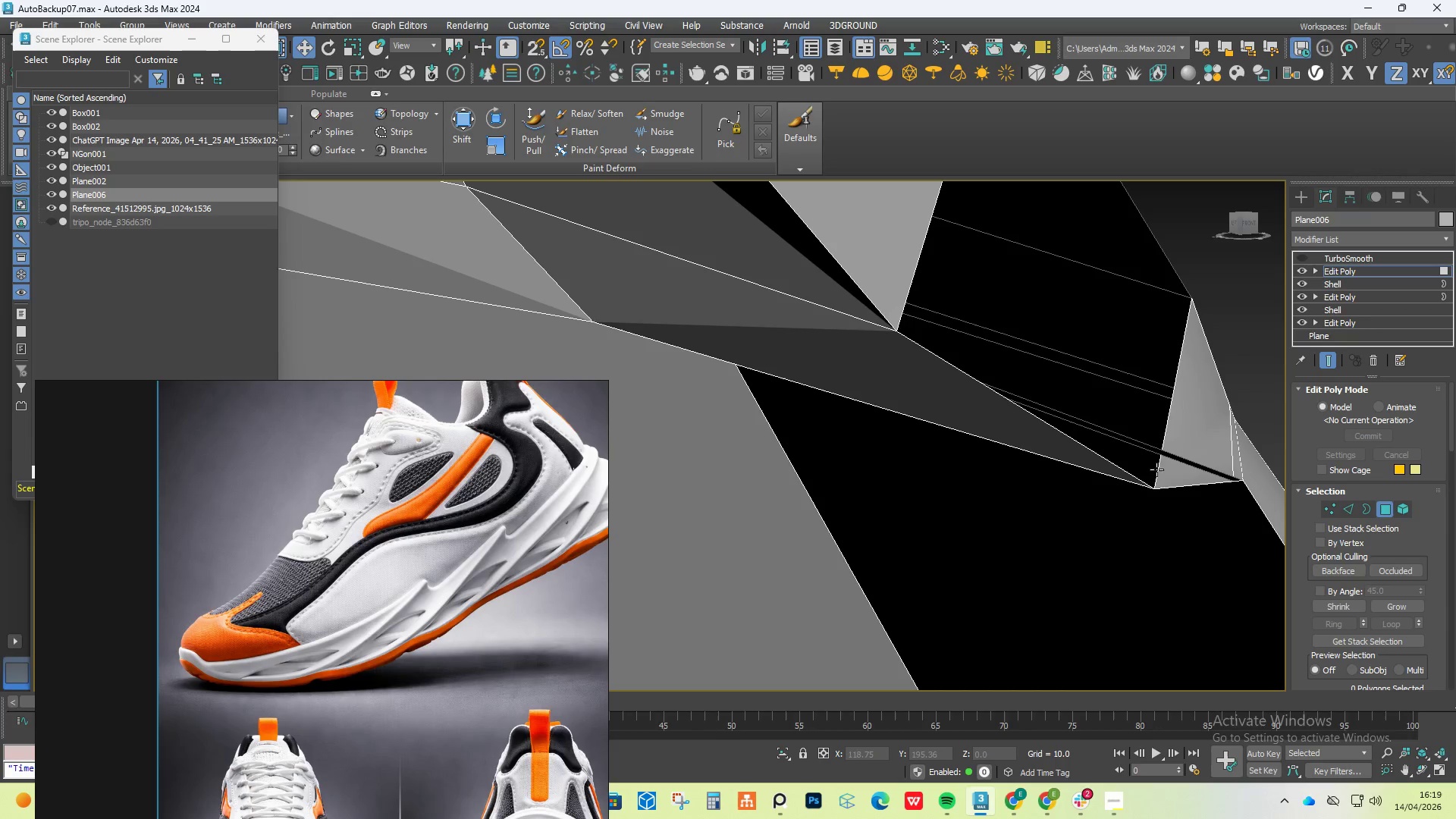 
left_click([1167, 471])
 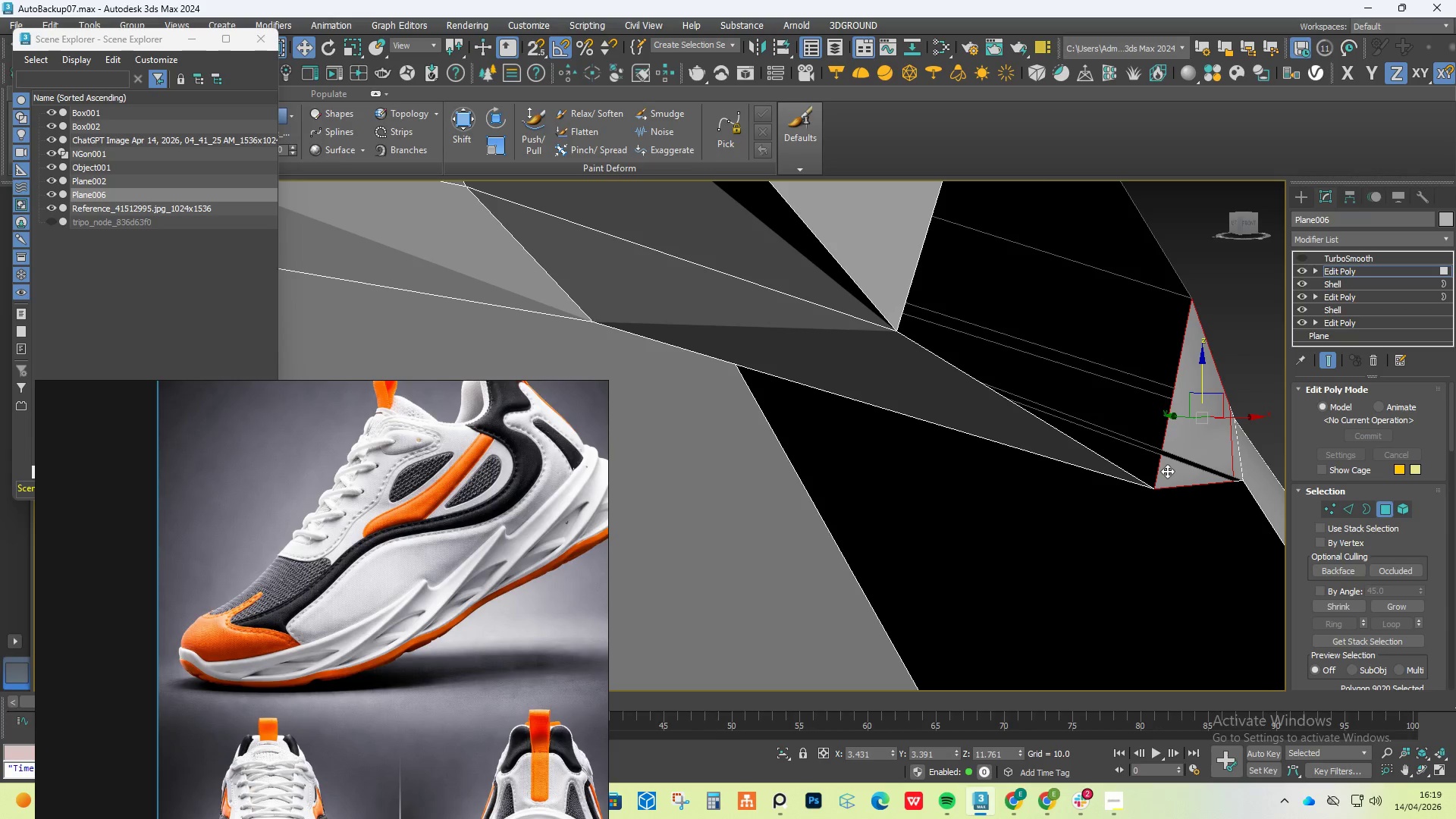 
key(Delete)
 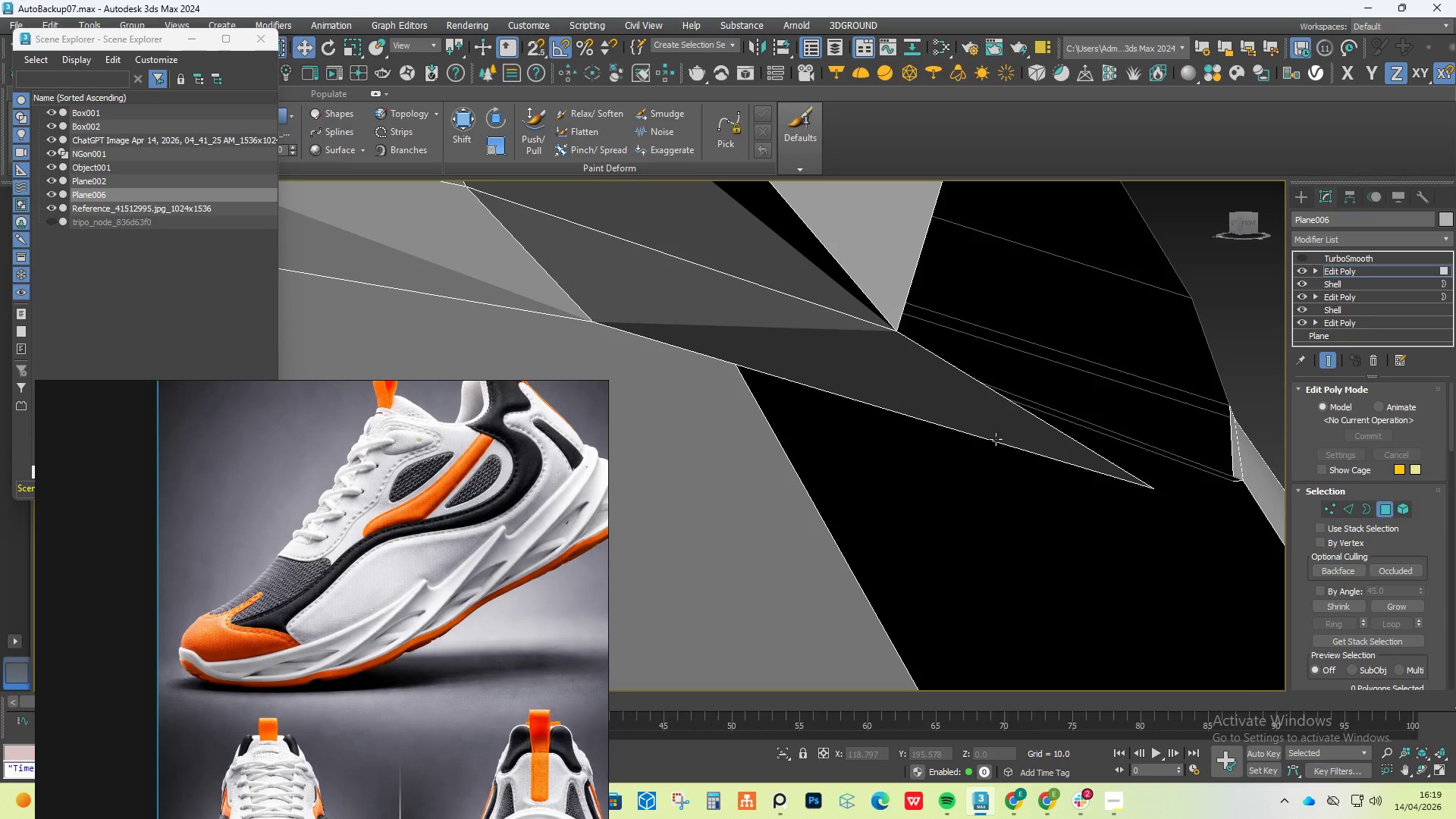 
left_click([956, 407])
 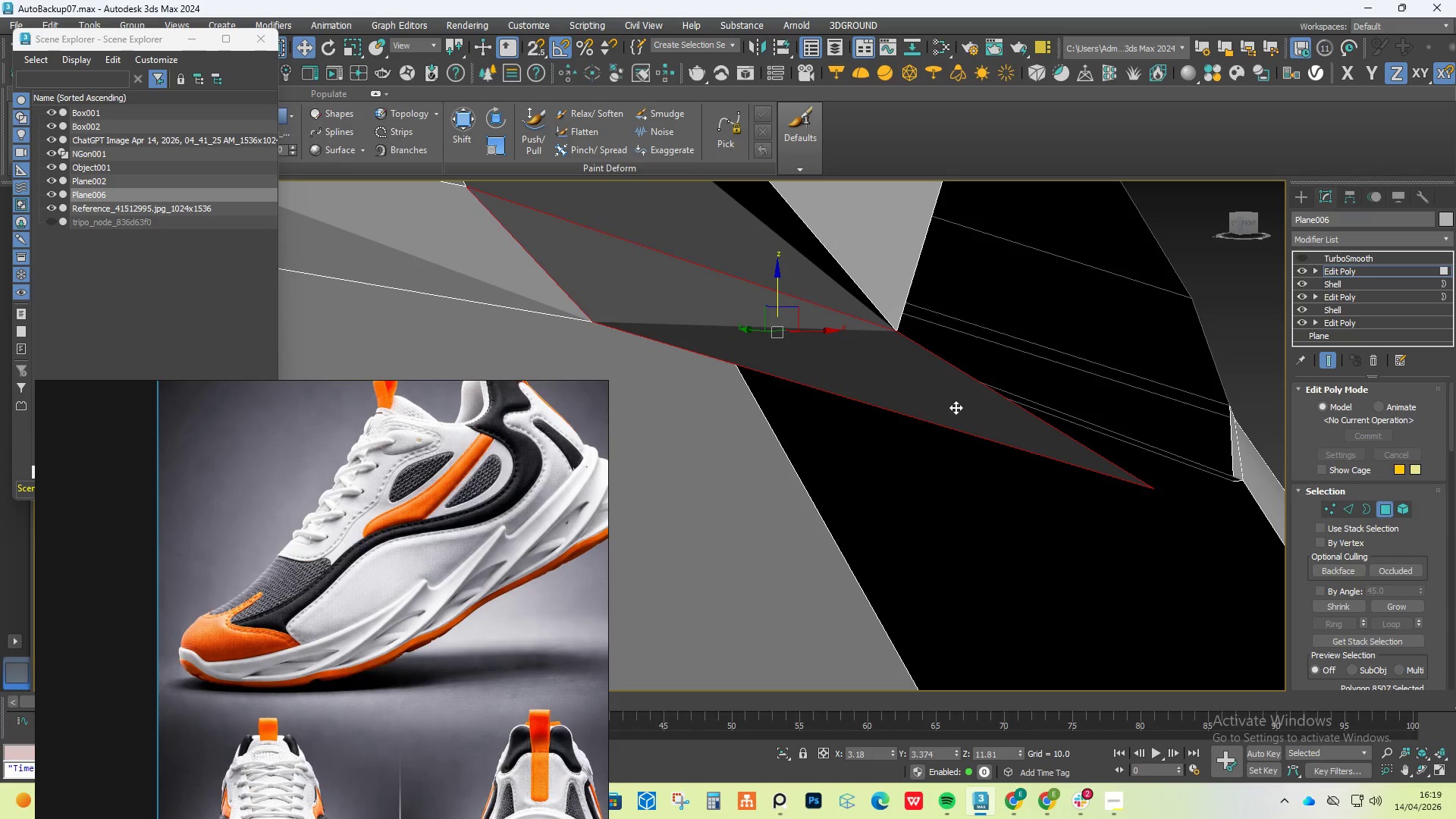 
key(Delete)
 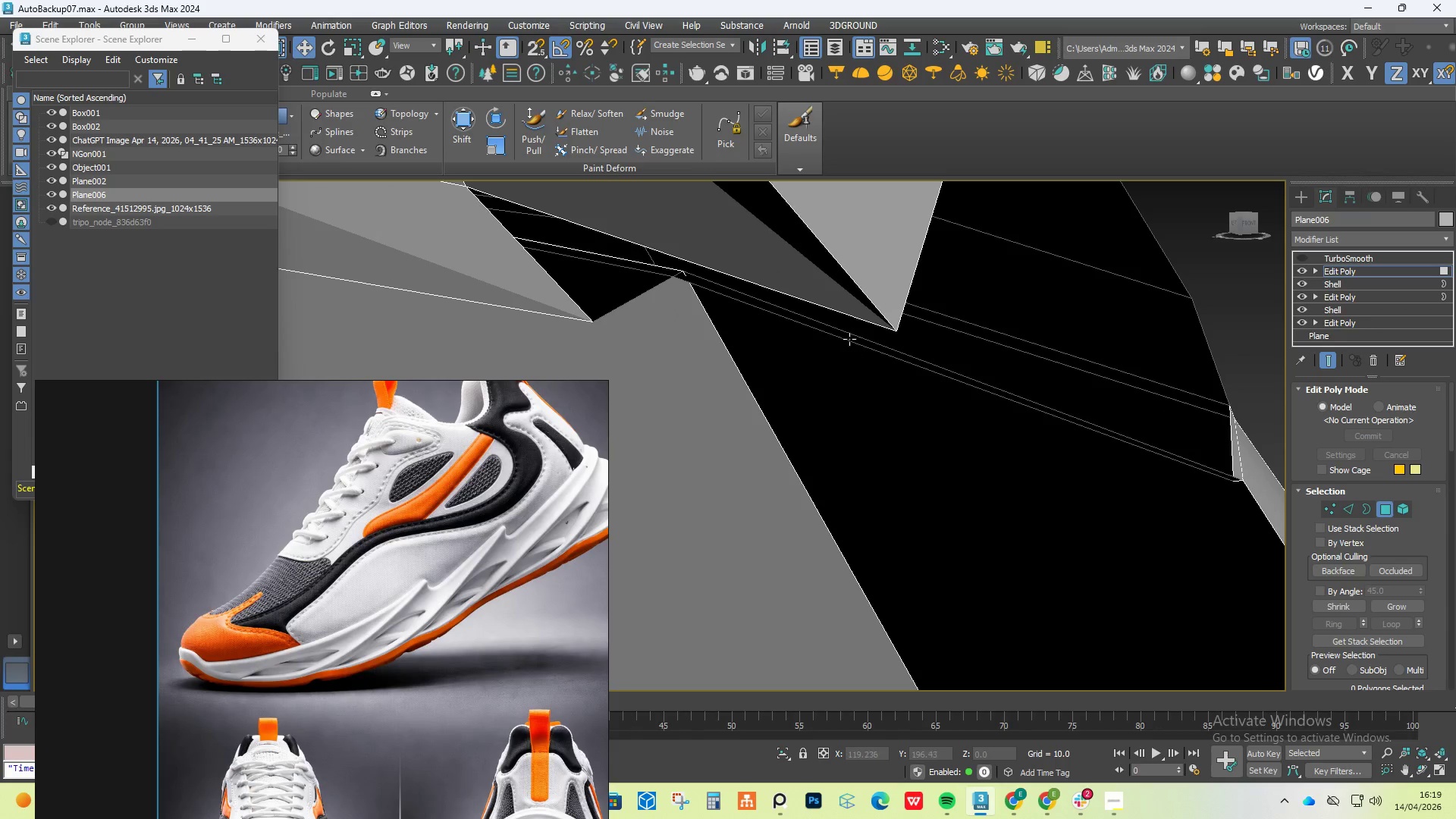 
scroll: coordinate [848, 337], scroll_direction: down, amount: 3.0
 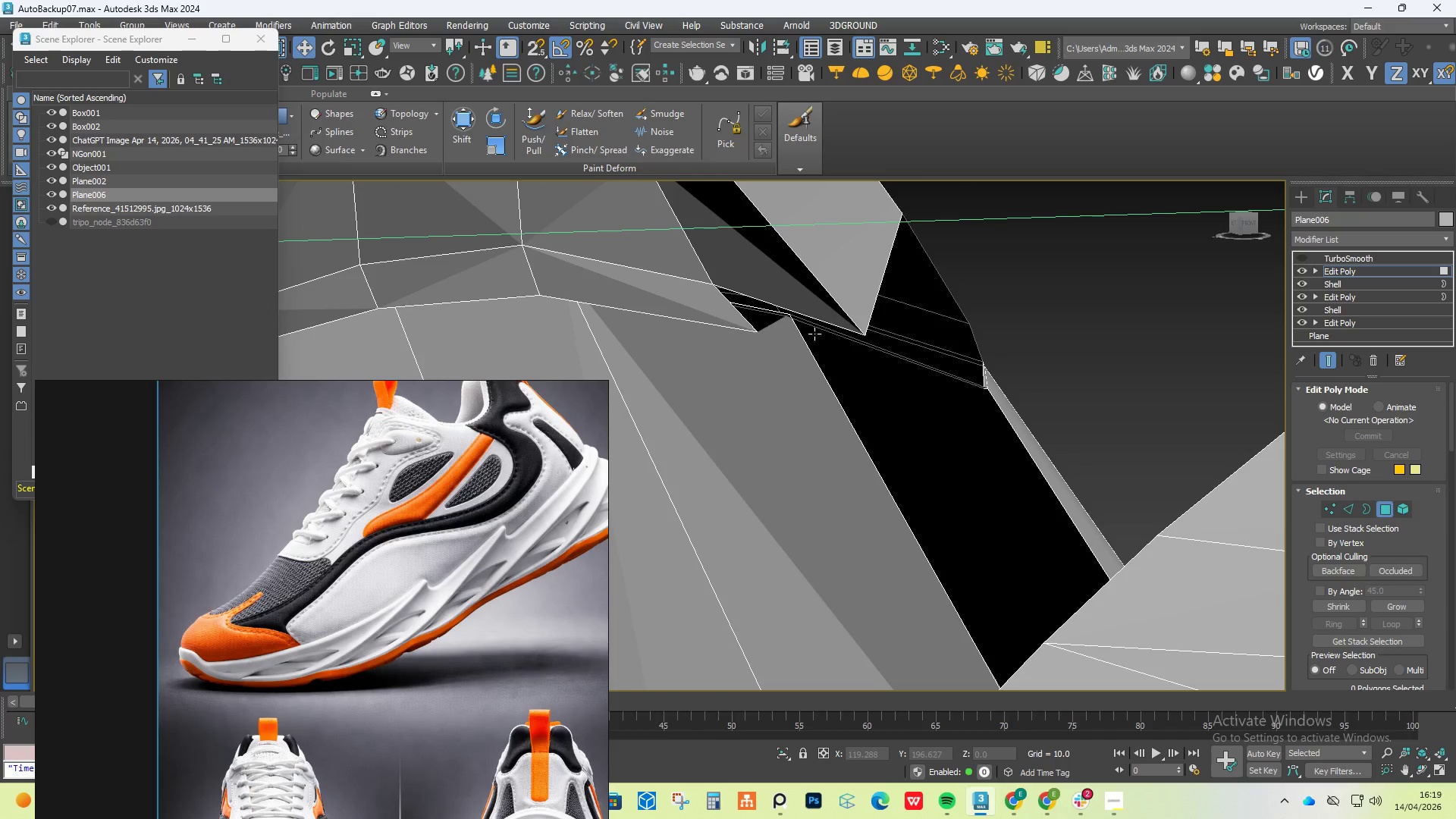 
hold_key(key=AltLeft, duration=0.45)
 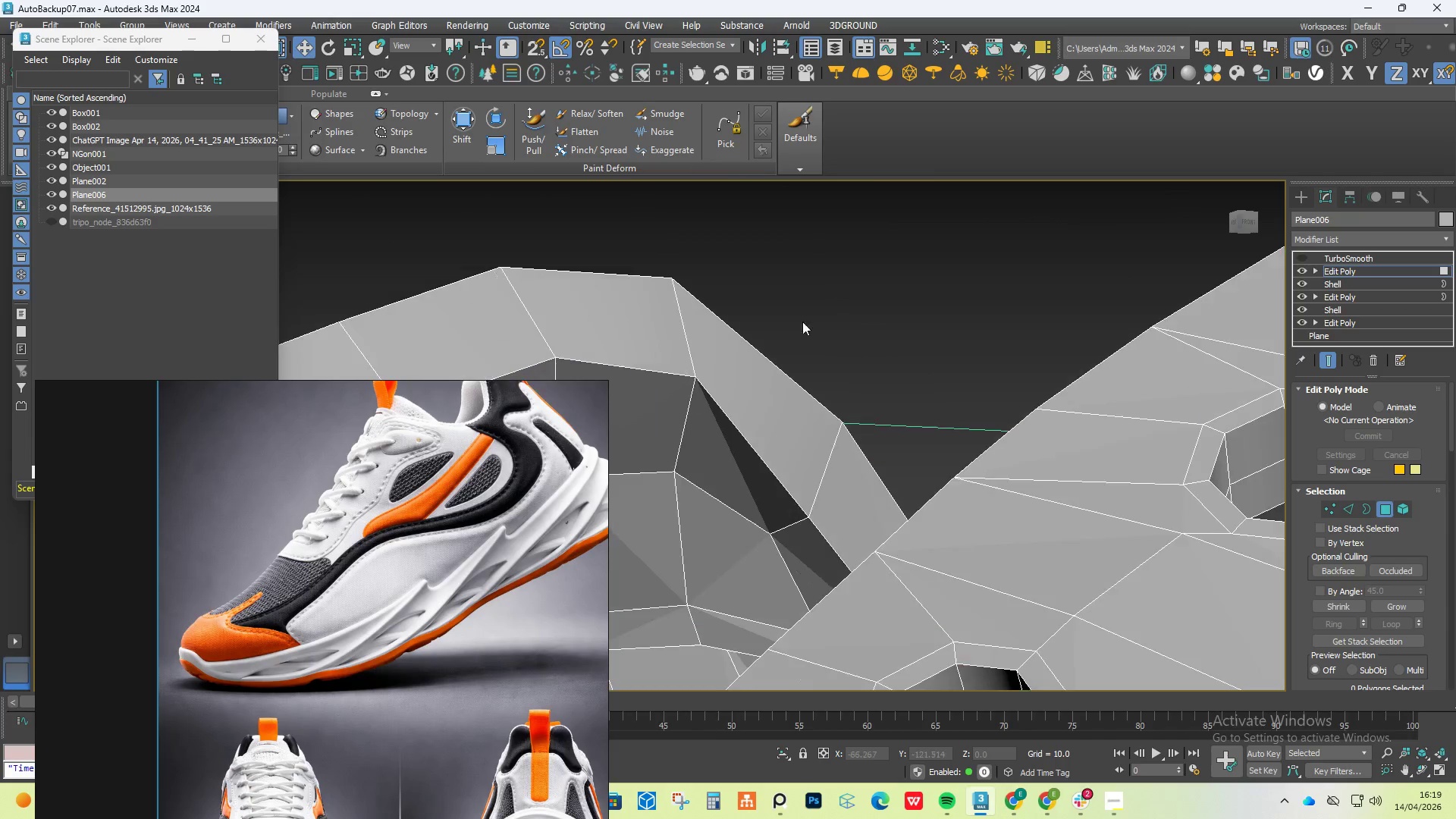 
hold_key(key=AltLeft, duration=0.42)
 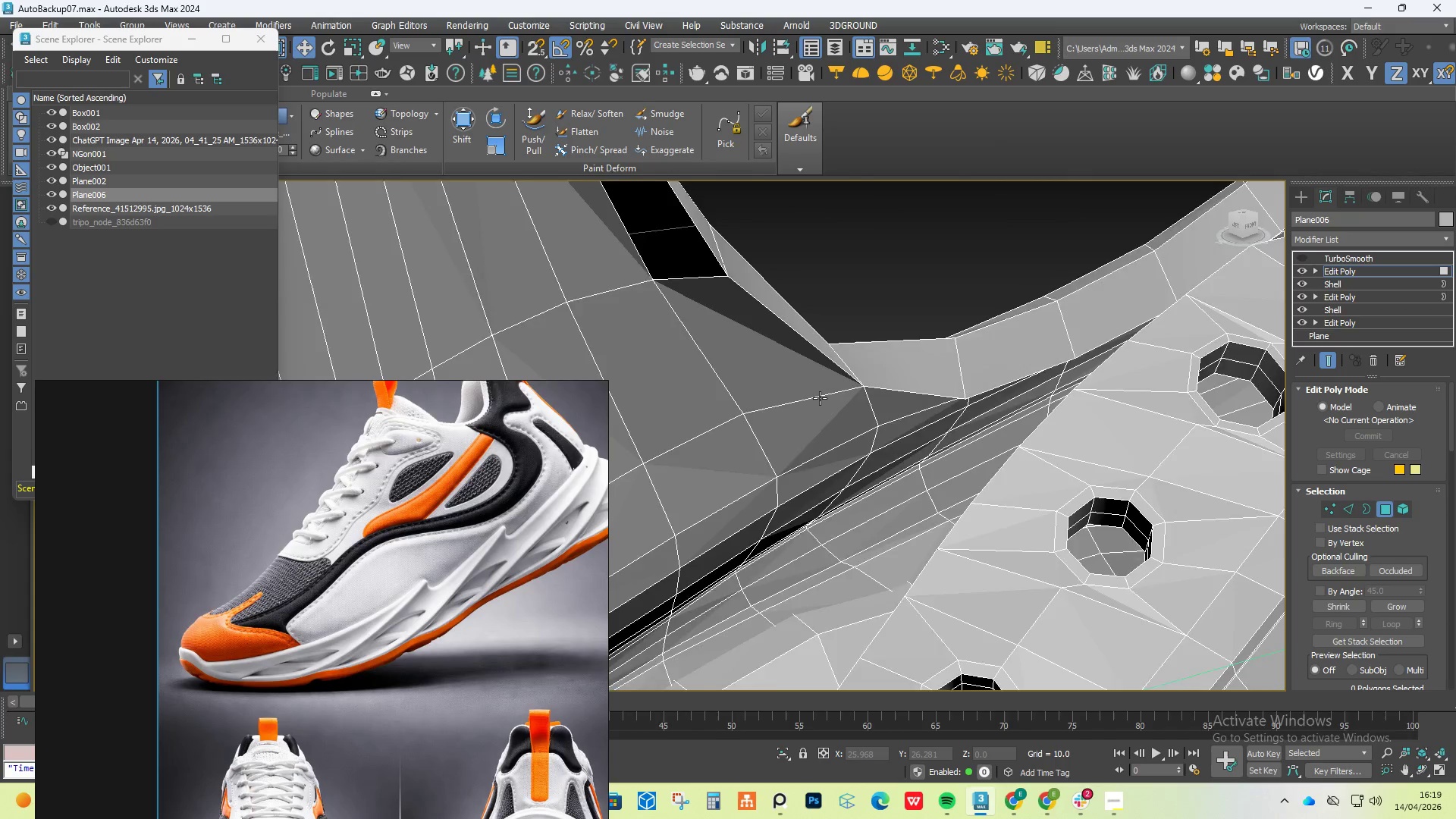 
scroll: coordinate [820, 398], scroll_direction: down, amount: 4.0
 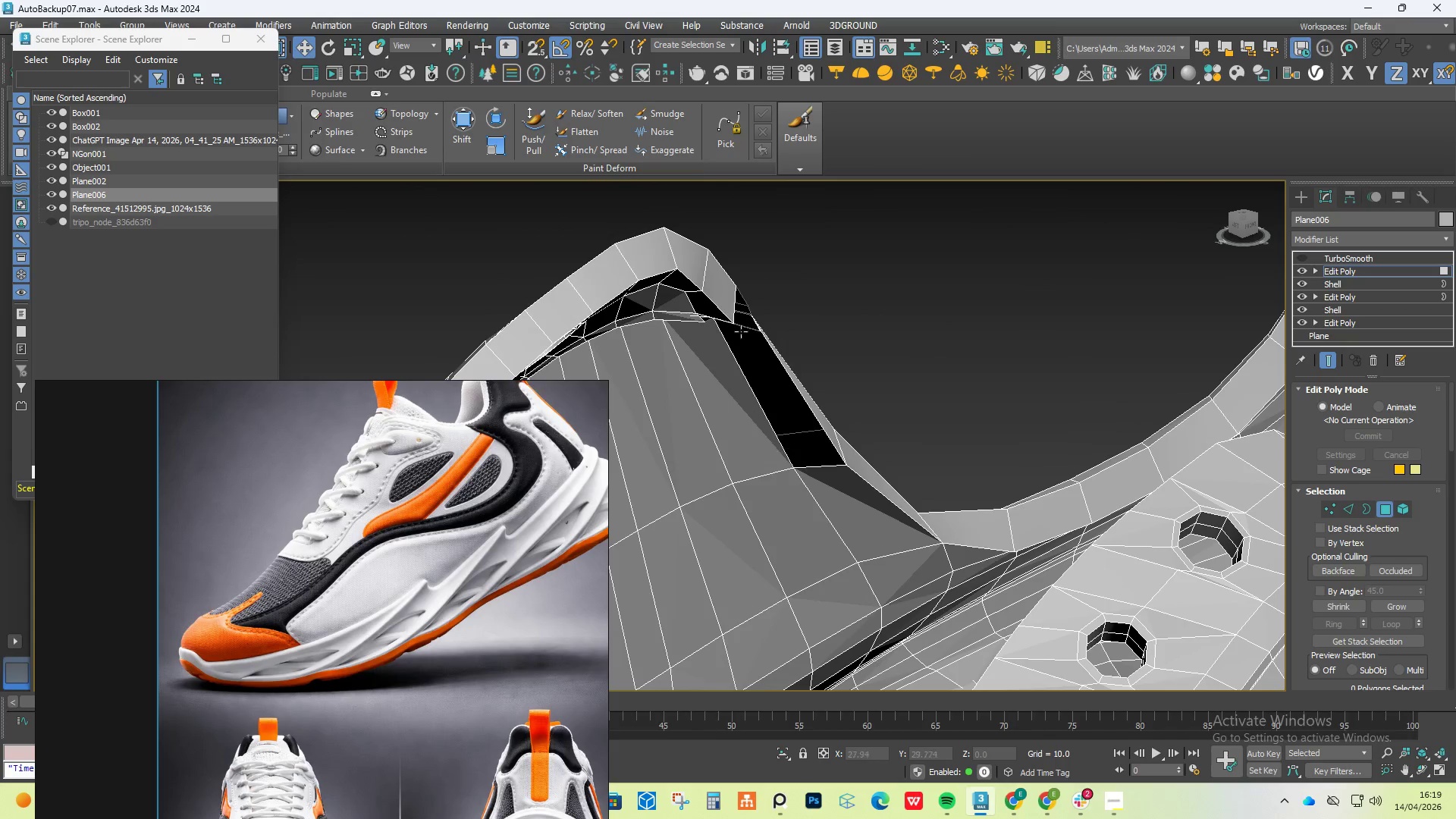 
left_click([718, 362])
 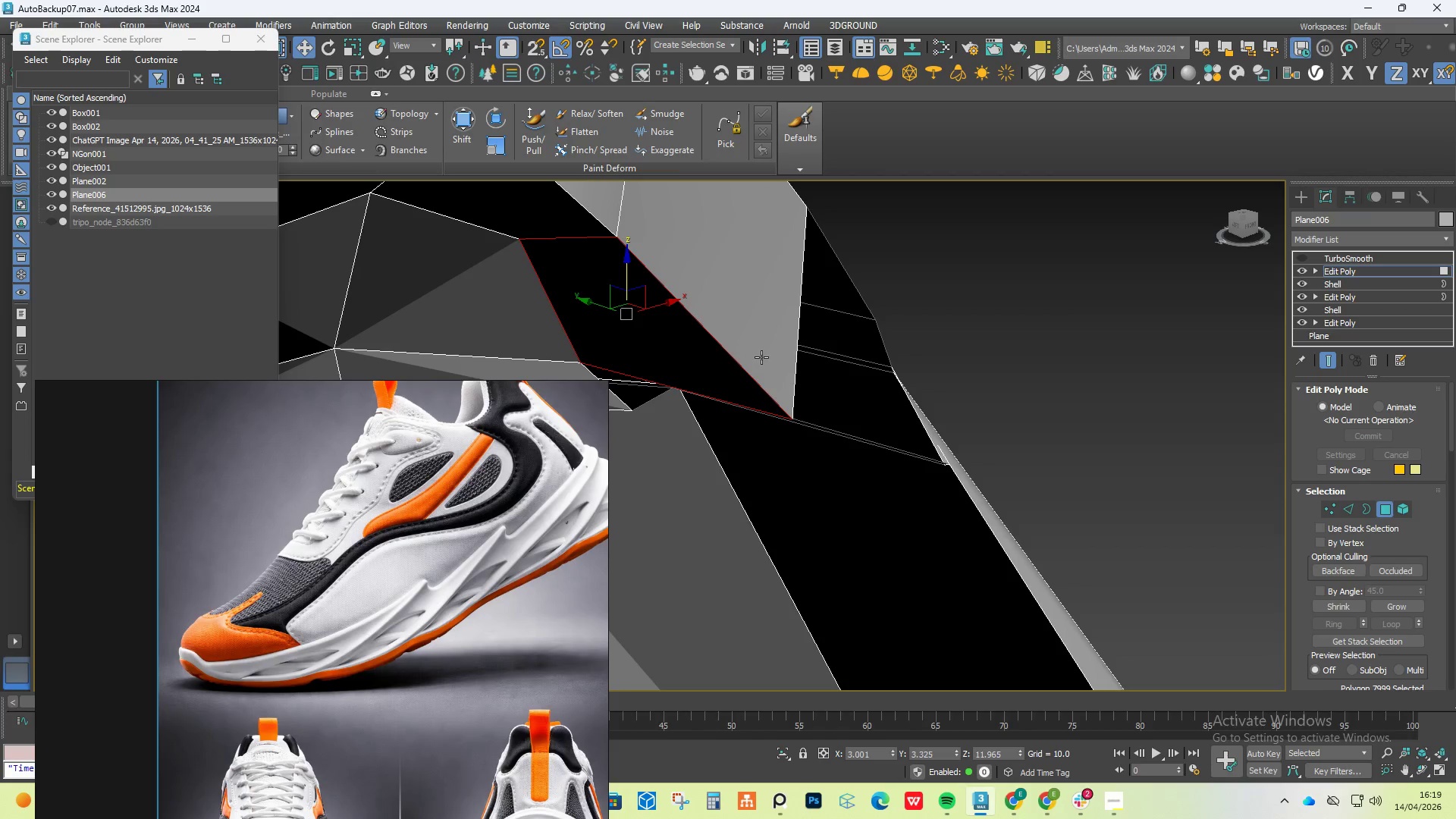 
scroll: coordinate [720, 351], scroll_direction: up, amount: 5.0
 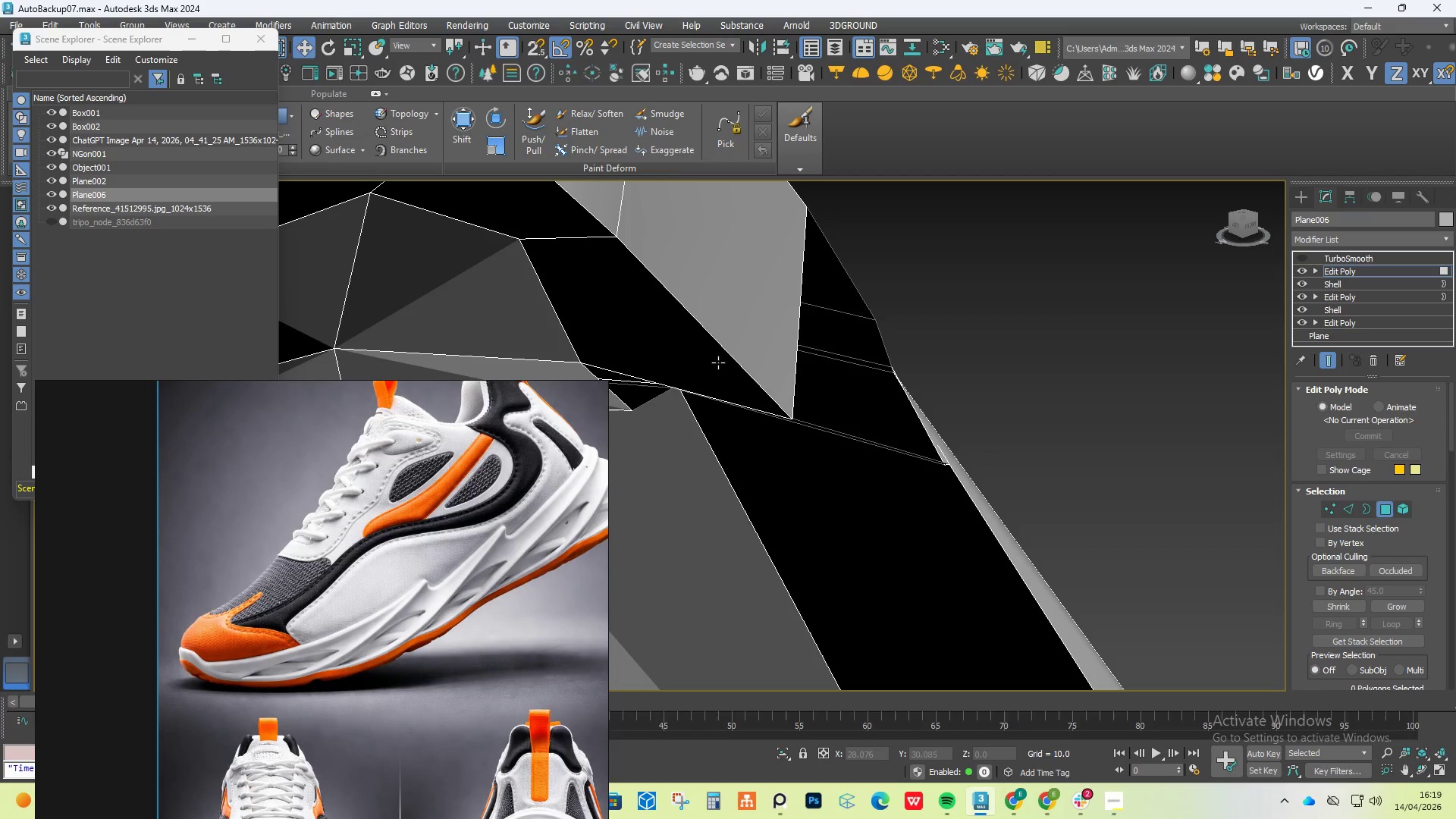 
key(Delete)
 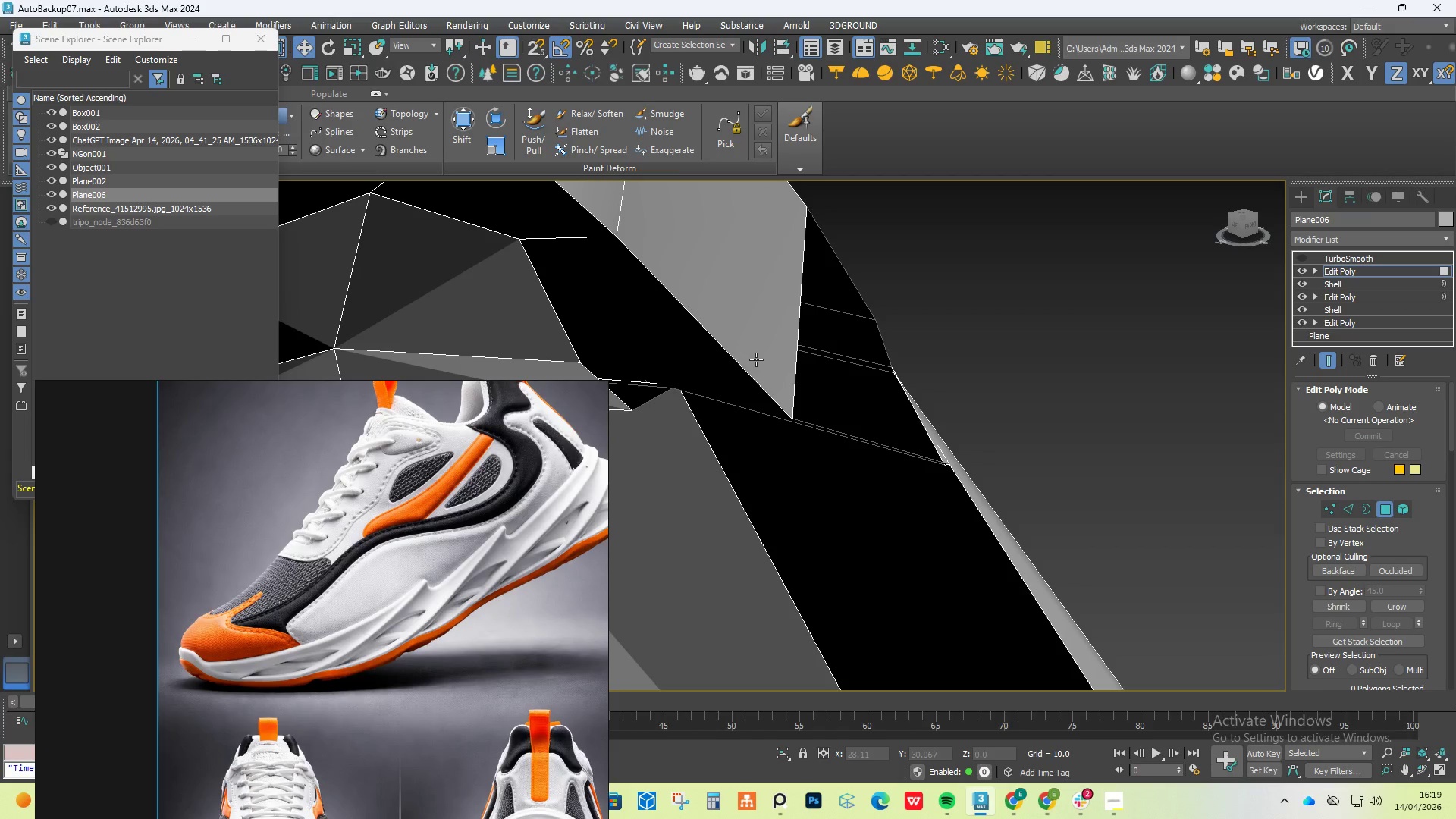 
left_click([714, 362])
 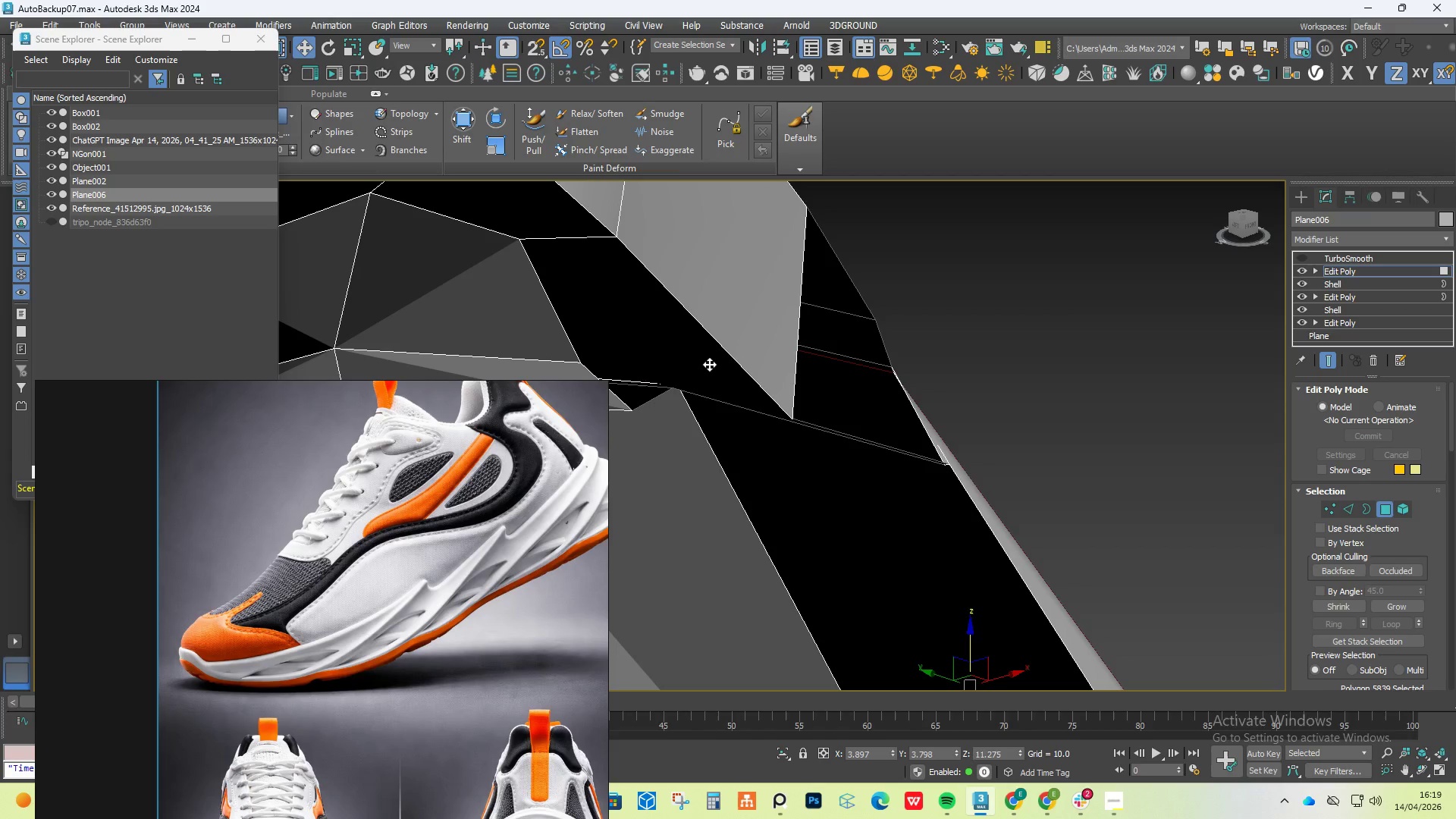 
key(Delete)
 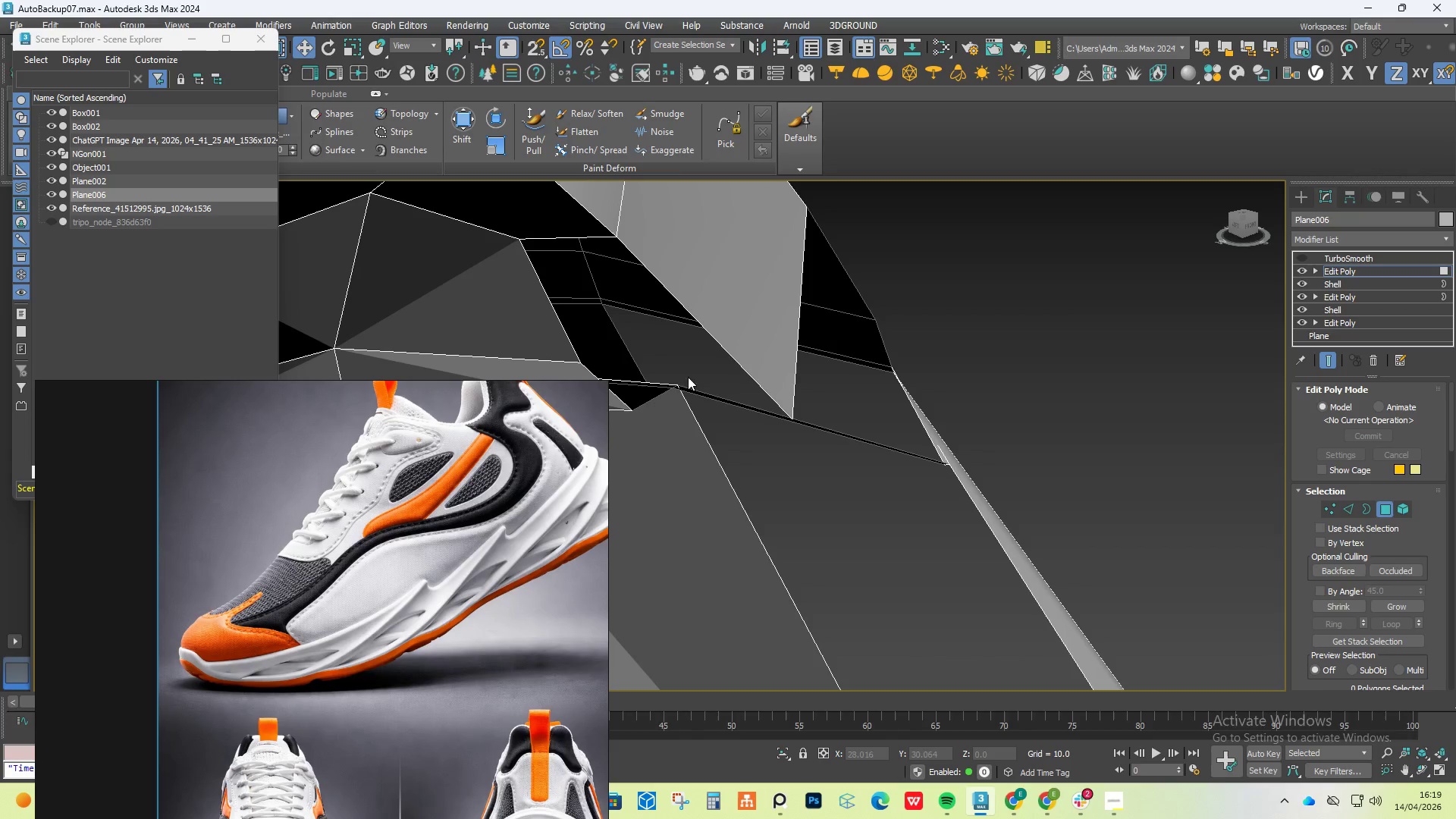 
key(Control+Z)
 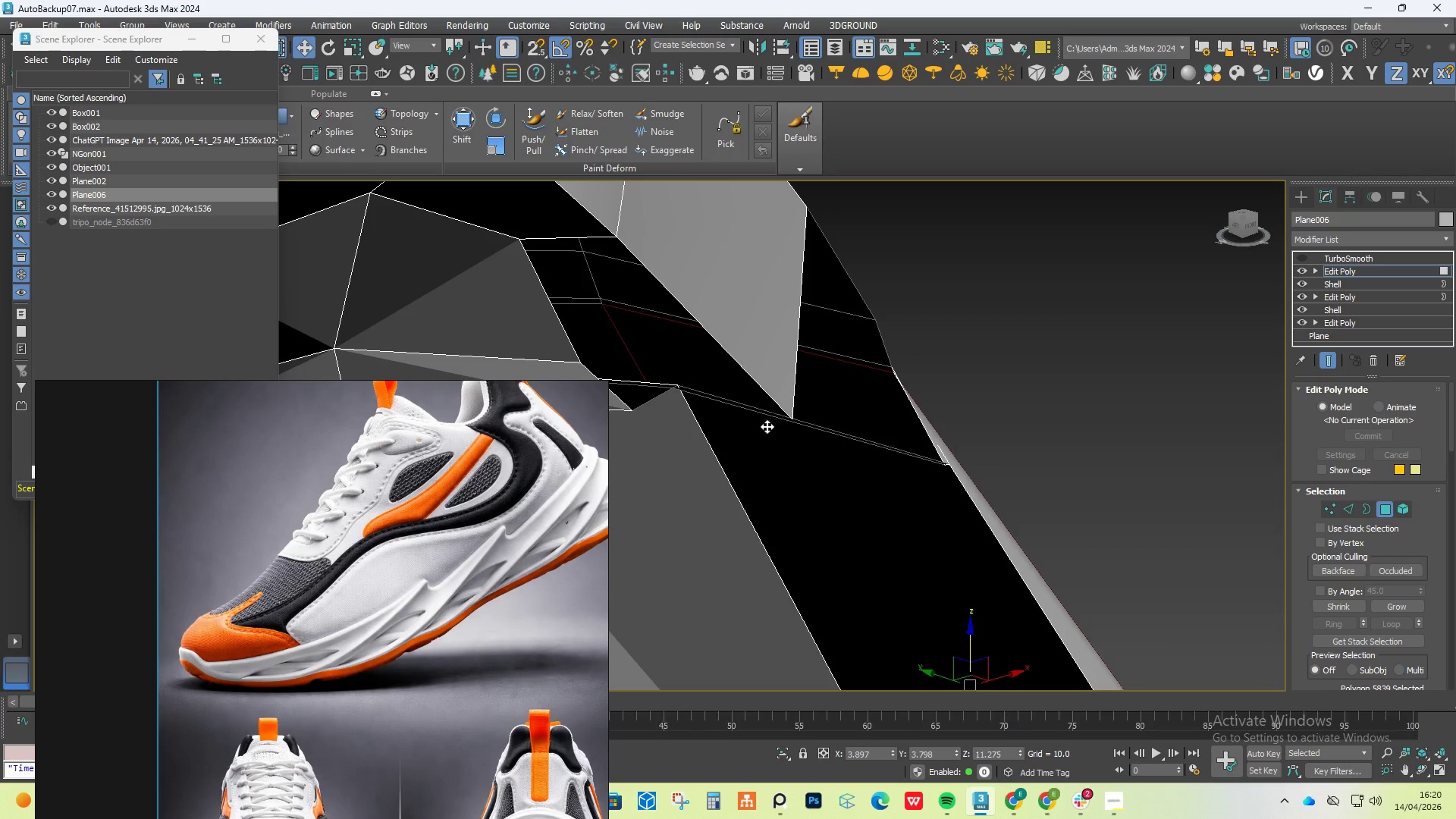 
key(Control+Z)
 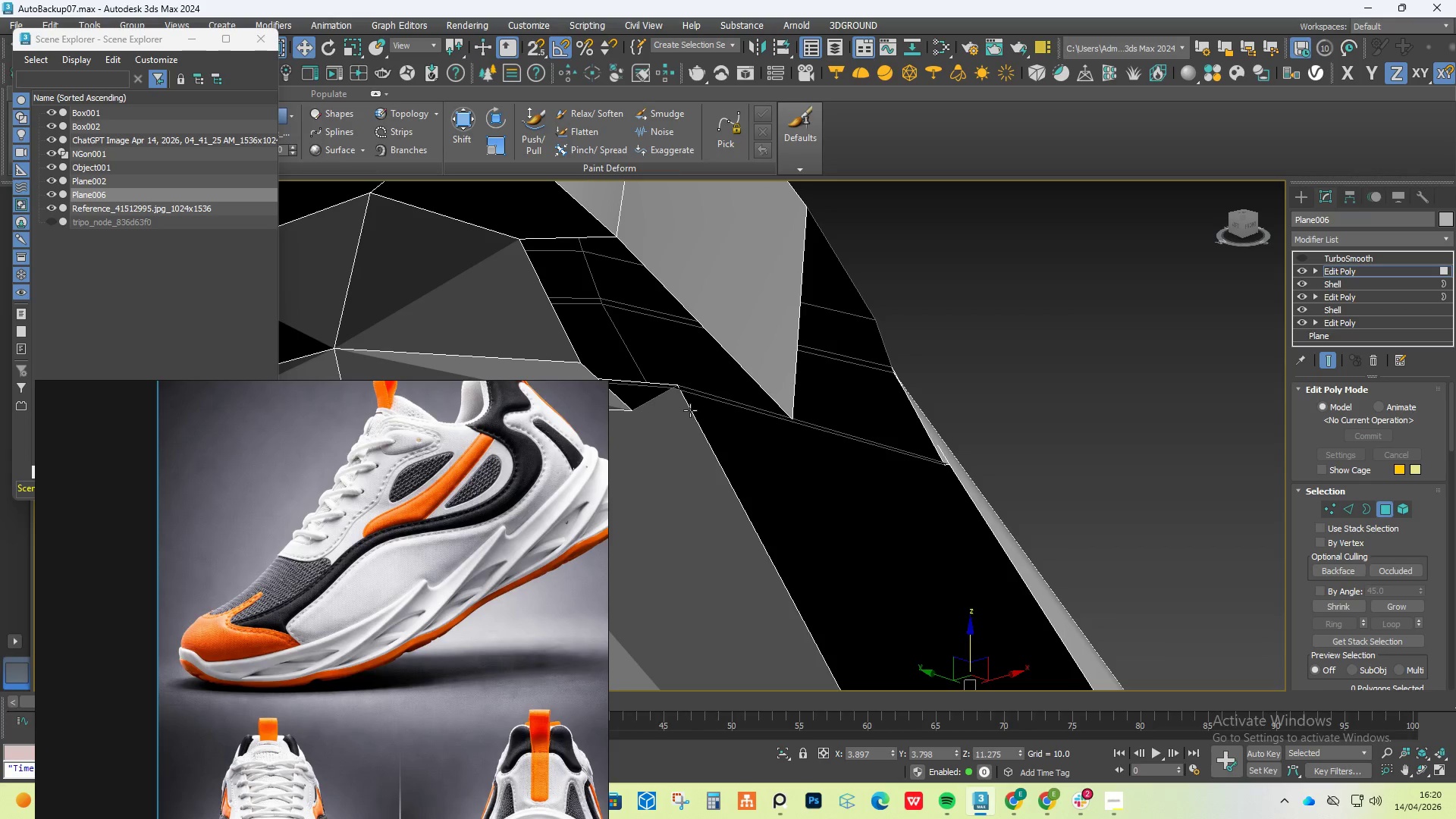 
key(Control+Z)
 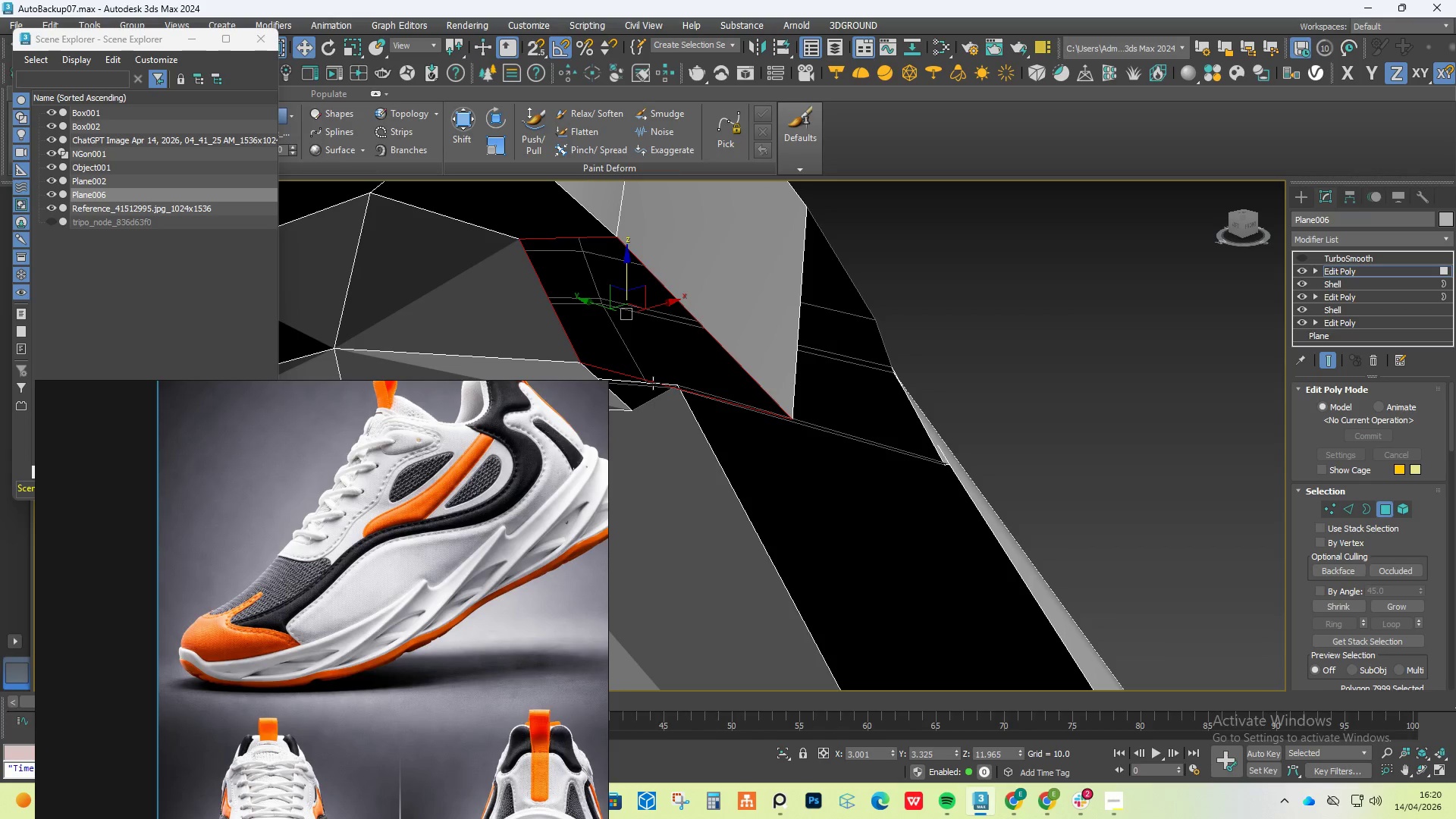 
hold_key(key=AltLeft, duration=1.5)
 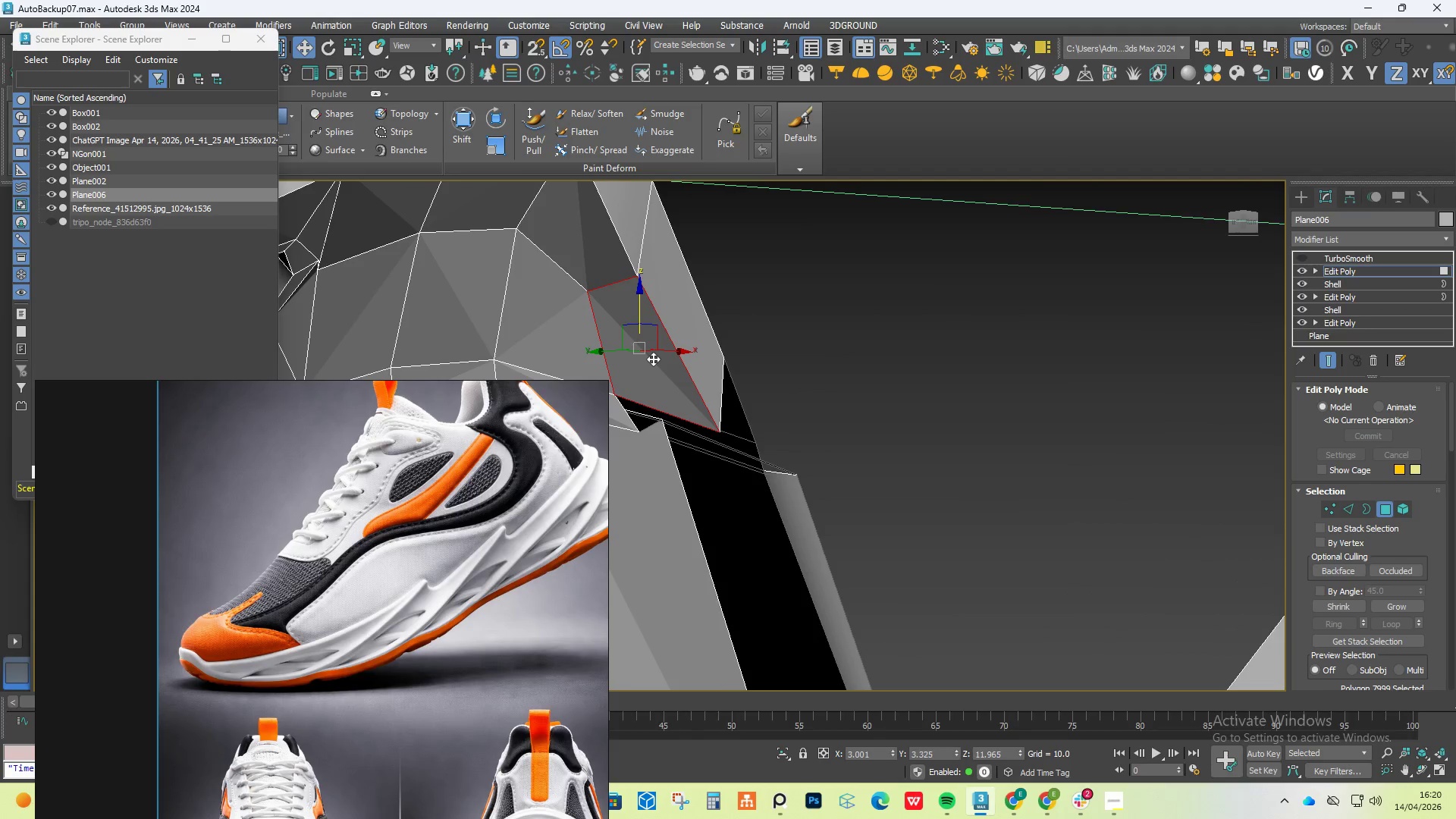 
scroll: coordinate [652, 382], scroll_direction: down, amount: 2.0
 